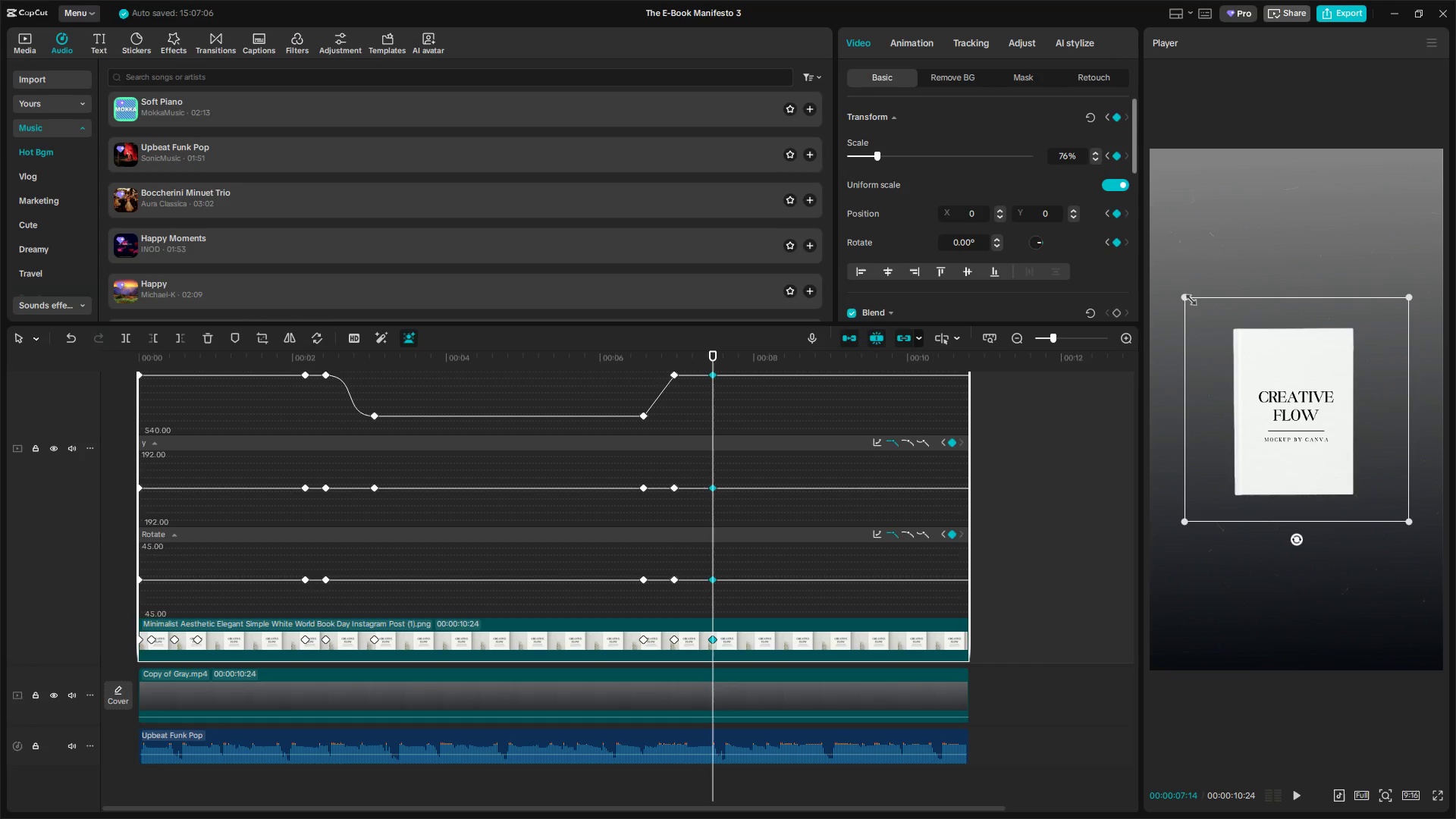 
left_click_drag(start_coordinate=[1183, 297], to_coordinate=[1098, 217])
 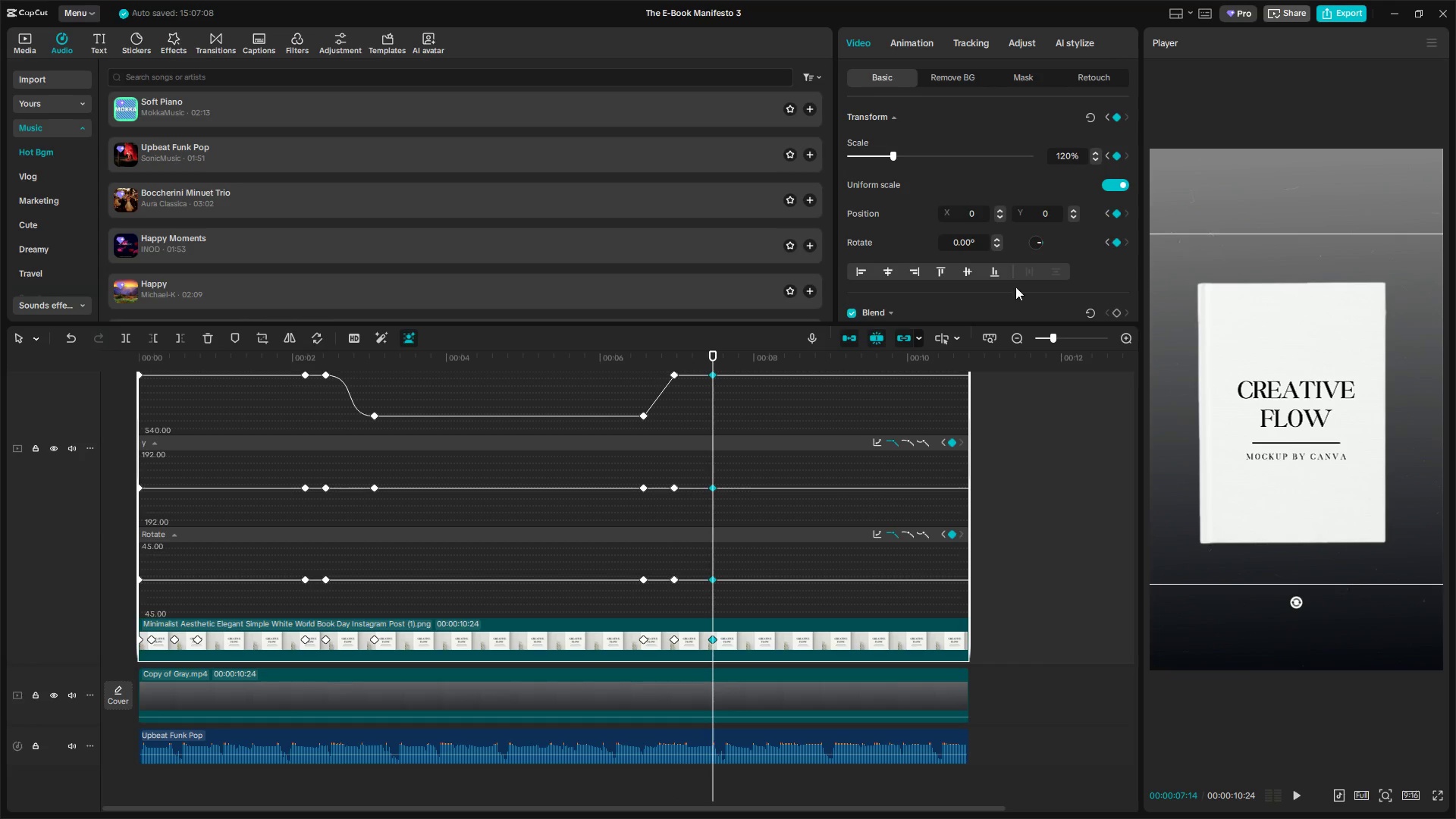 
key(Space)
 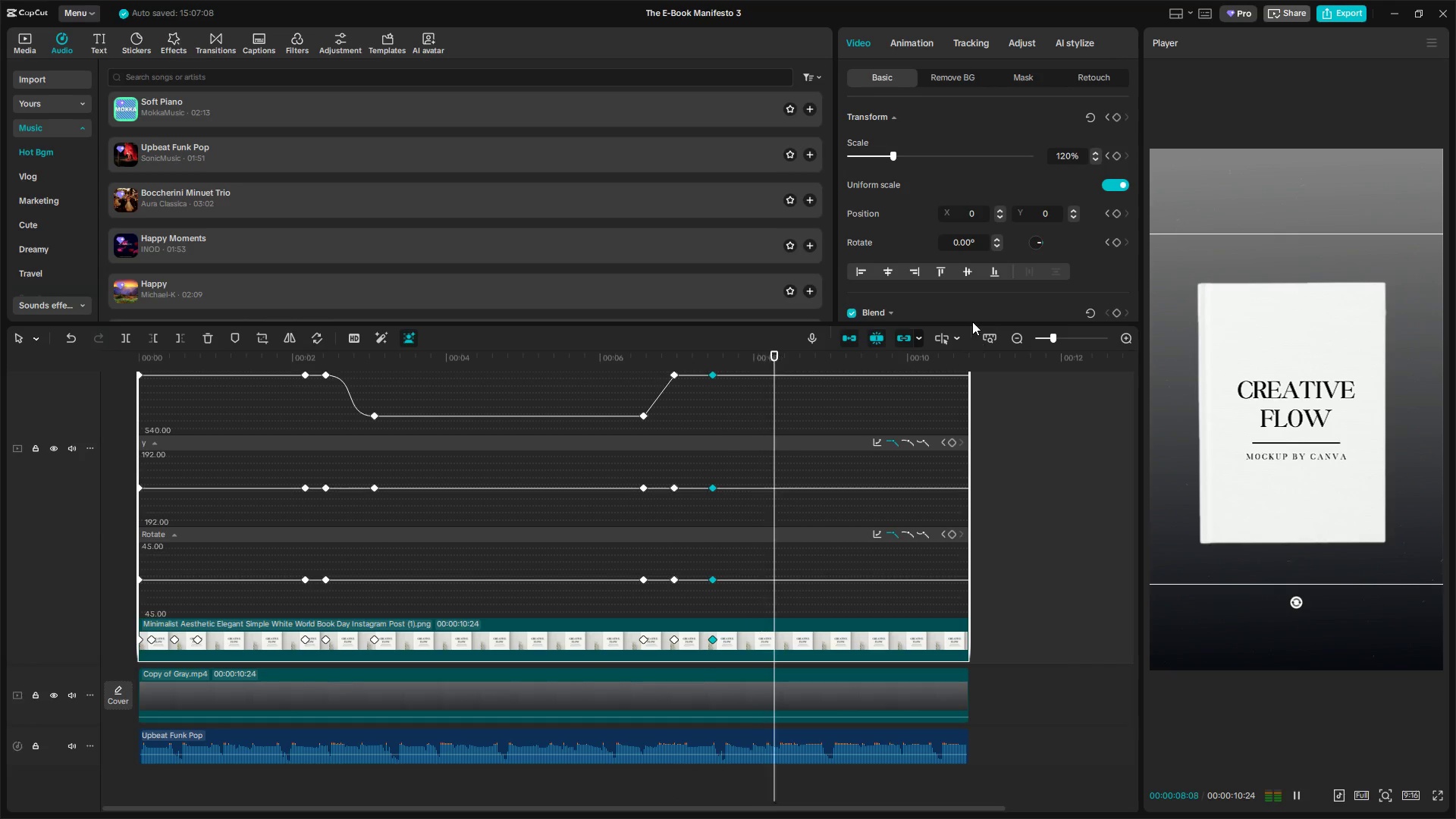 
key(Space)
 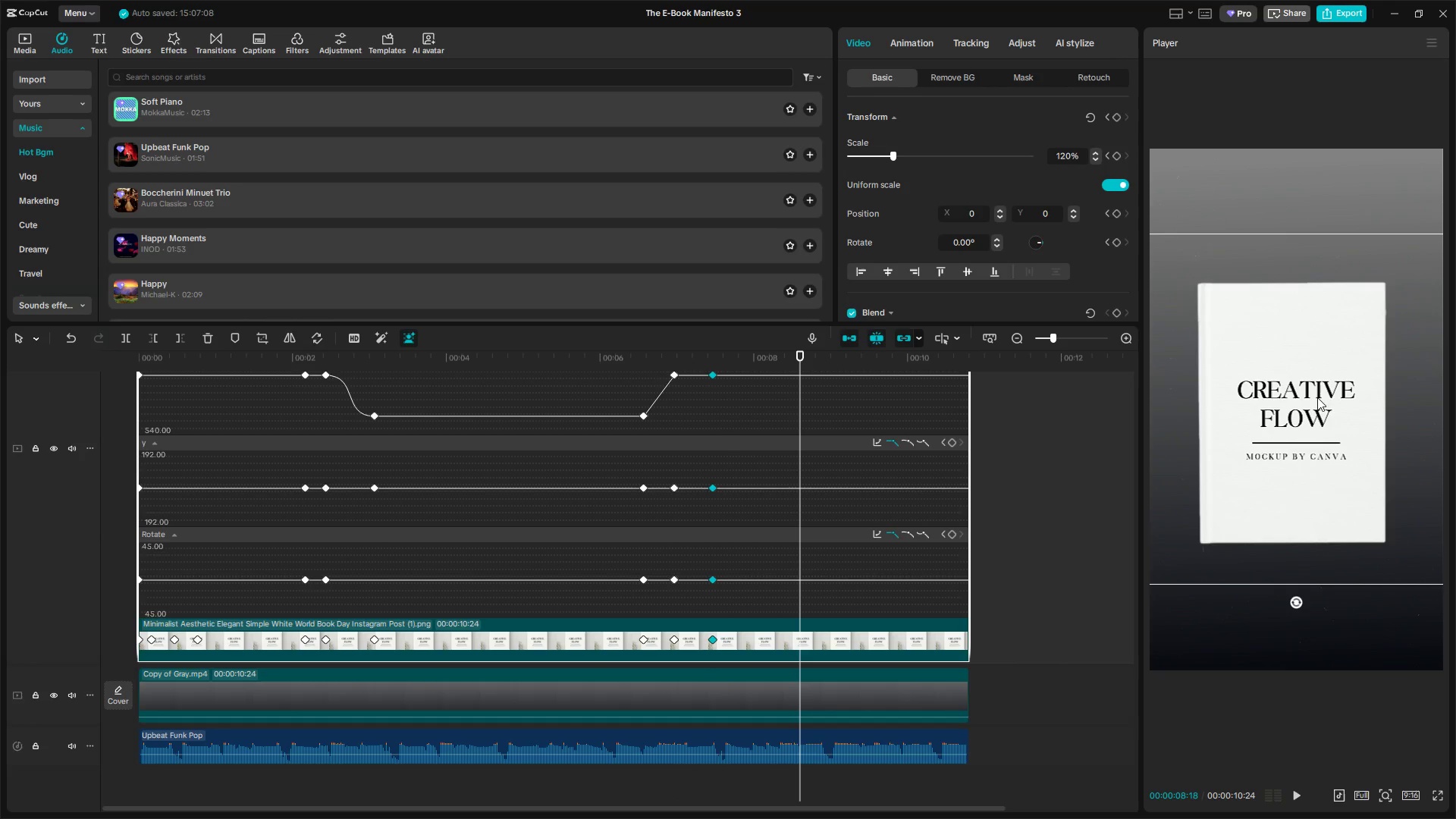 
left_click_drag(start_coordinate=[1314, 412], to_coordinate=[1315, 329])
 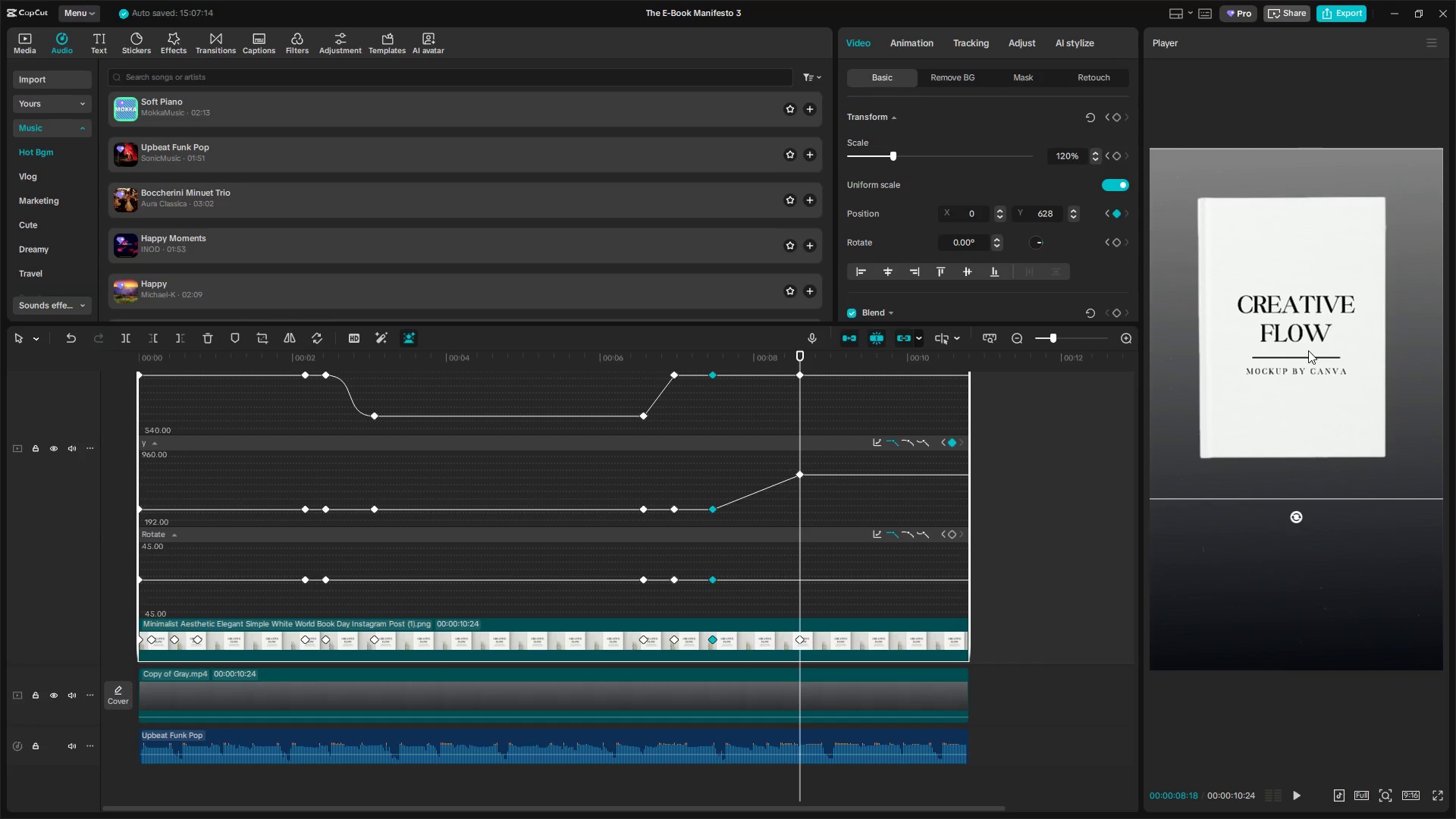 
key(Space)
 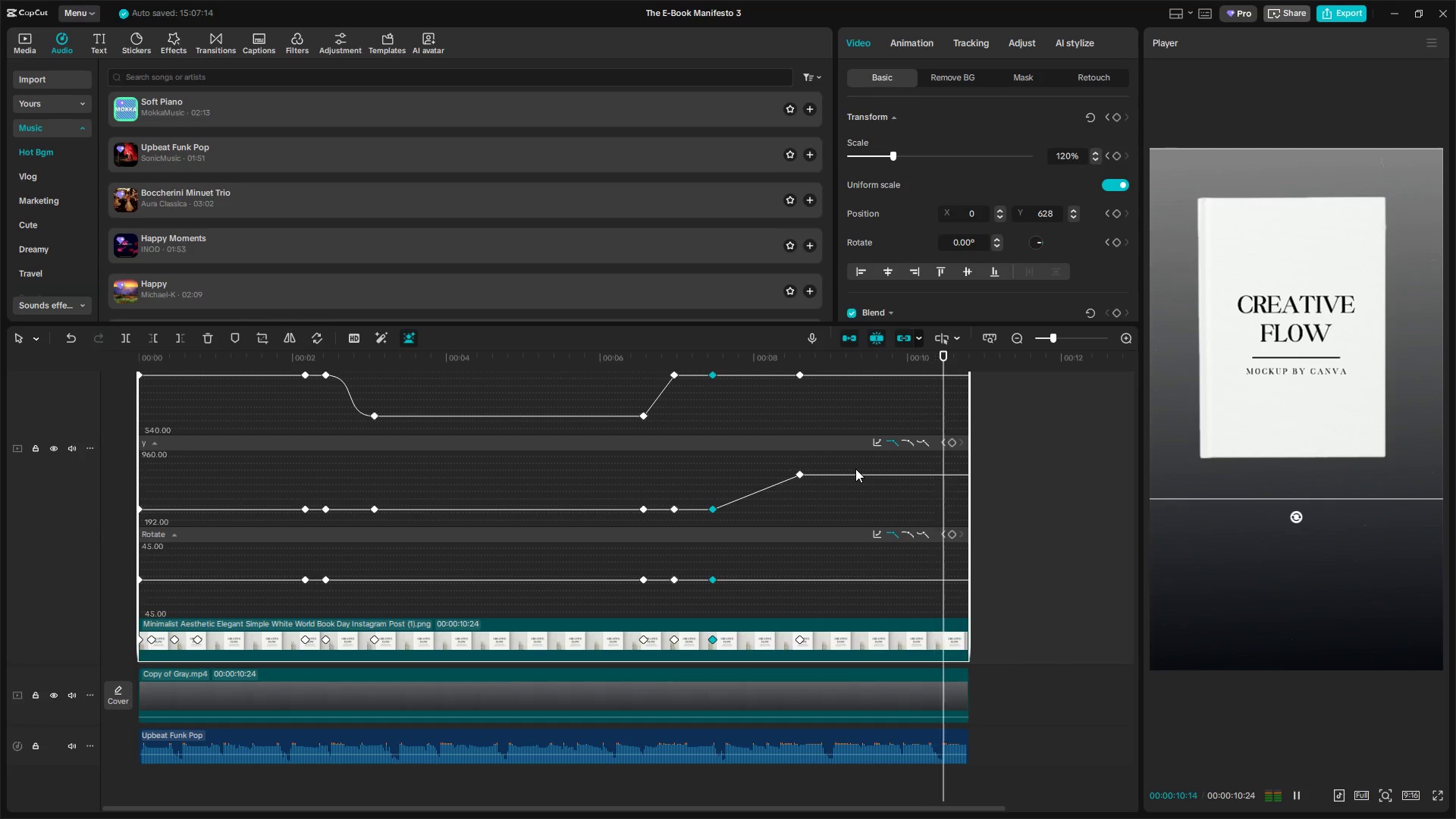 
hold_key(key=ControlLeft, duration=0.92)
scroll: coordinate [449, 596], scroll_direction: down, amount: 11.0
 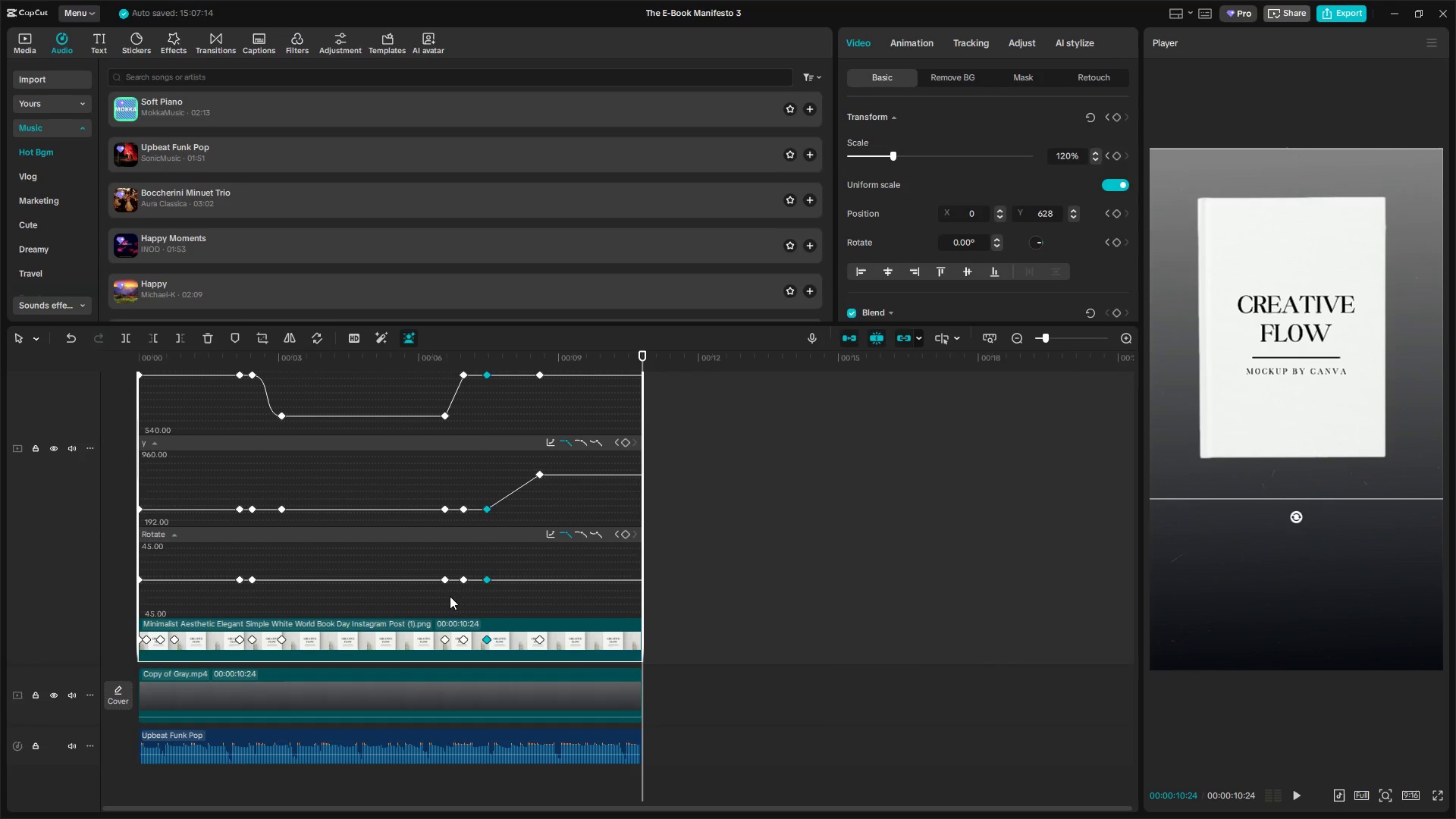 
left_click([443, 642])
 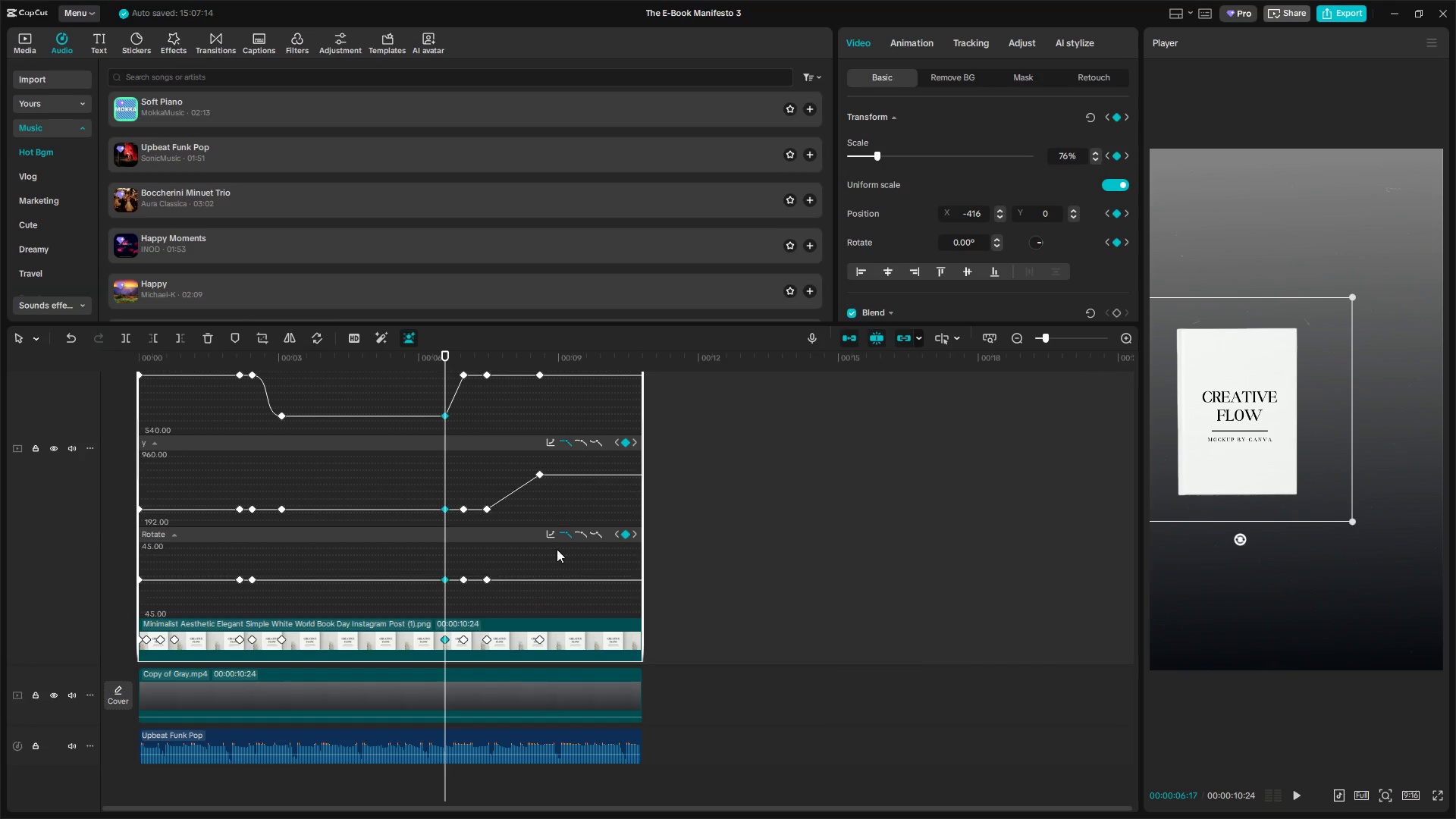 
left_click([551, 534])
 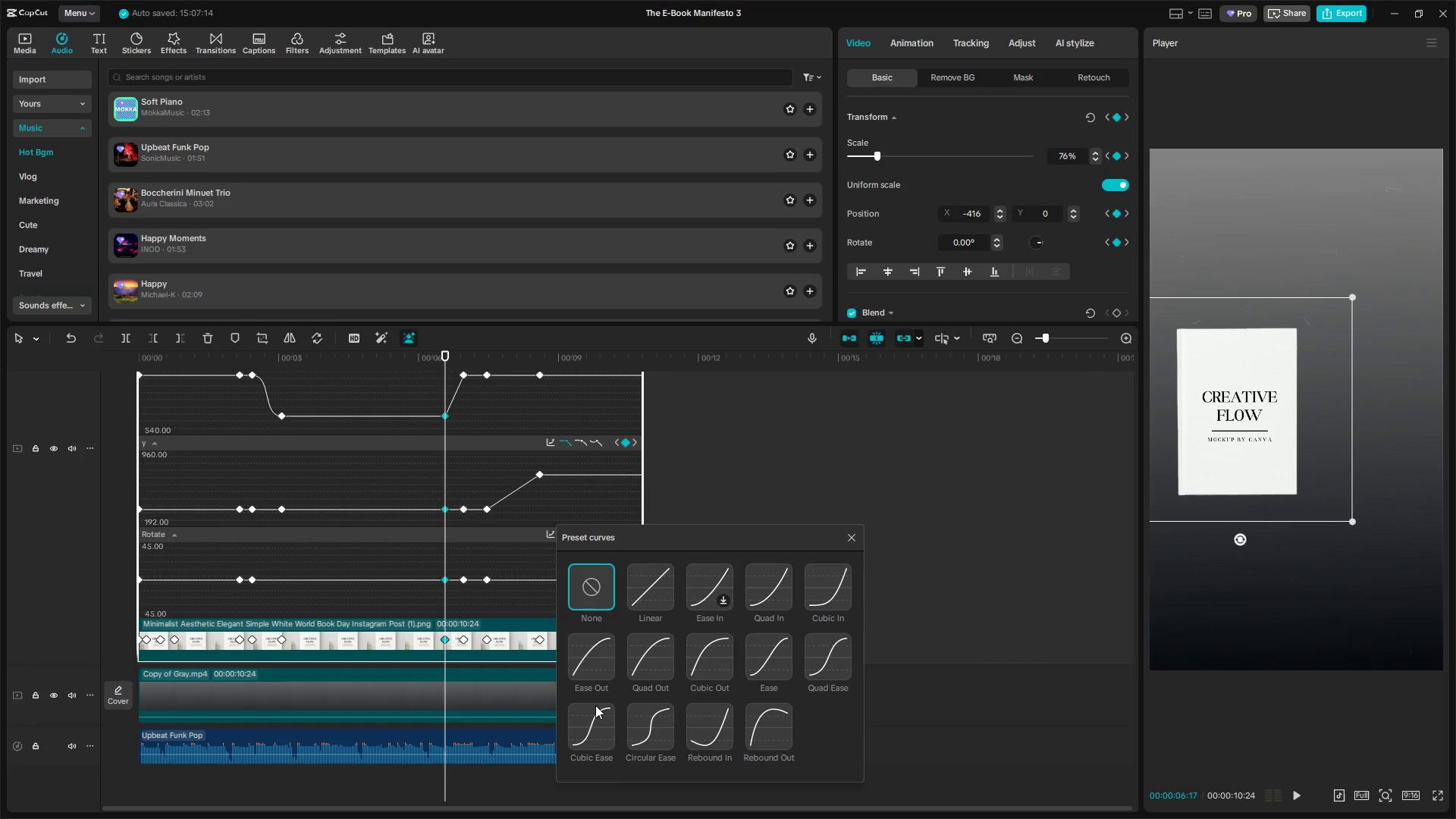 
left_click([642, 730])
 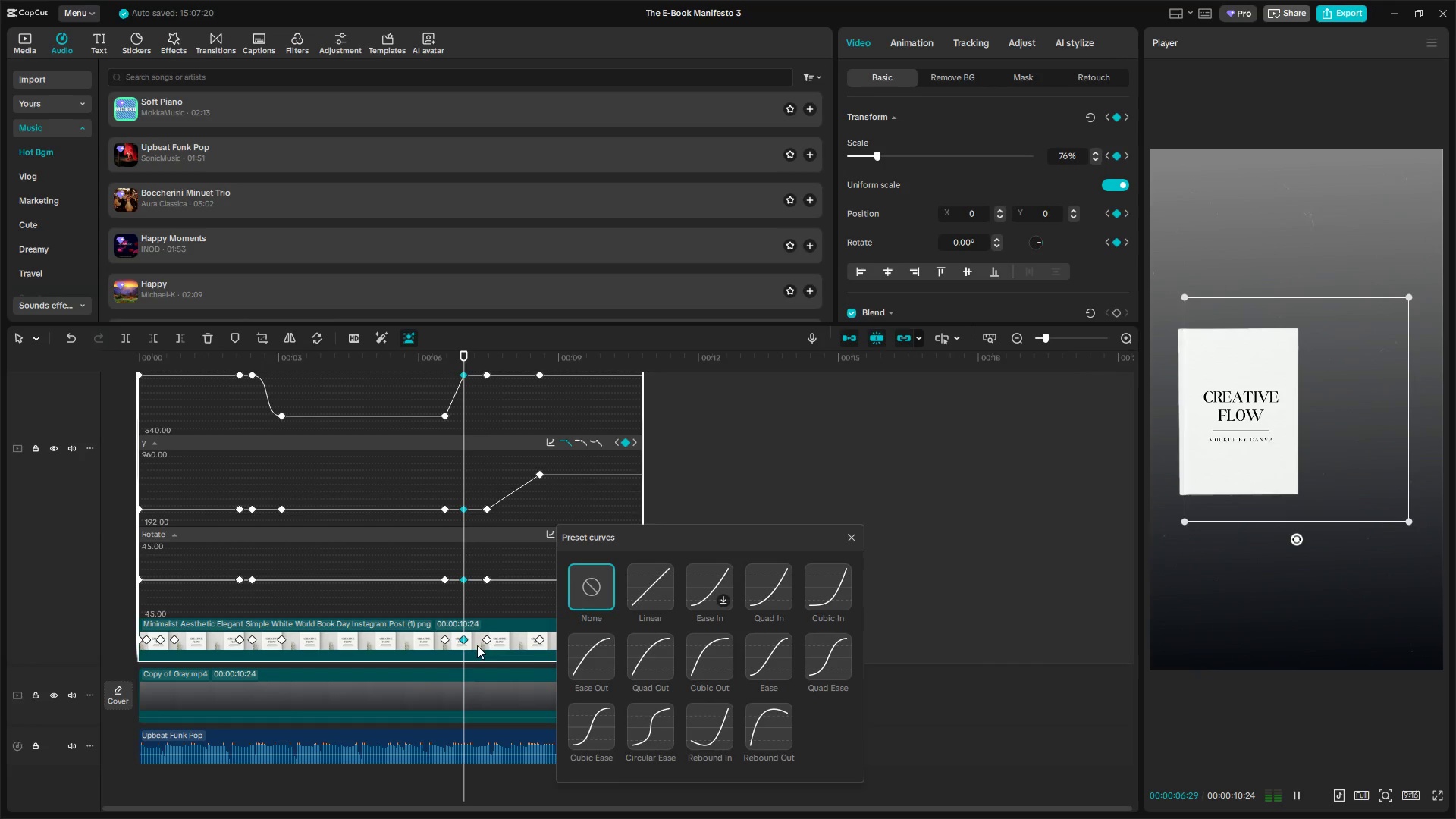 
double_click([654, 723])
 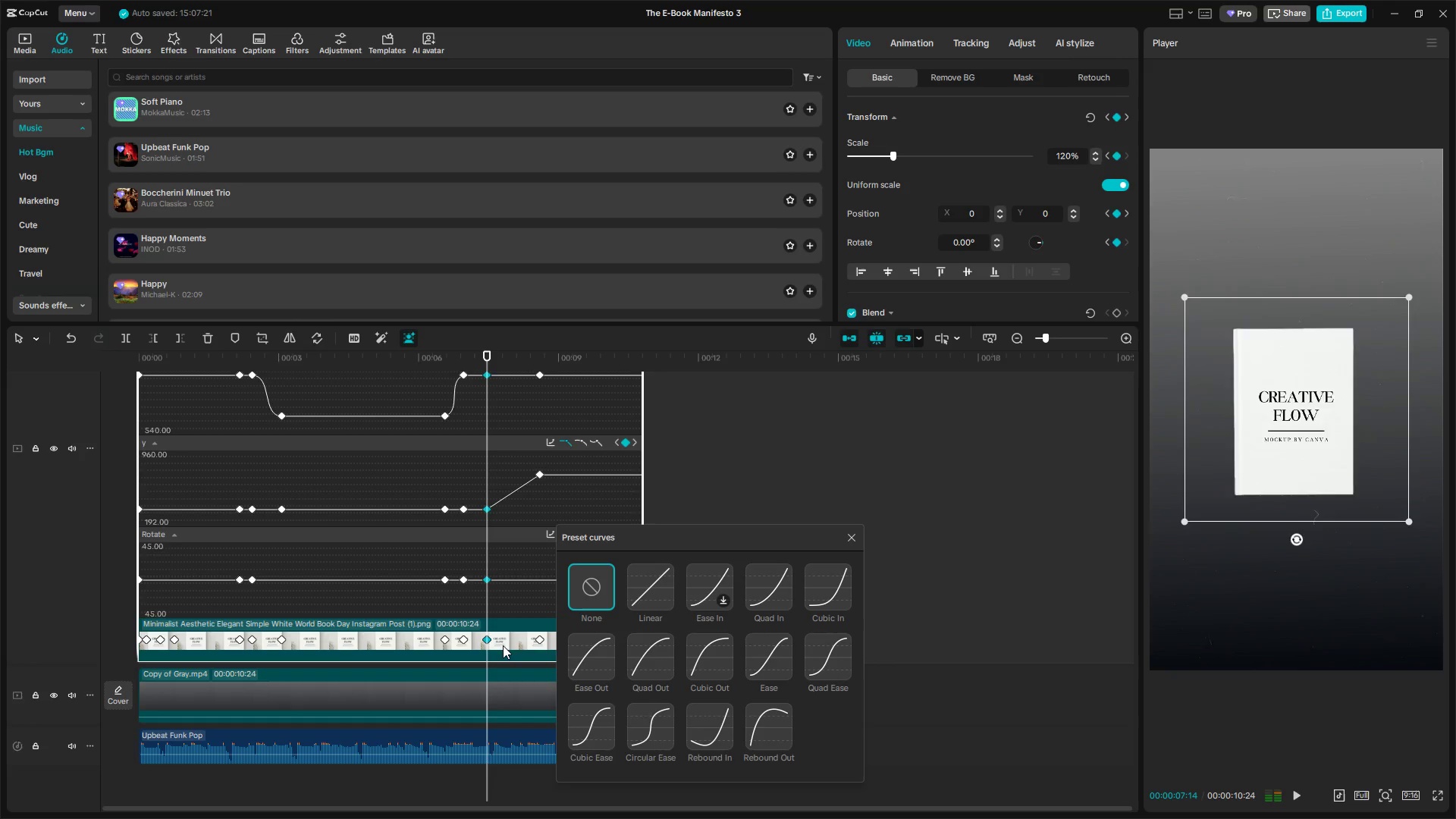 
double_click([636, 713])
 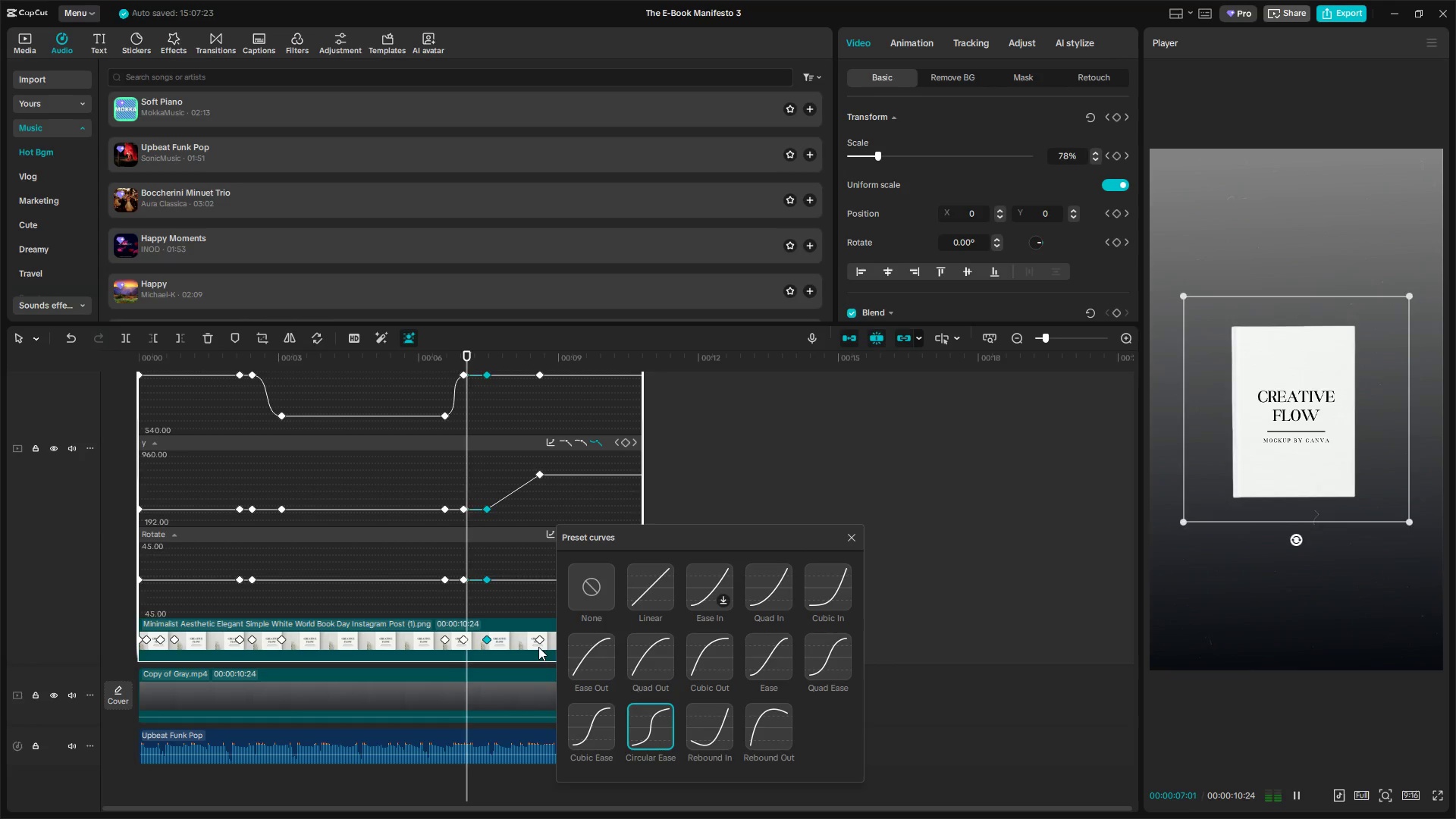 
left_click([541, 641])
 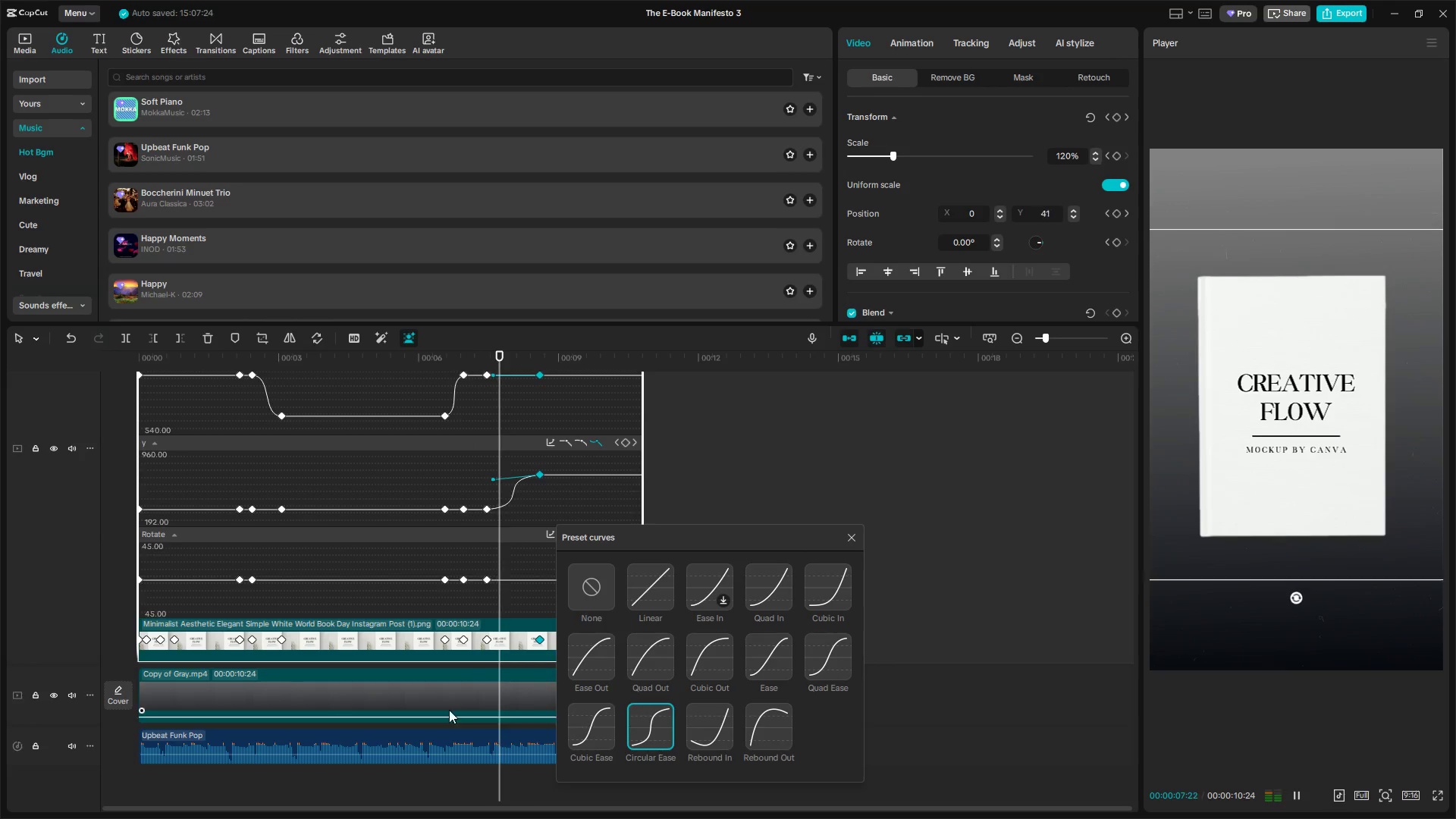 
left_click([282, 642])
 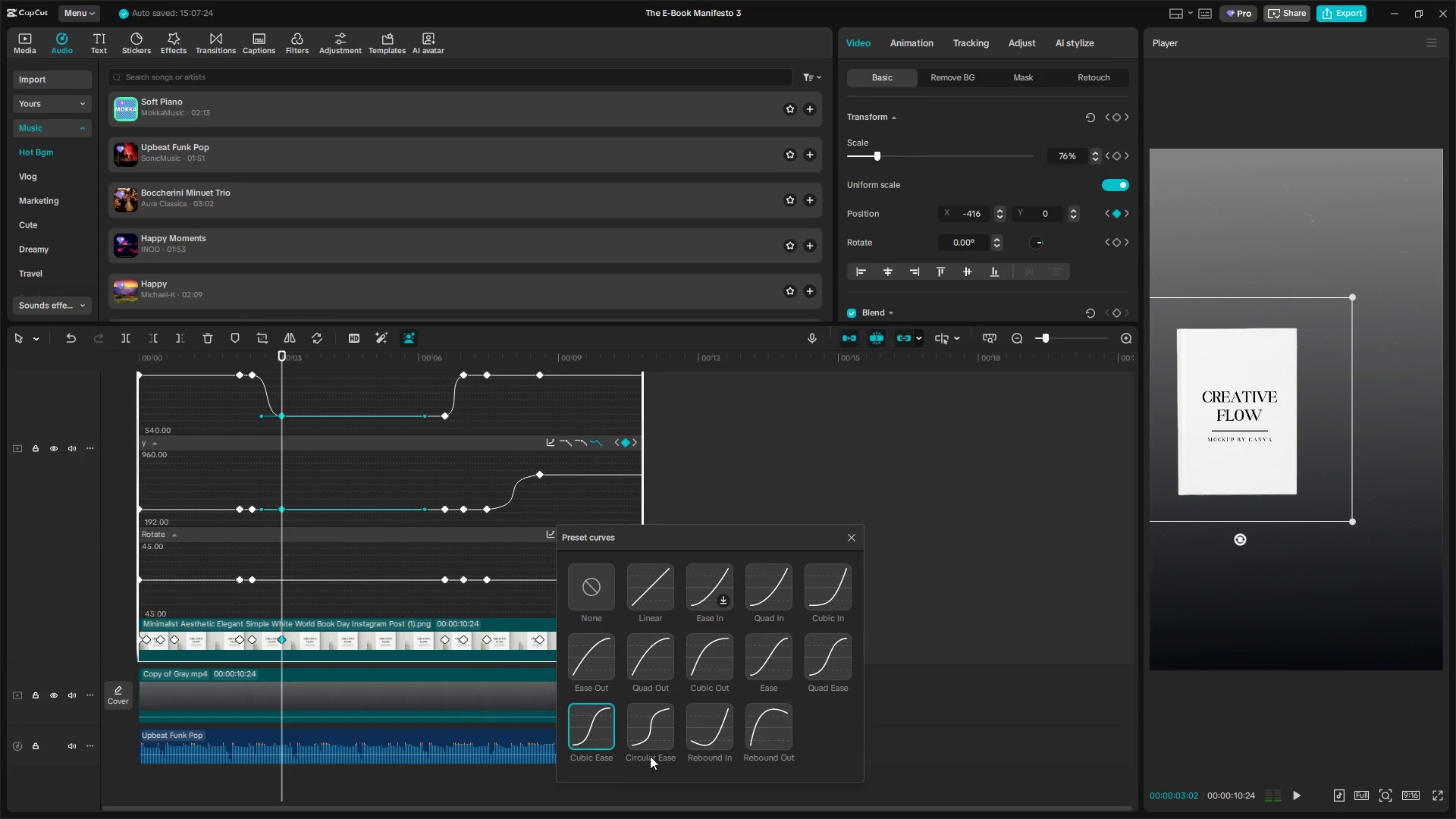 
left_click([658, 734])
 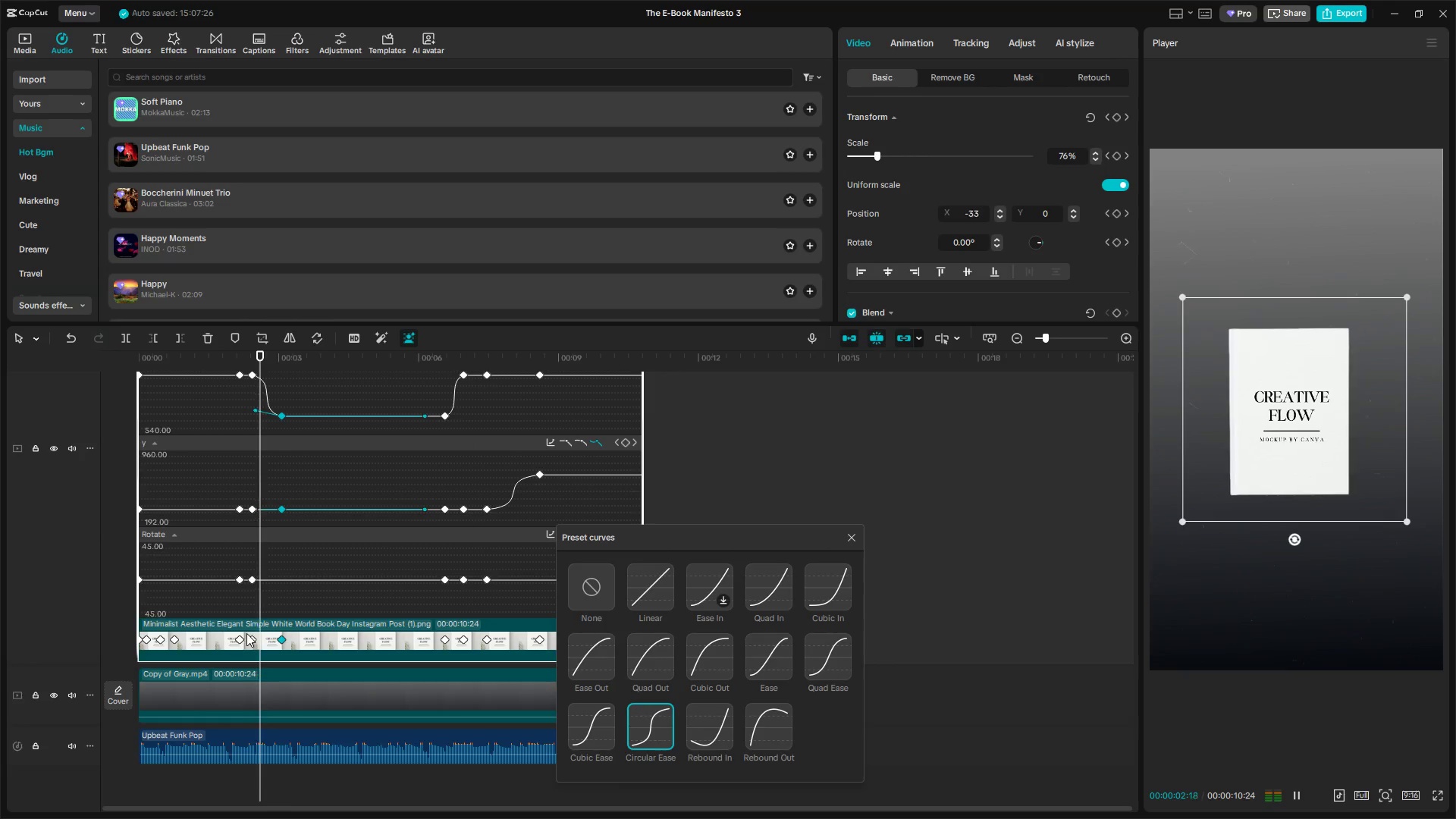 
left_click([254, 639])
 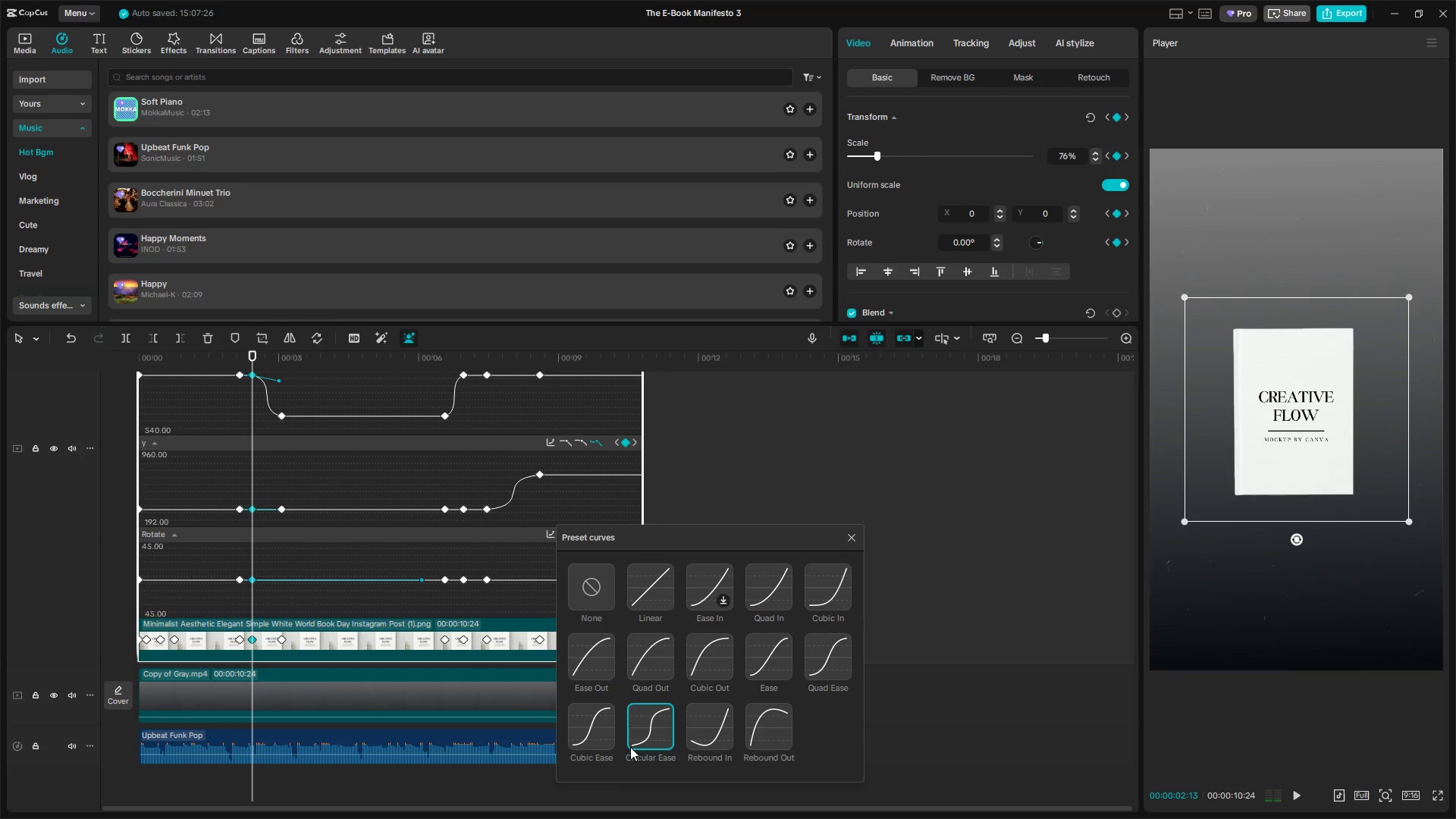 
left_click([657, 733])
 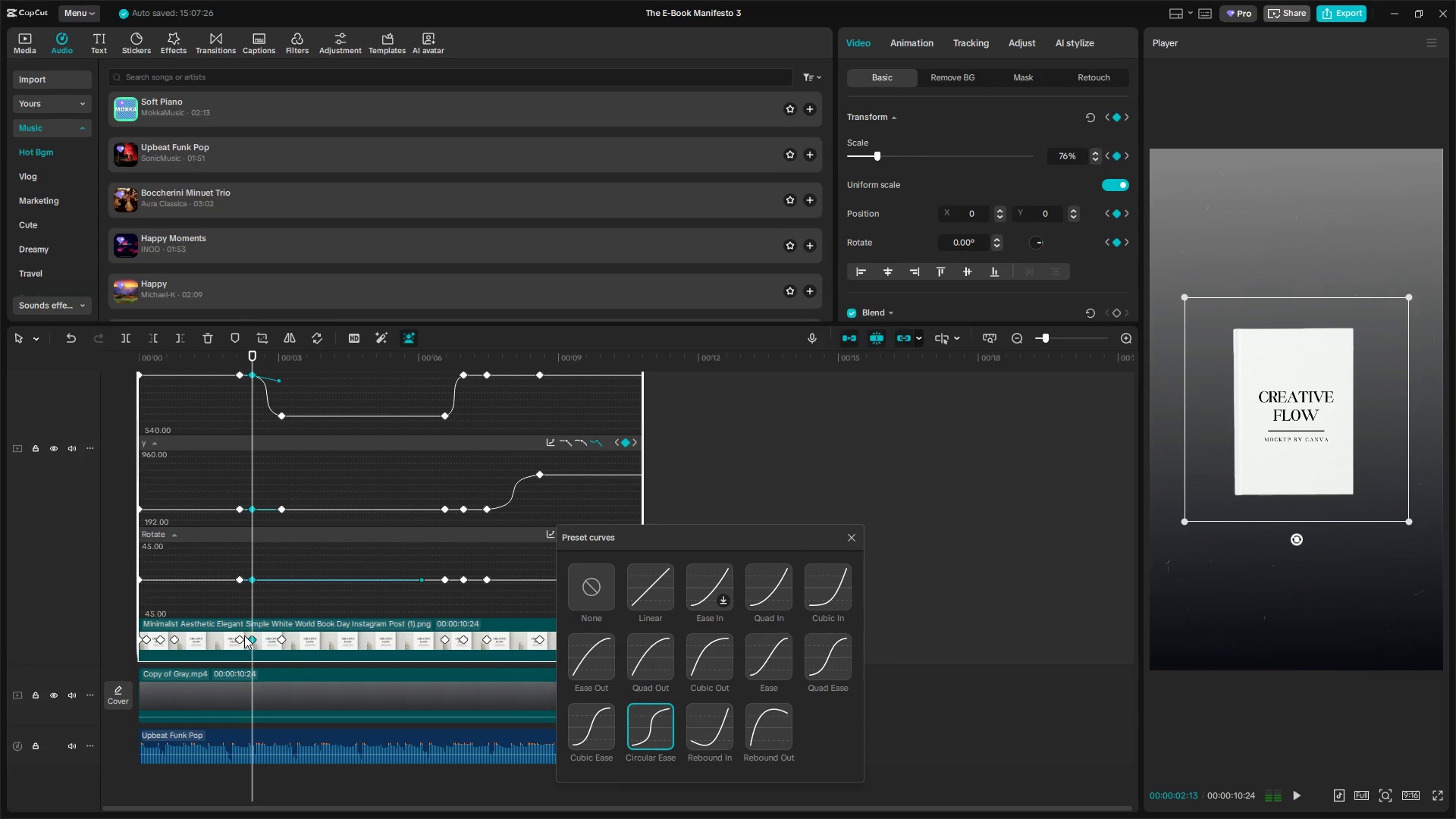 
left_click([240, 639])
 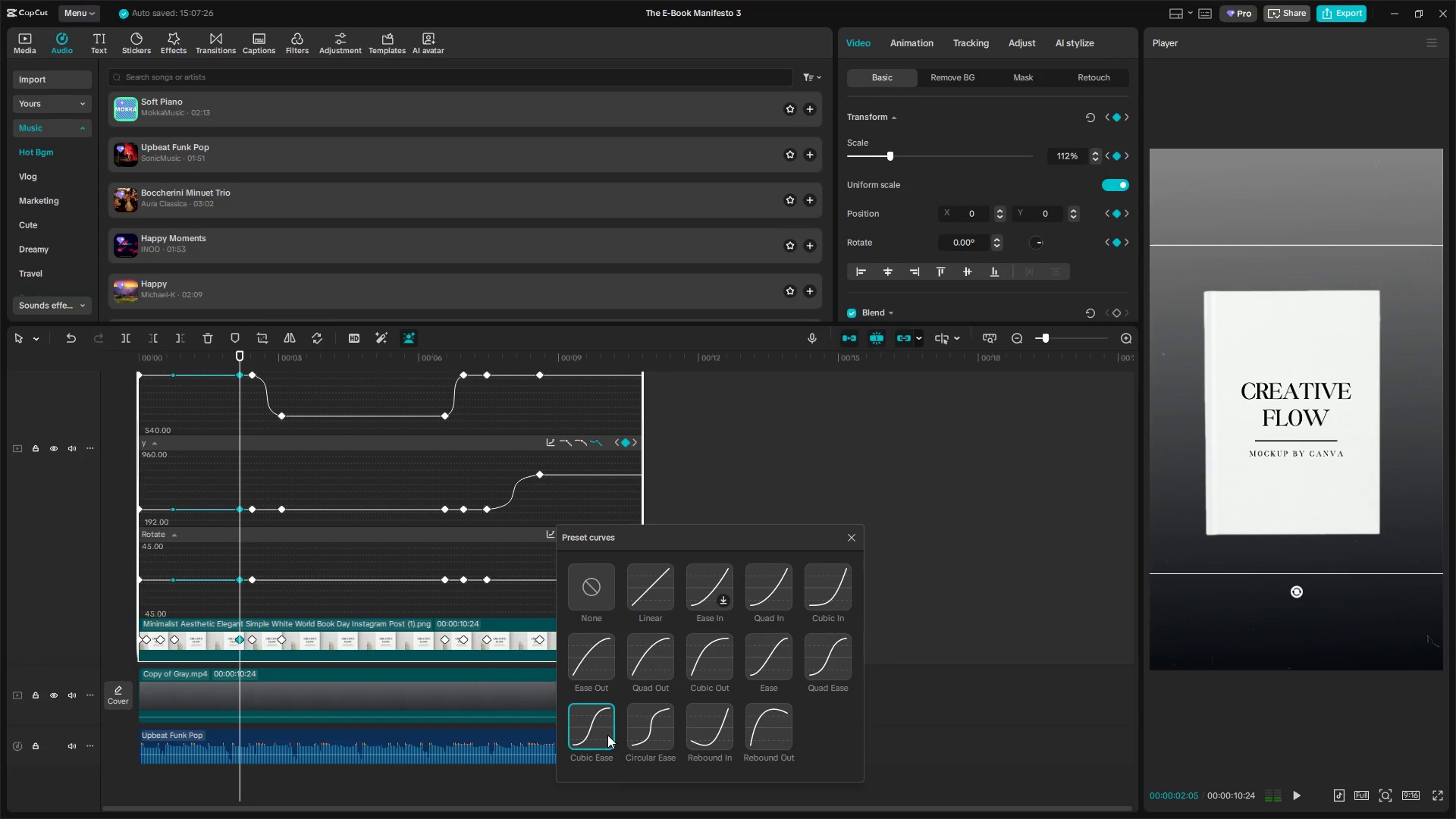 
double_click([657, 736])
 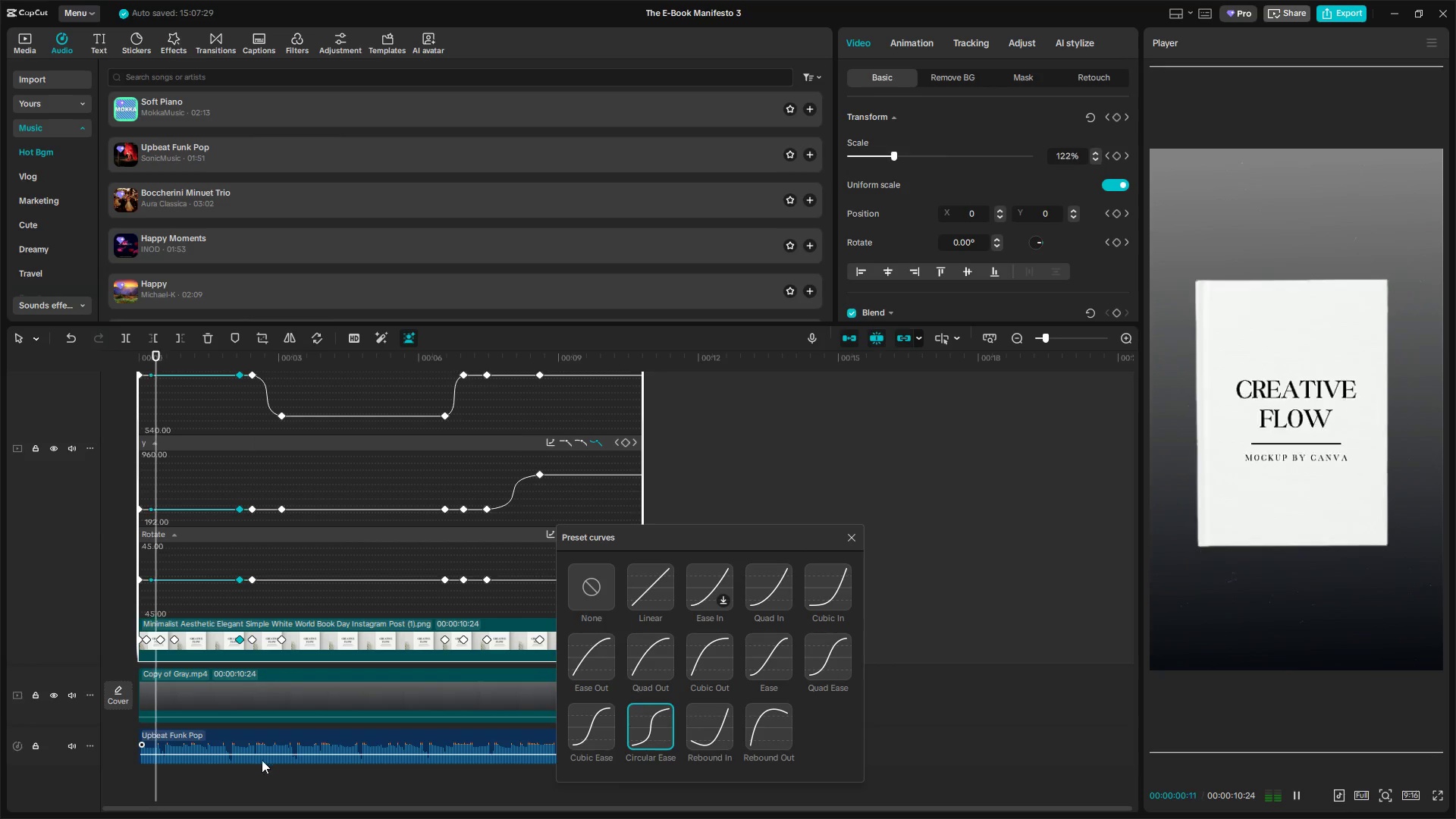 
left_click([188, 778])
 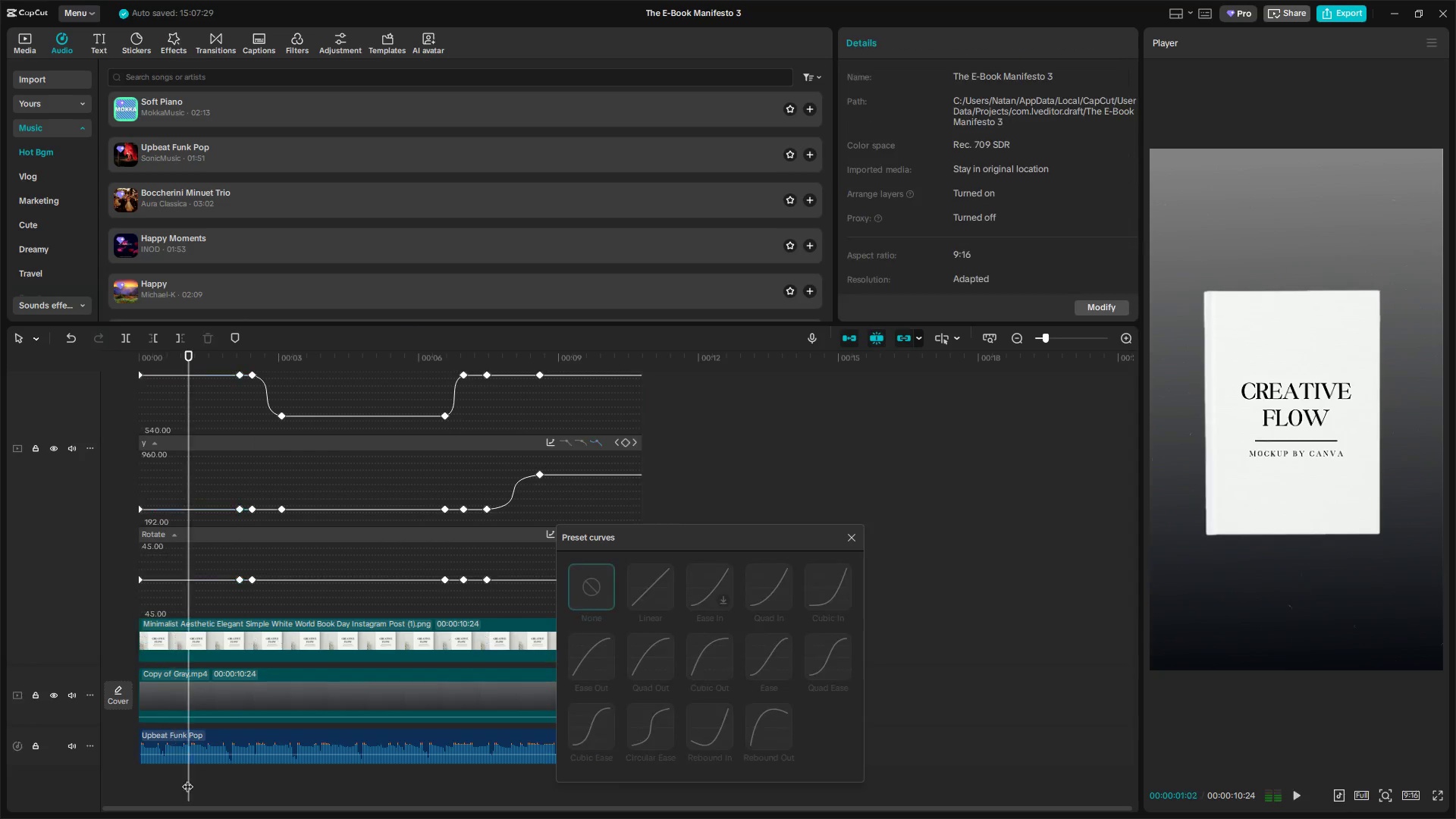 
left_click_drag(start_coordinate=[187, 779], to_coordinate=[67, 767])
 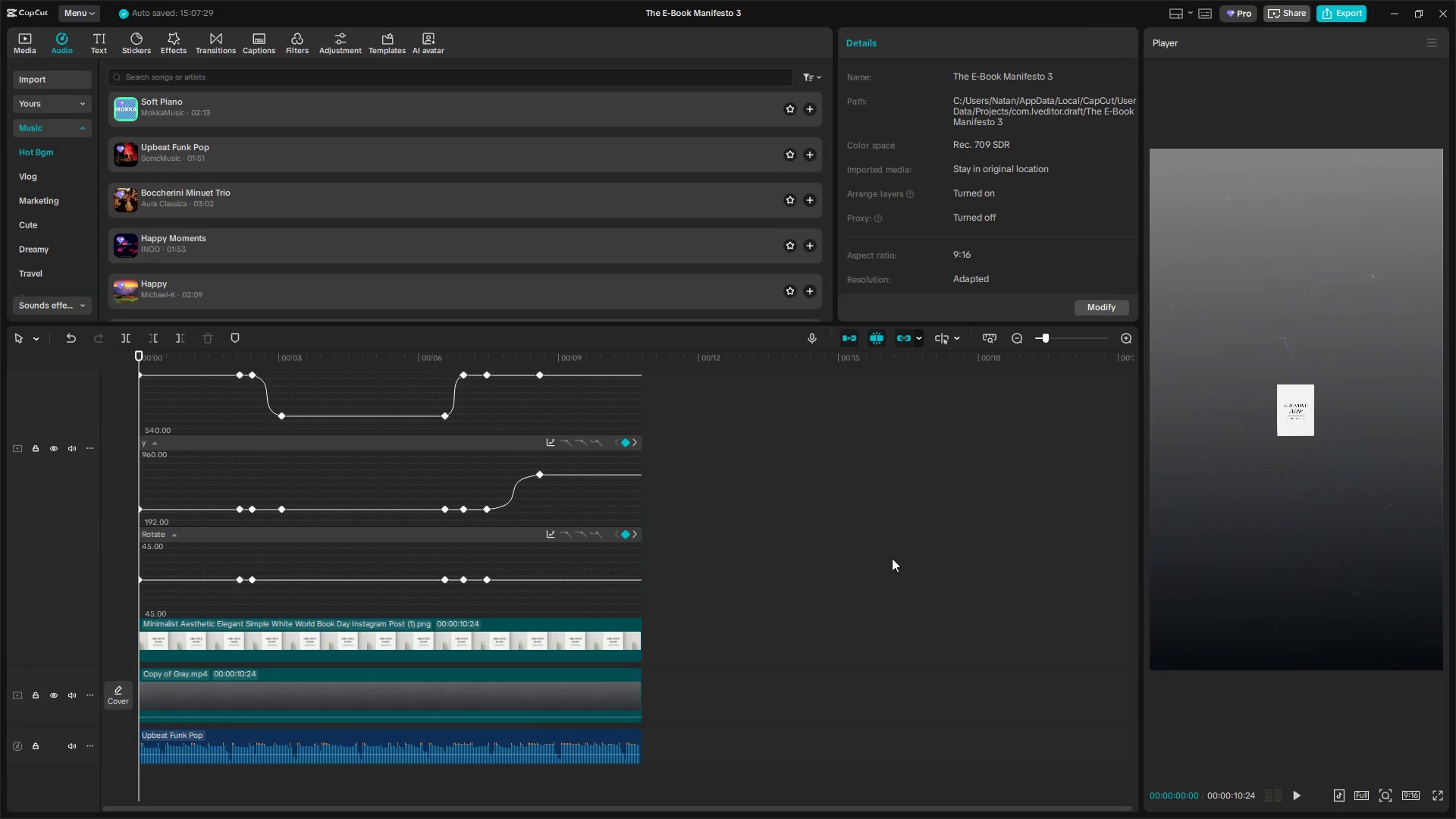 
key(Space)
 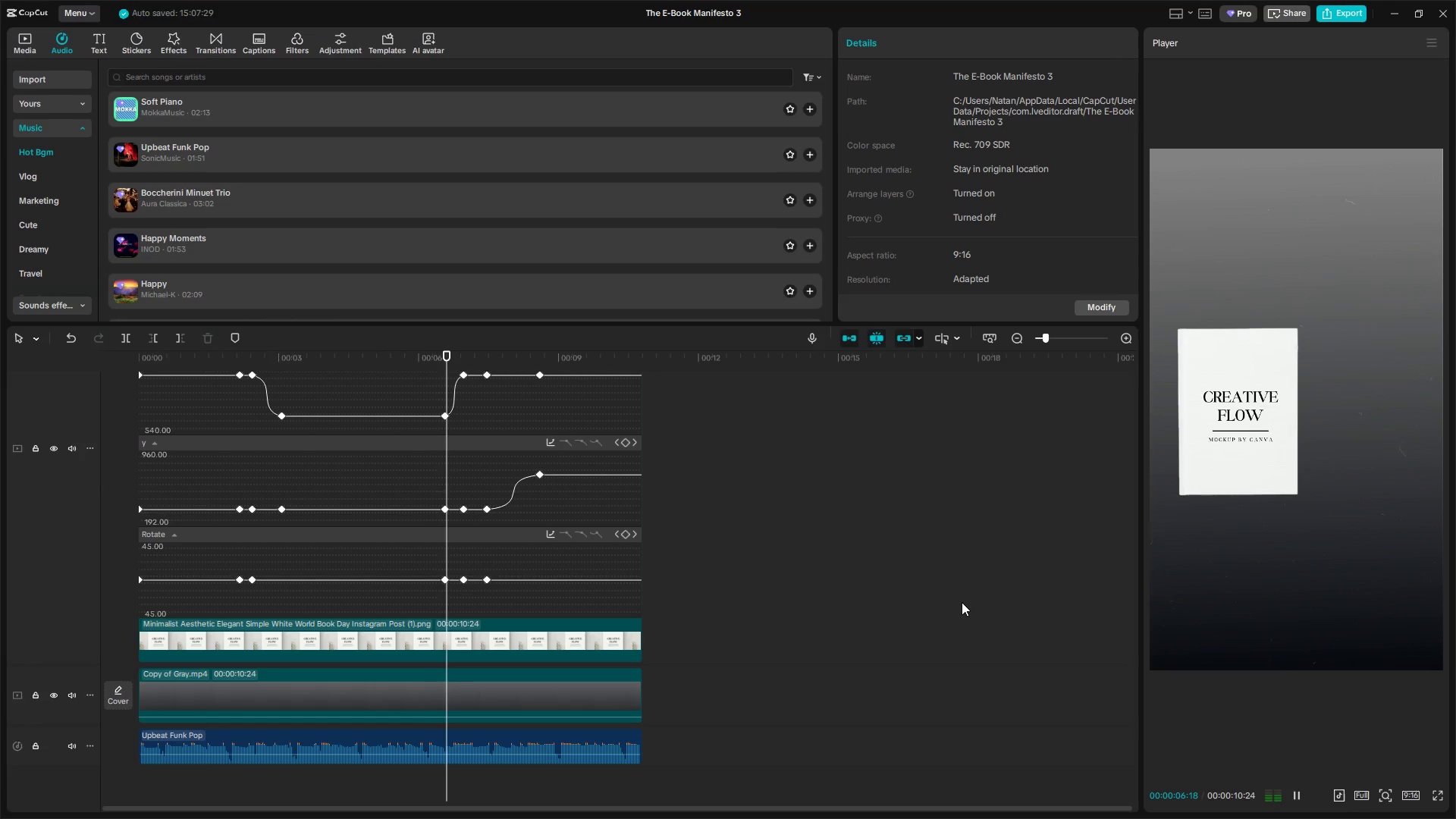 
wait(11.66)
 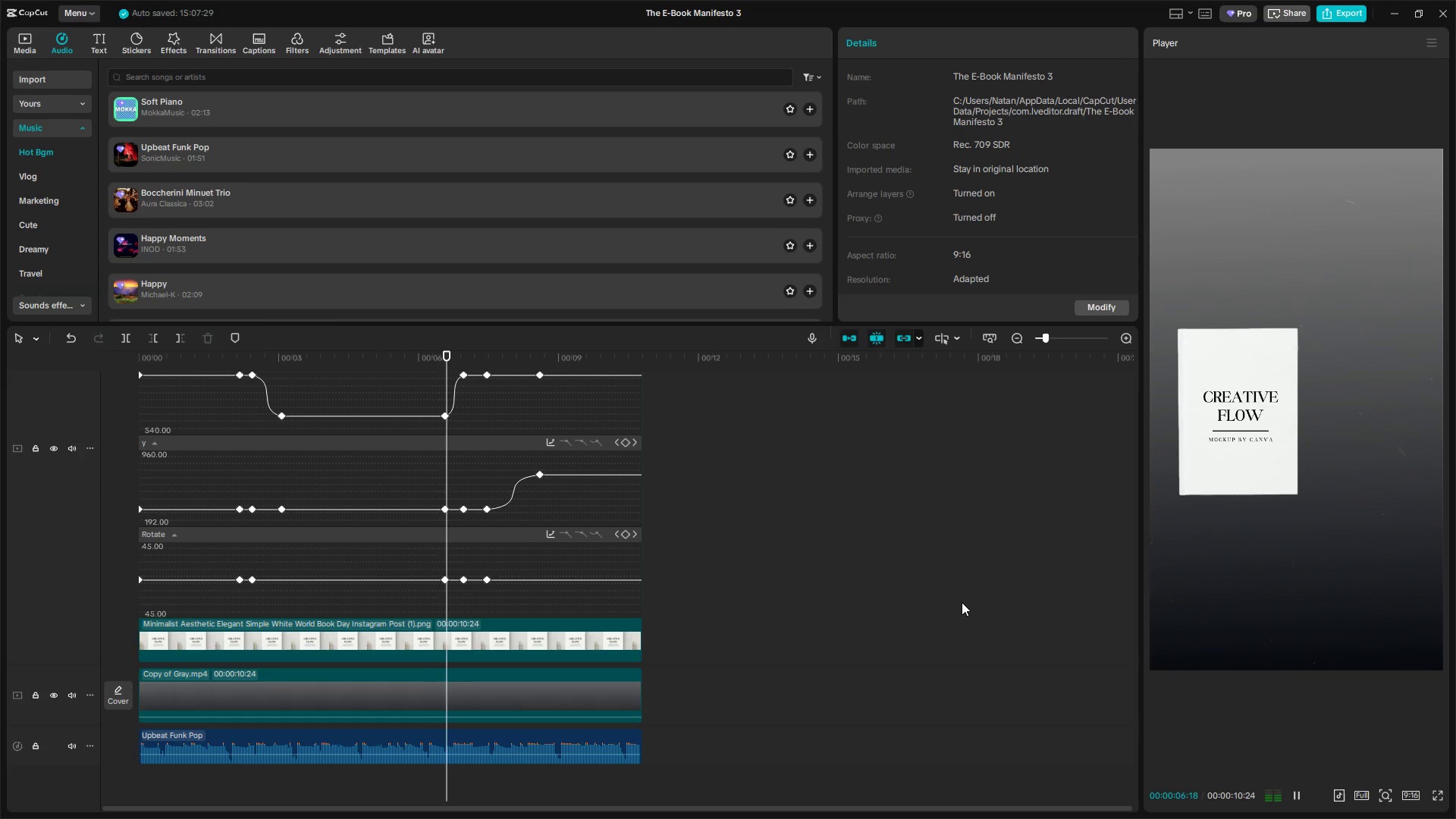 
left_click_drag(start_coordinate=[439, 785], to_coordinate=[428, 788])
 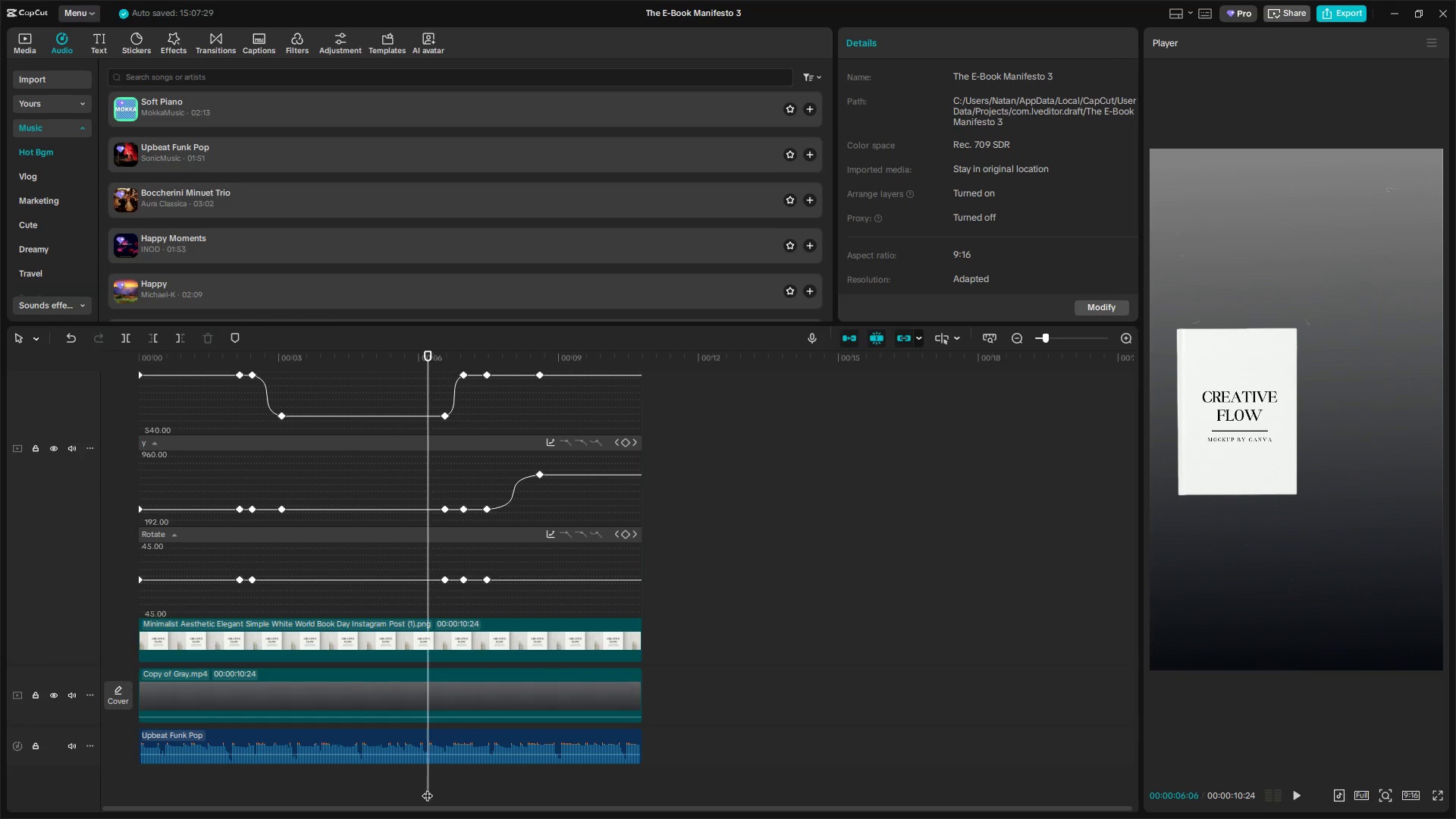 
key(Space)
 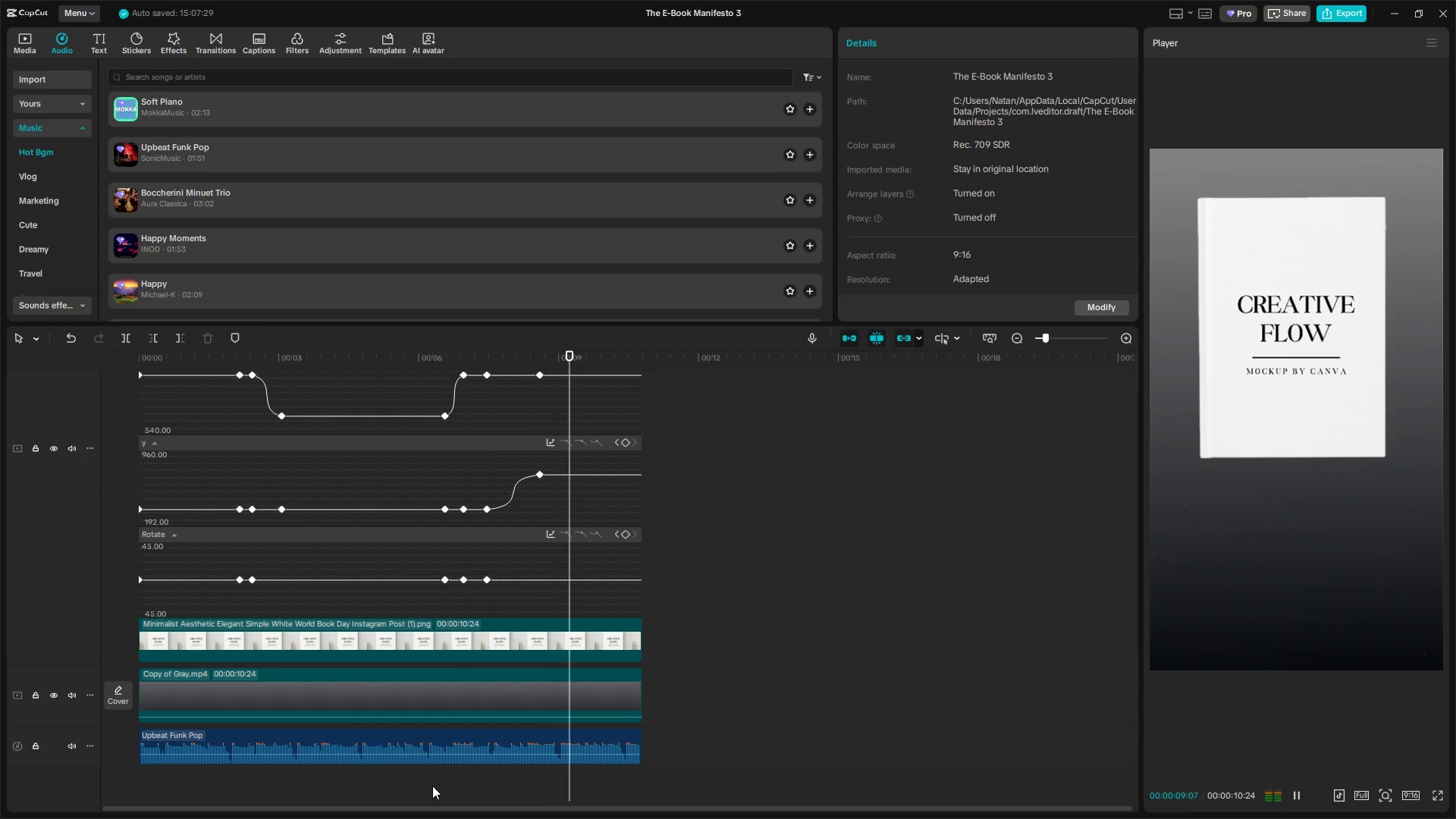 
left_click([557, 635])
 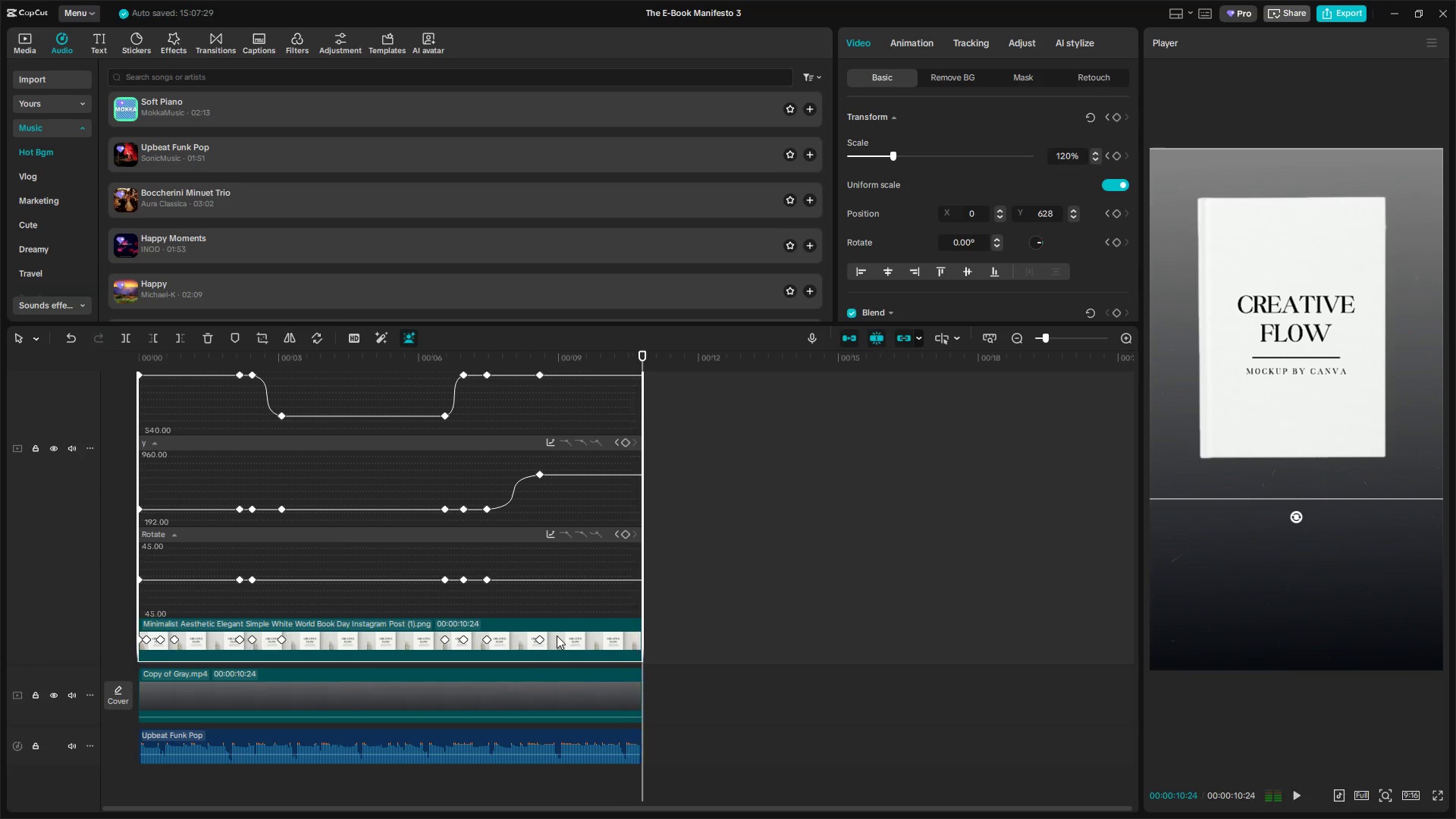 
key(Alt+K)
 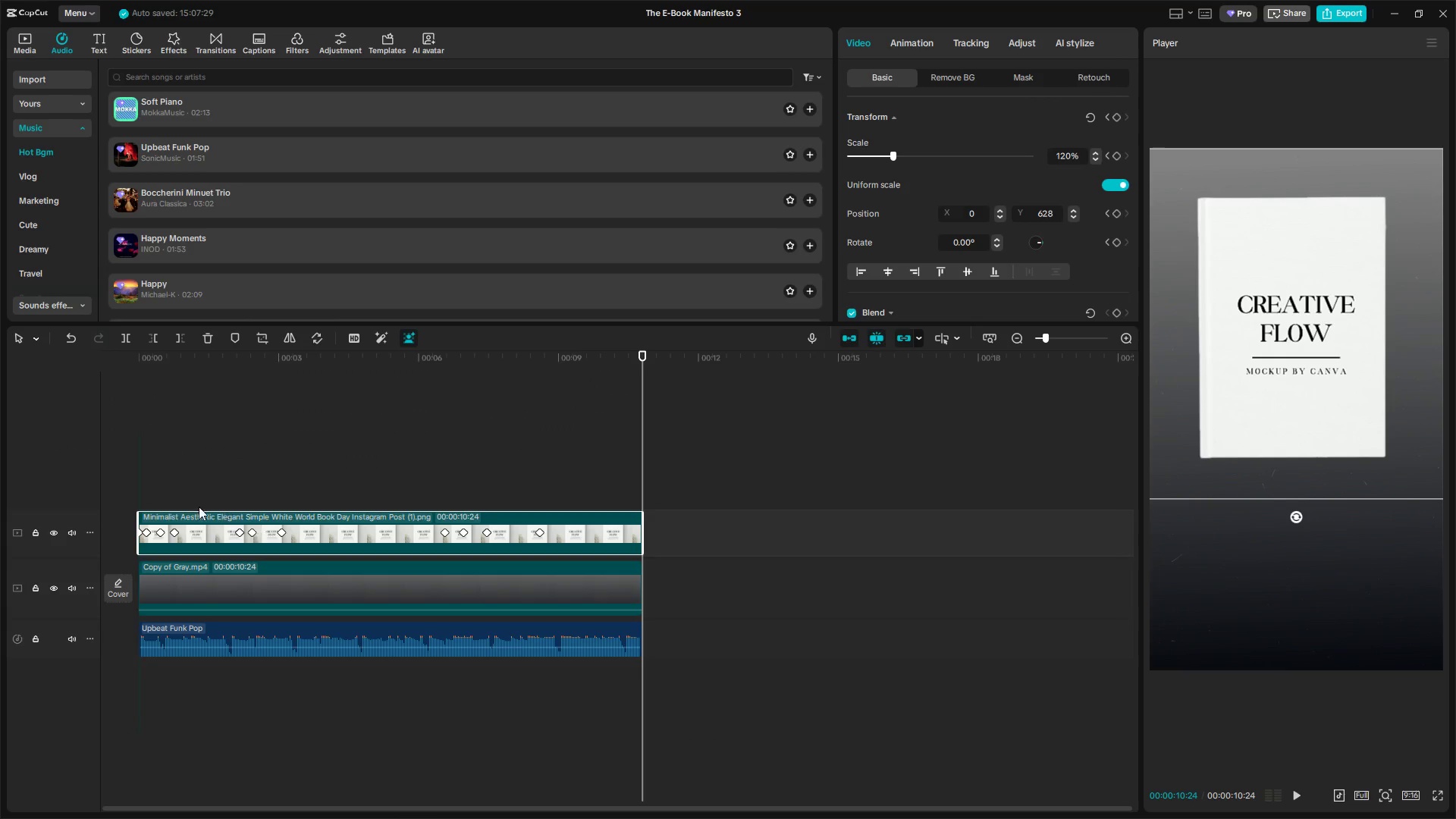 
left_click_drag(start_coordinate=[202, 494], to_coordinate=[49, 488])
 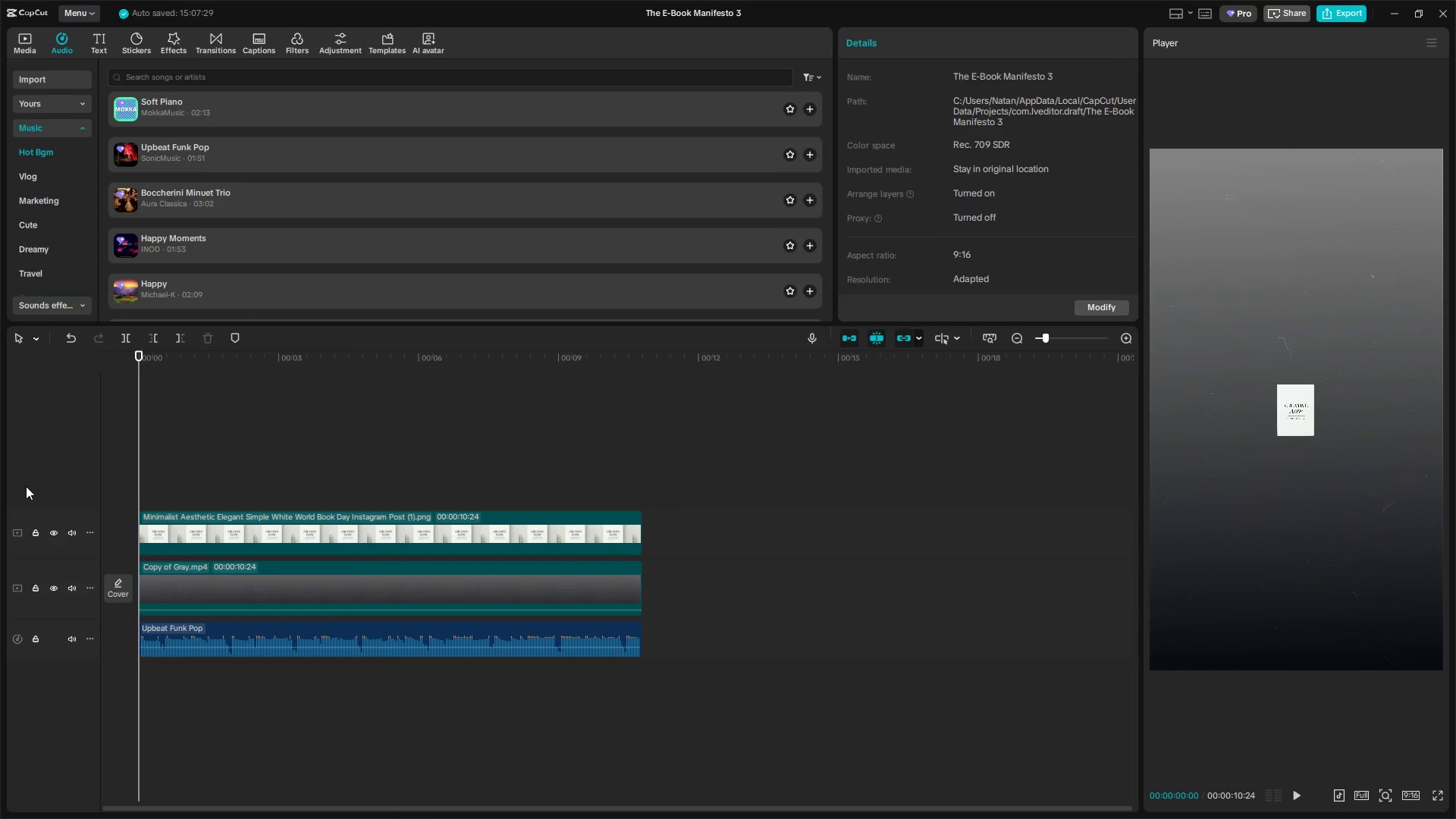 
key(Space)
 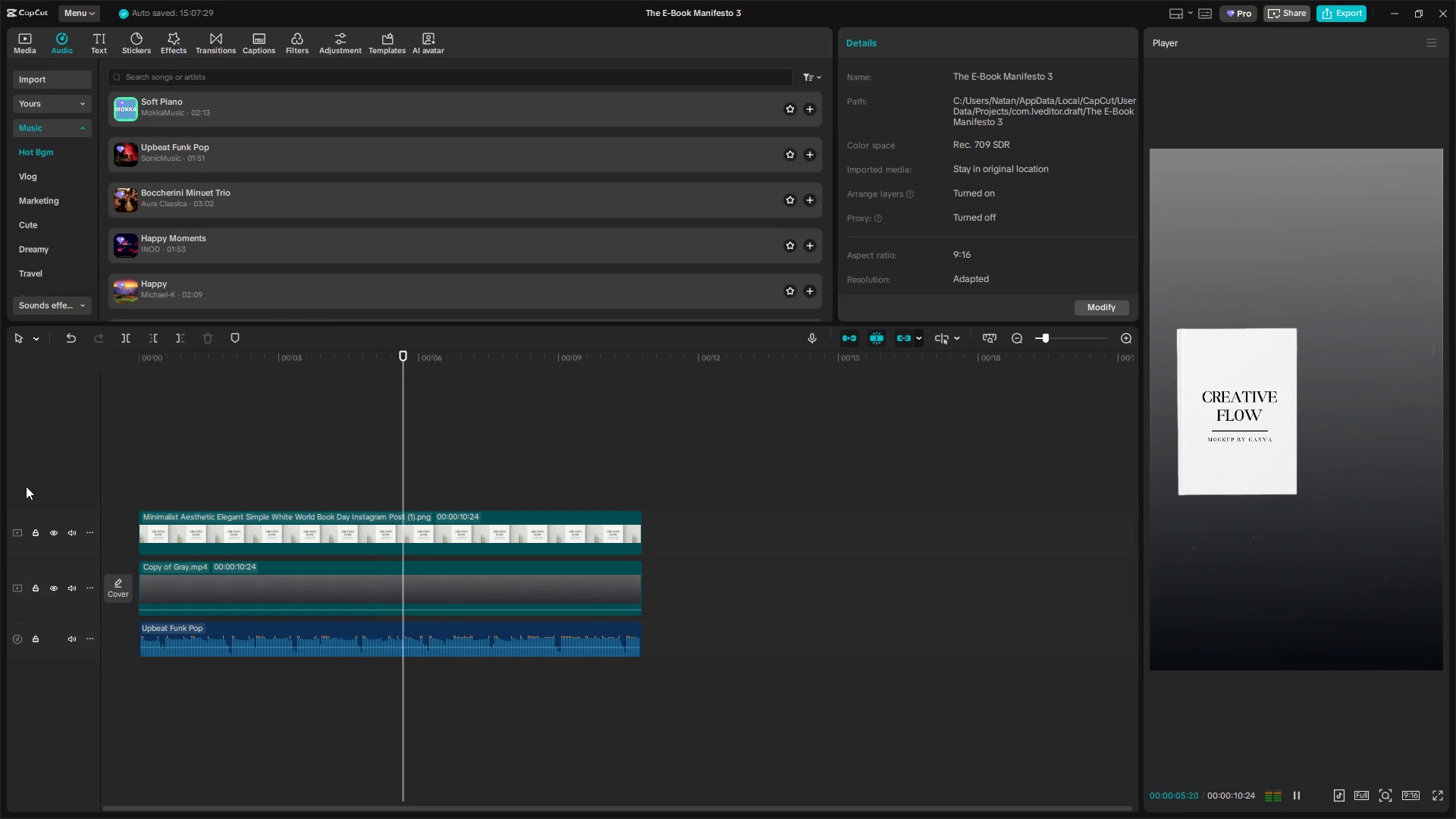 
wait(7.66)
 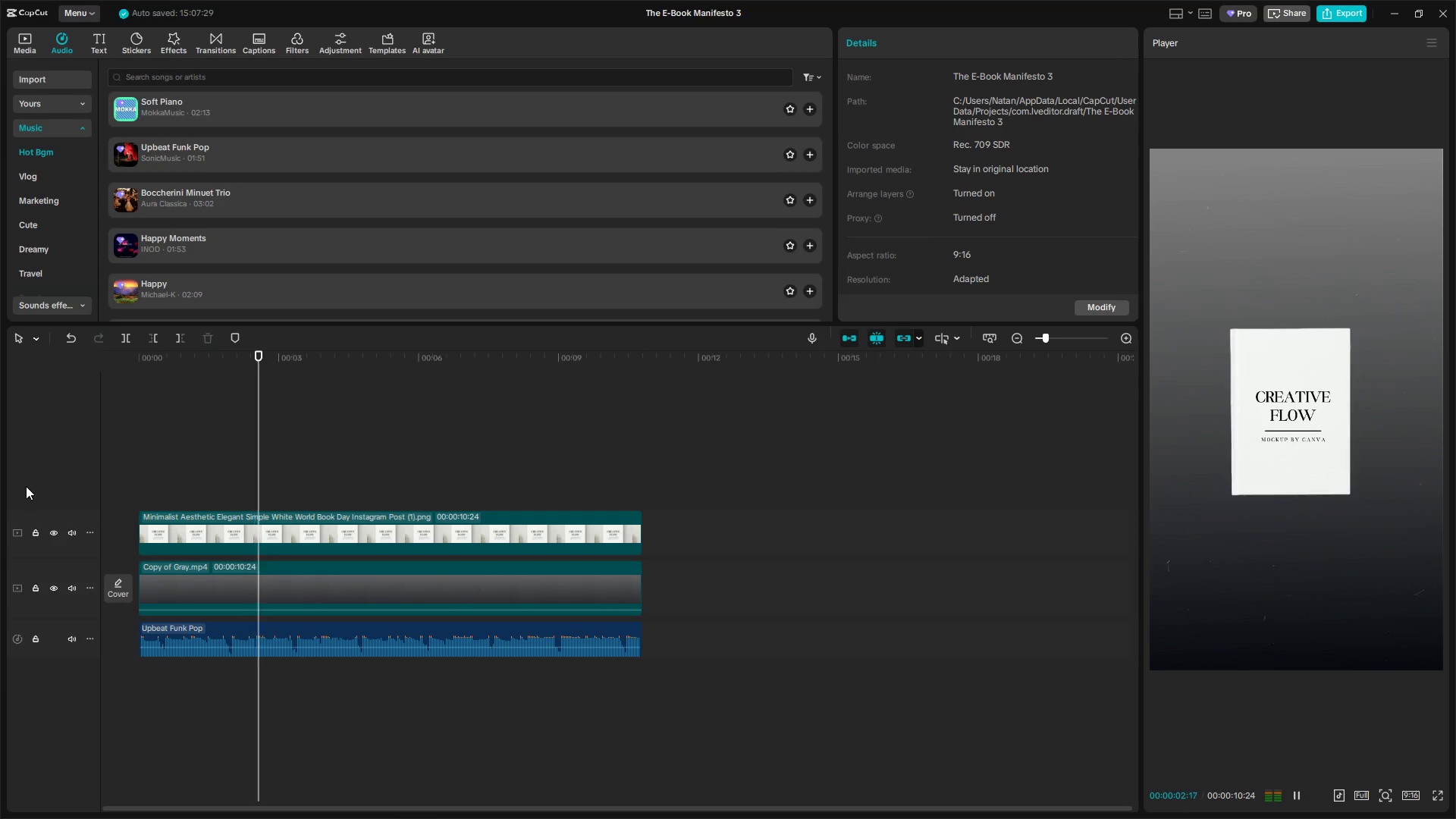 
key(Space)
 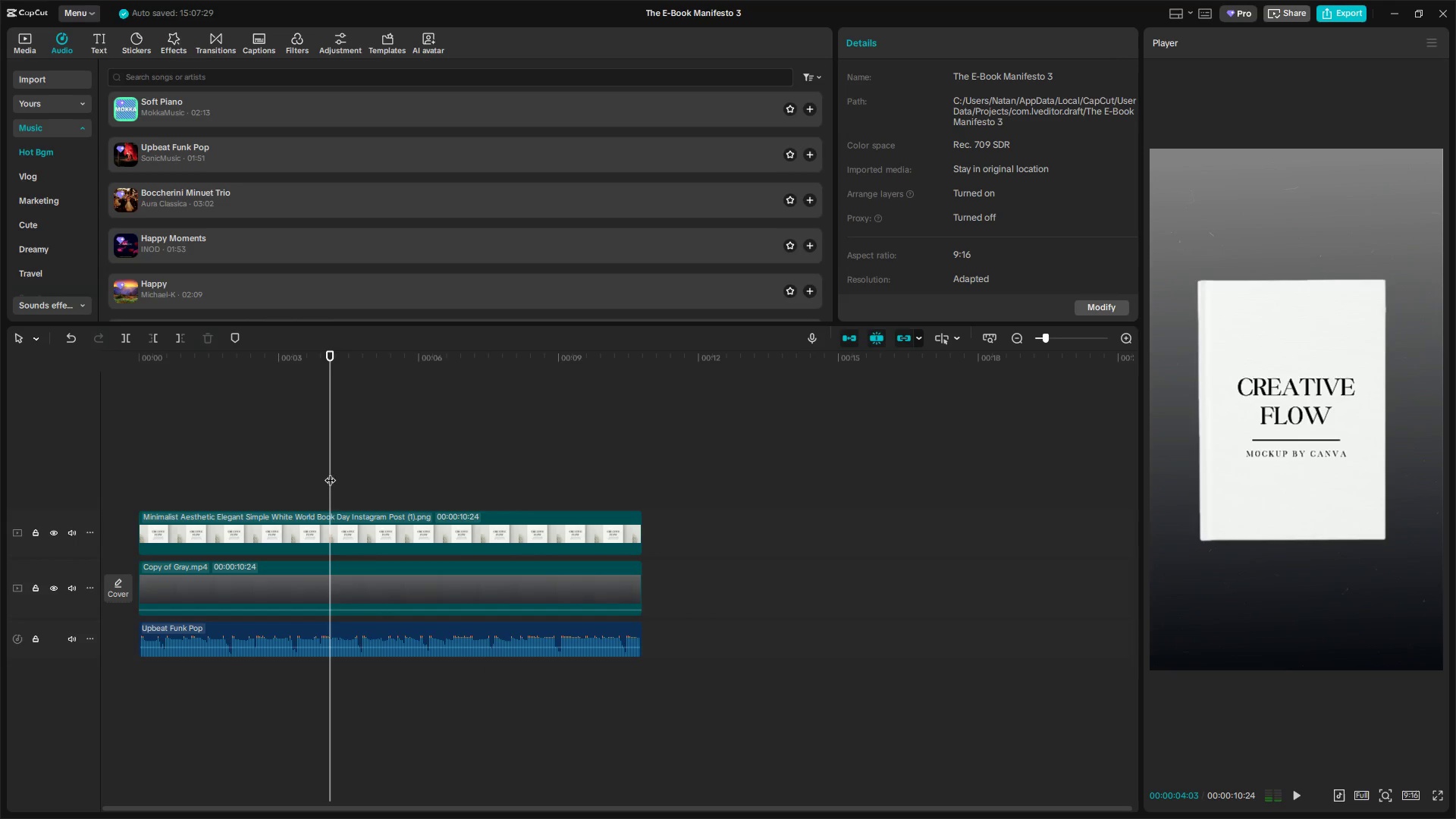 
double_click([330, 520])
 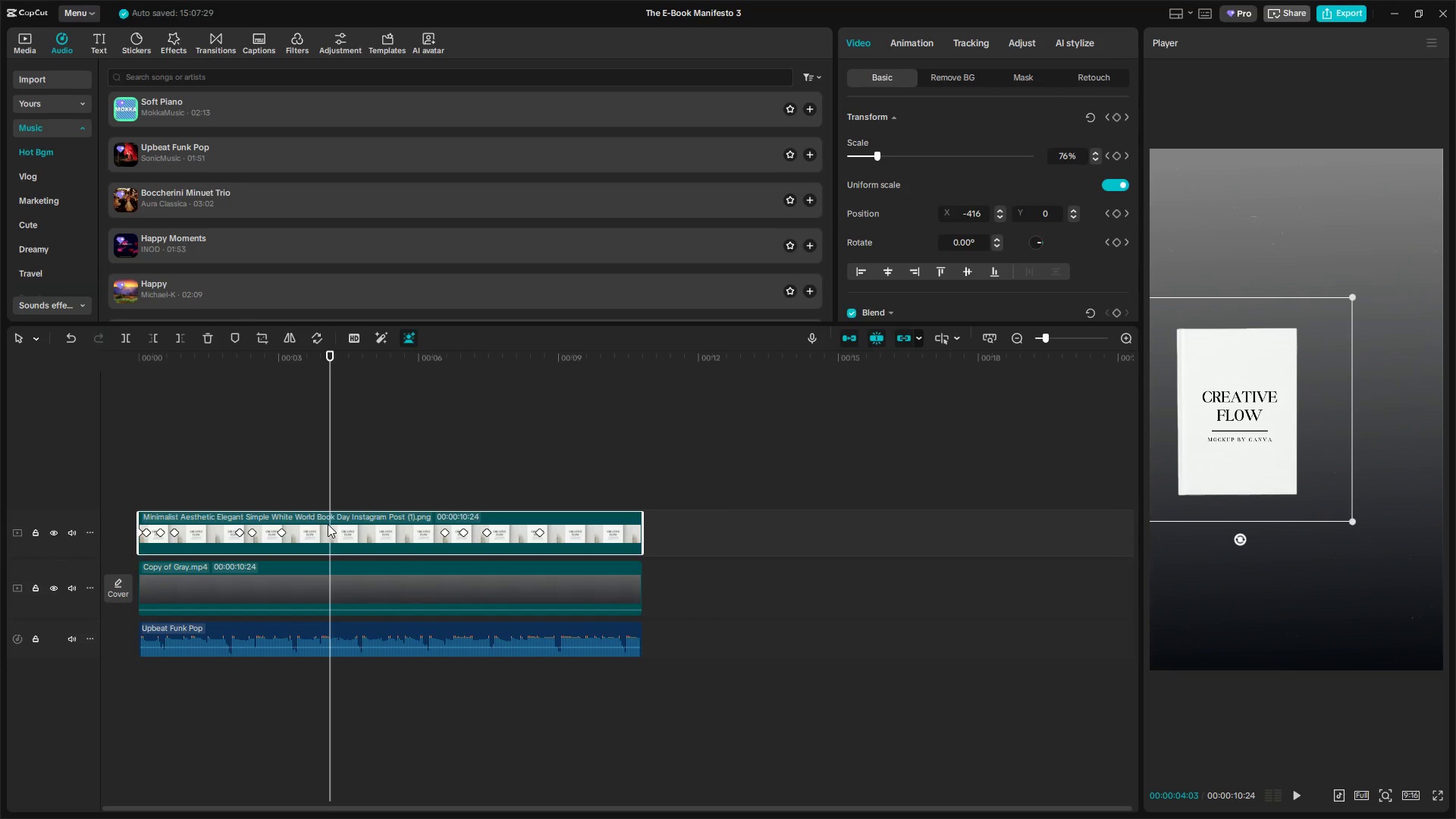 
left_click_drag(start_coordinate=[321, 483], to_coordinate=[287, 482])
 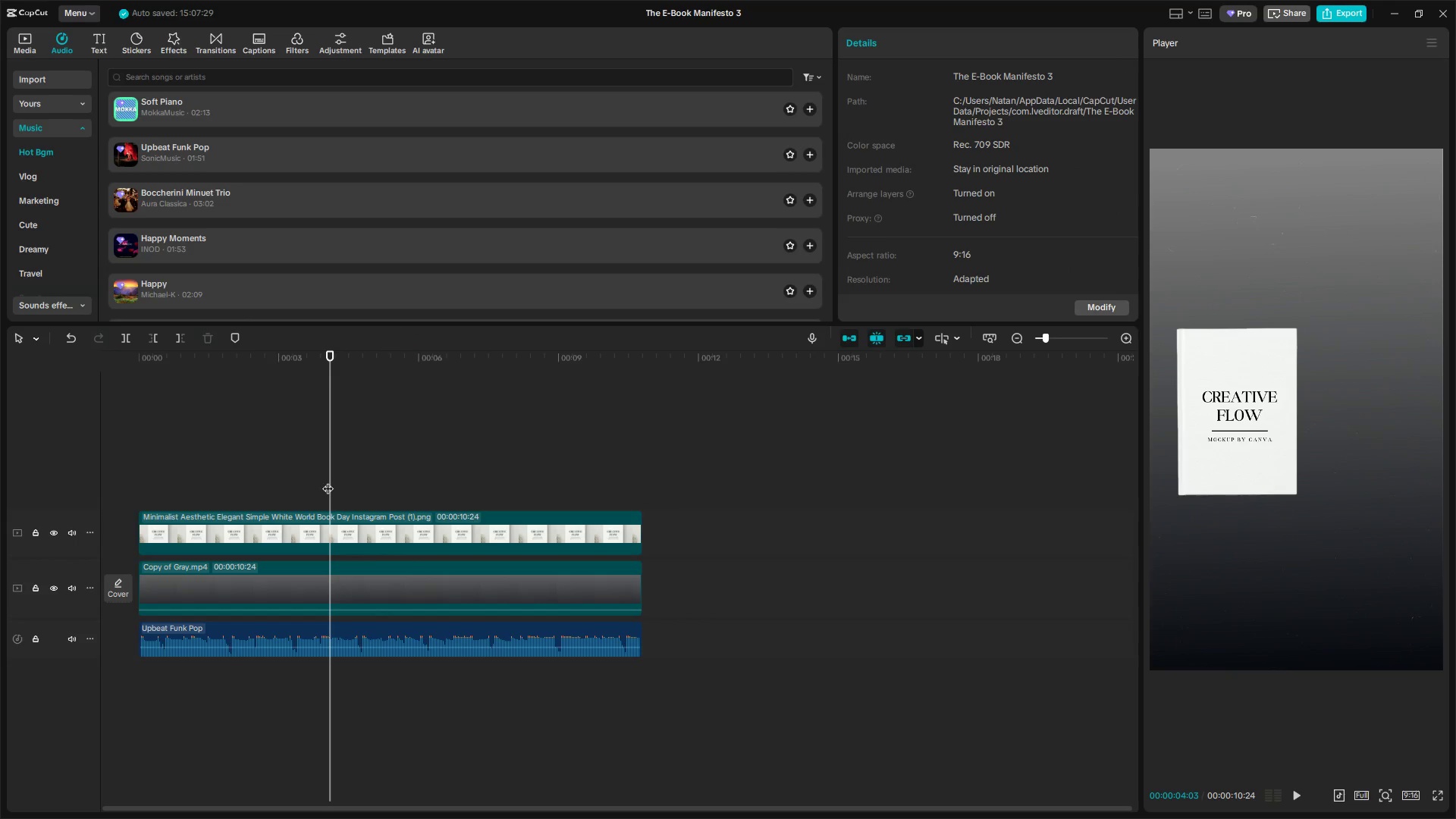 
left_click_drag(start_coordinate=[328, 481], to_coordinate=[278, 484])
 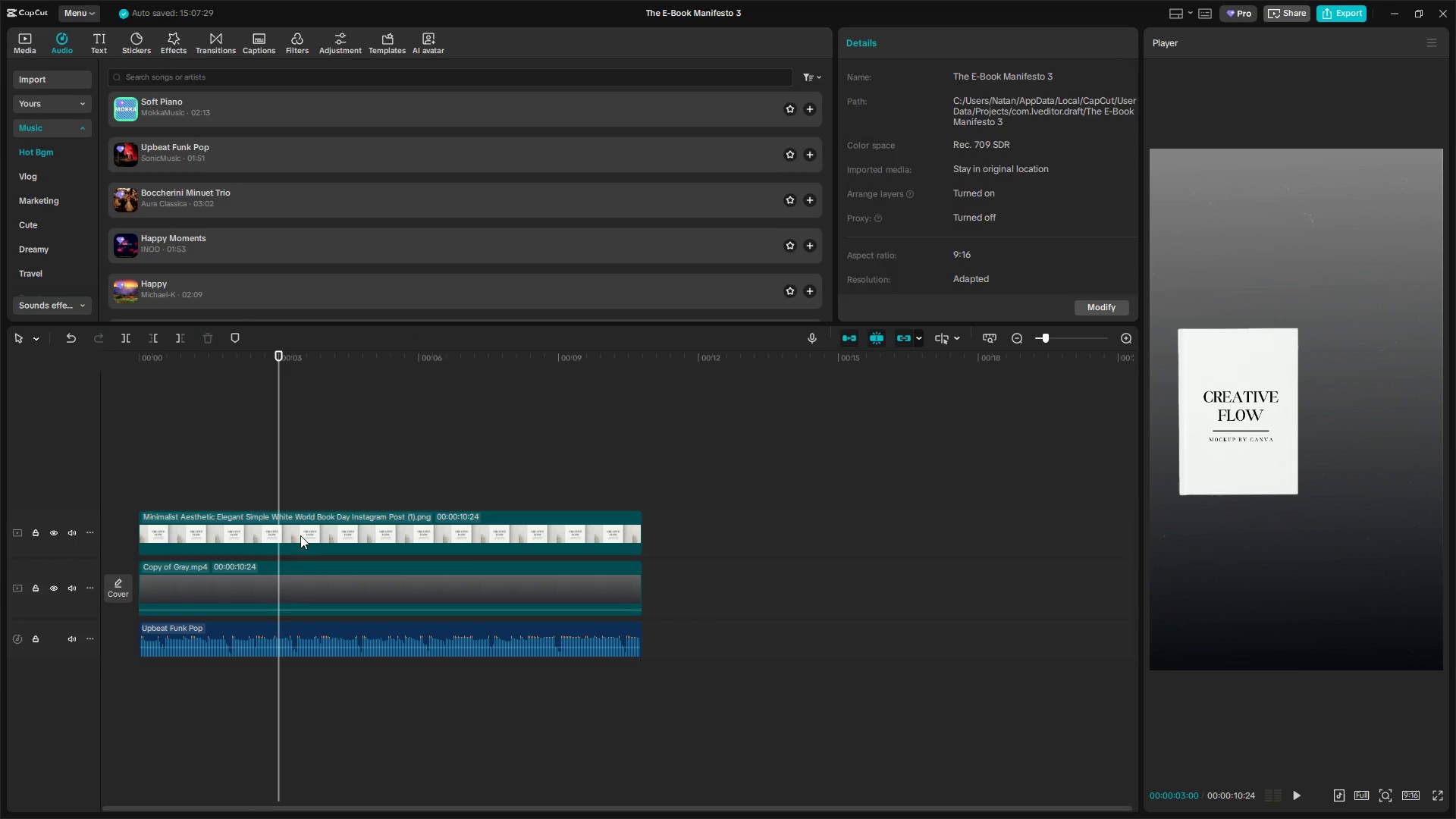 
left_click([303, 541])
 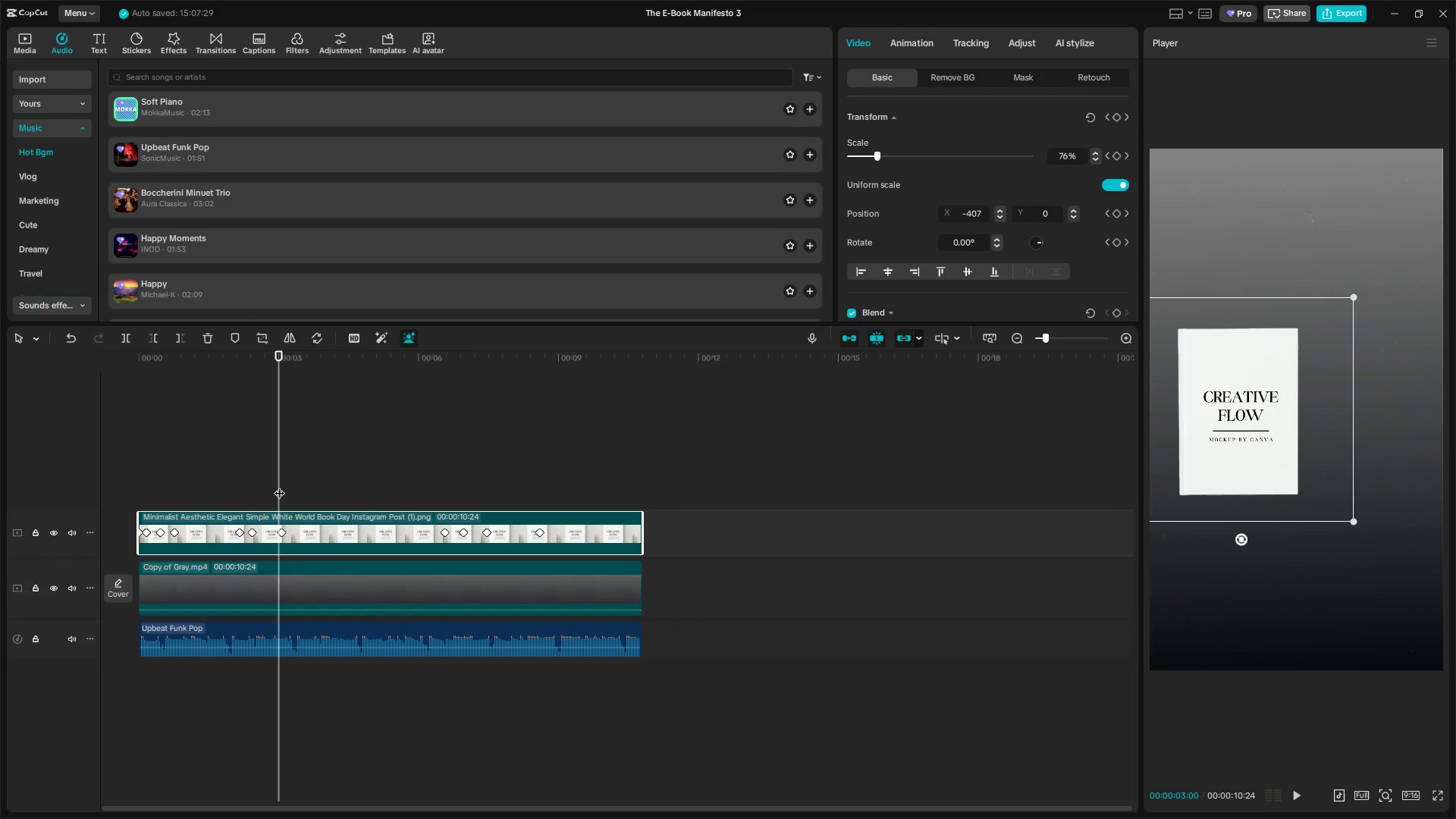 
left_click_drag(start_coordinate=[279, 484], to_coordinate=[285, 485])
 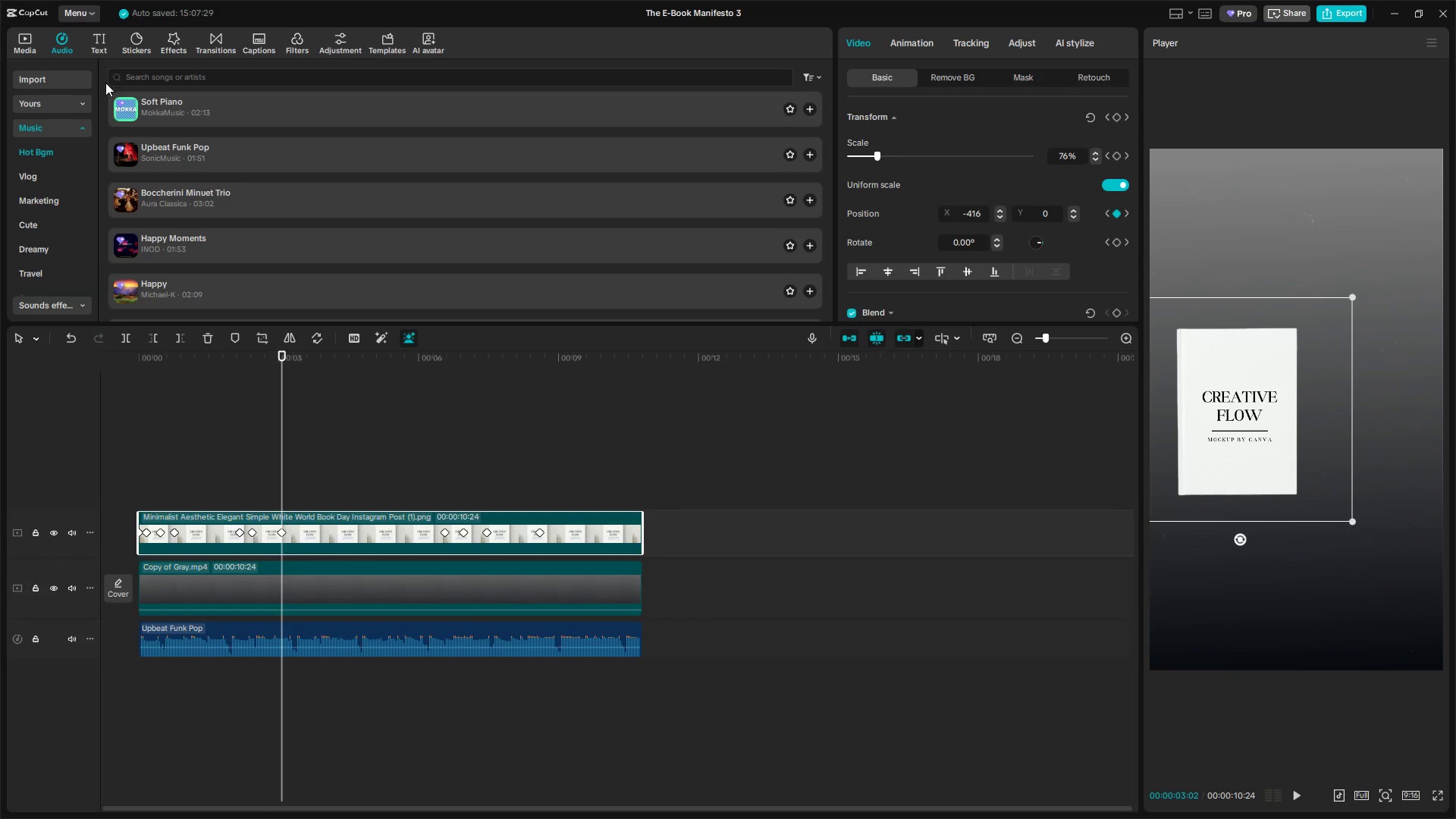 
left_click_drag(start_coordinate=[111, 45], to_coordinate=[254, 258])
 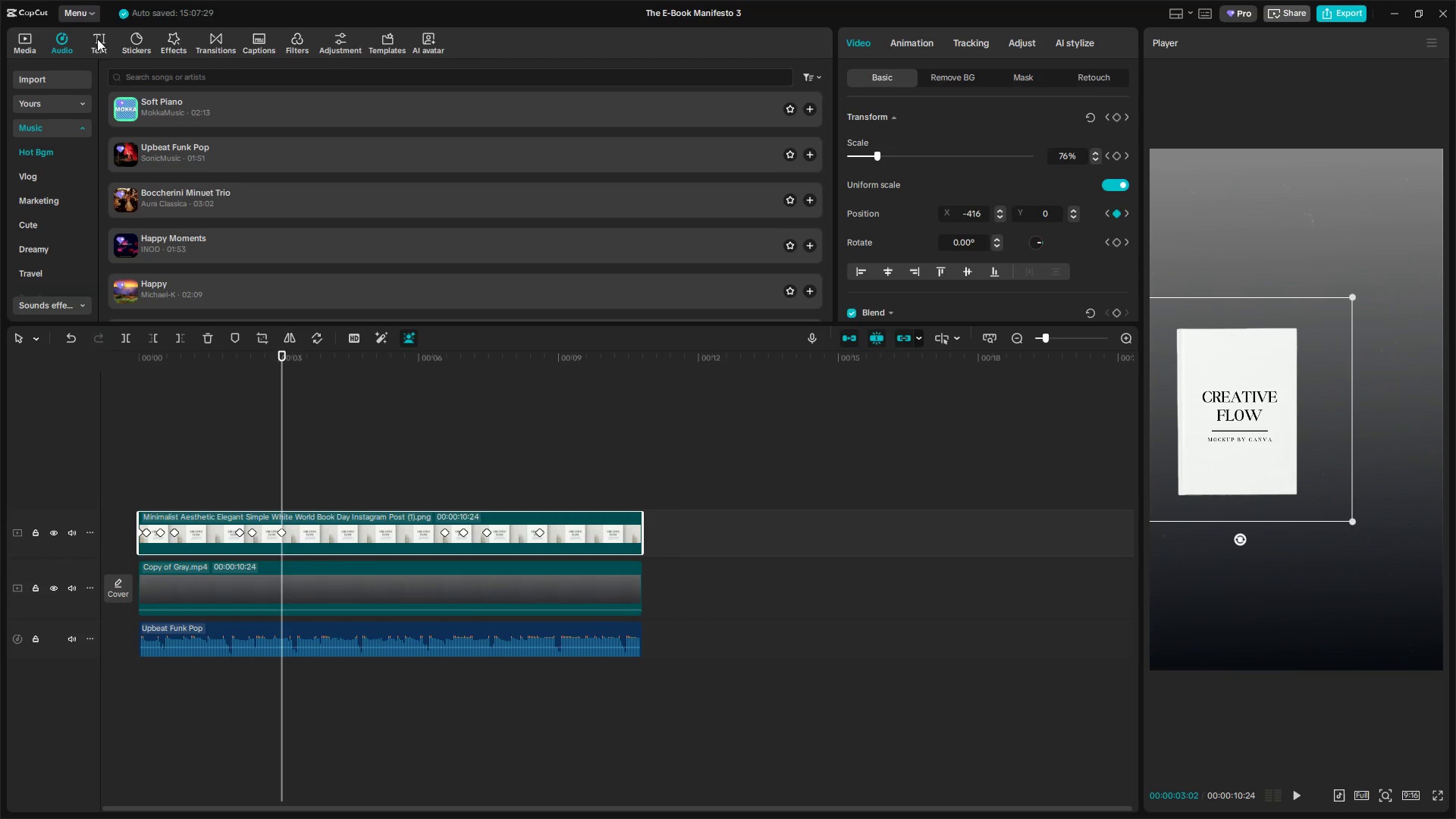 
left_click_drag(start_coordinate=[102, 39], to_coordinate=[285, 443])
 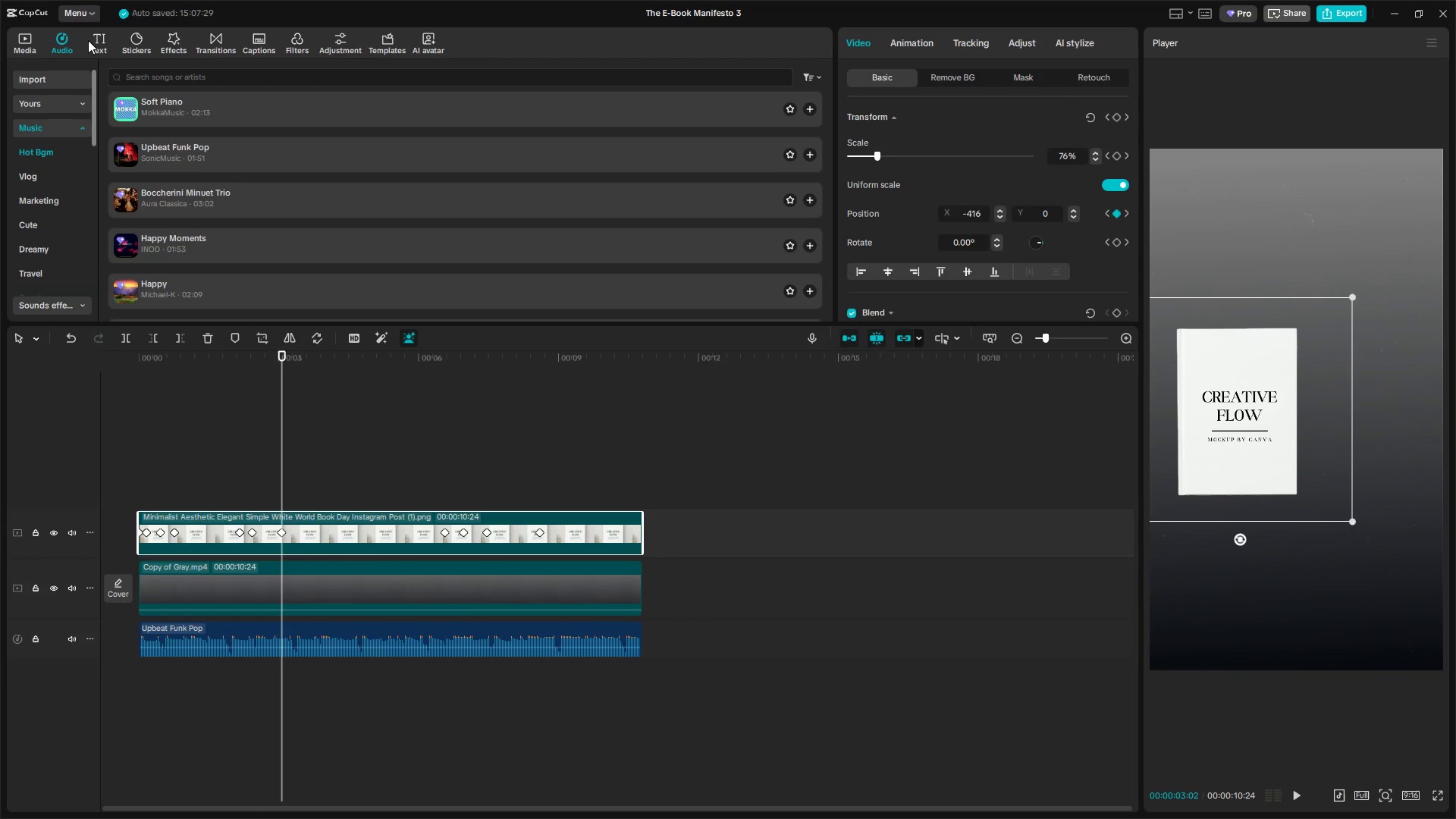 
double_click([101, 49])
 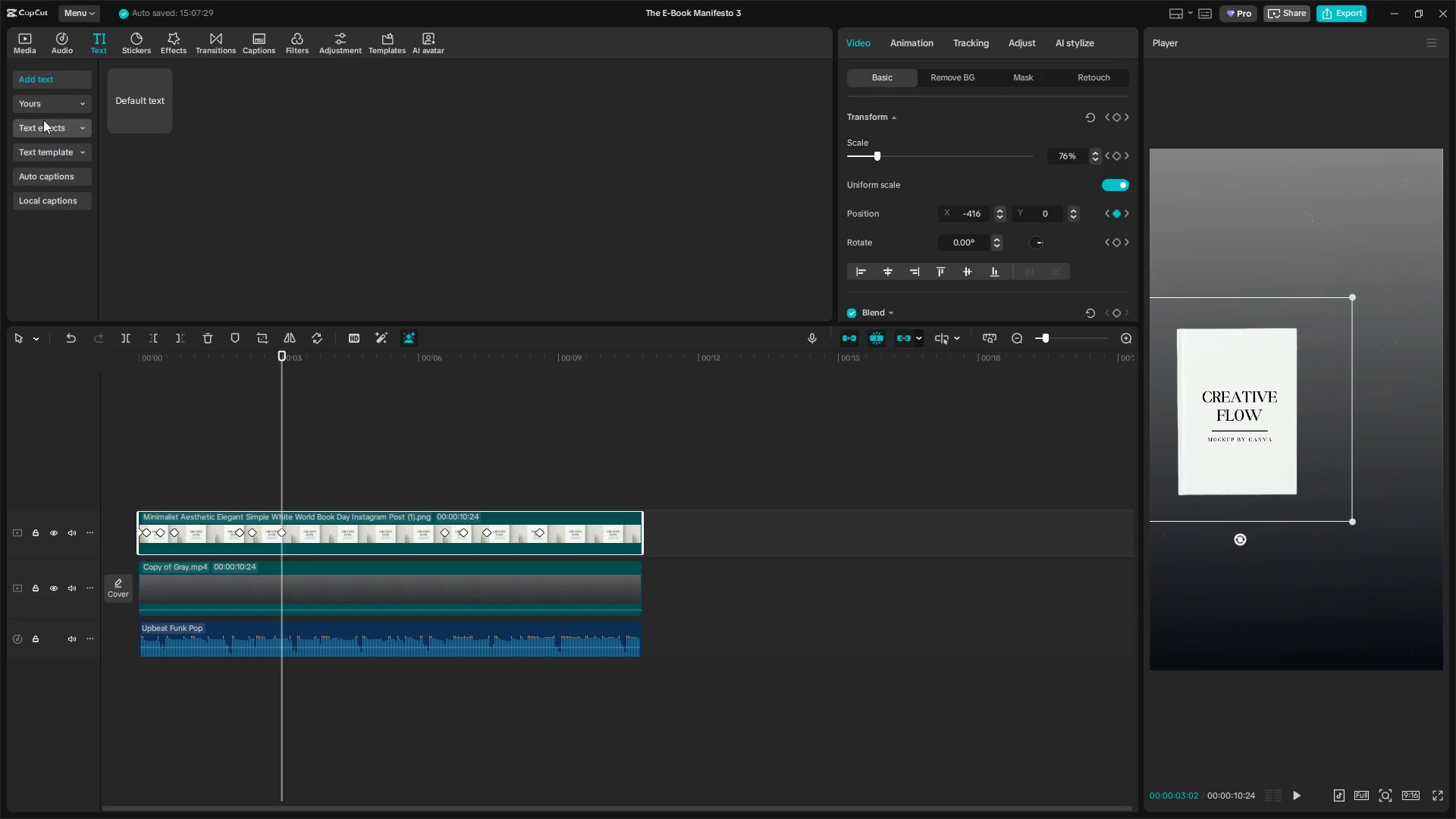 
left_click_drag(start_coordinate=[126, 108], to_coordinate=[283, 497])
 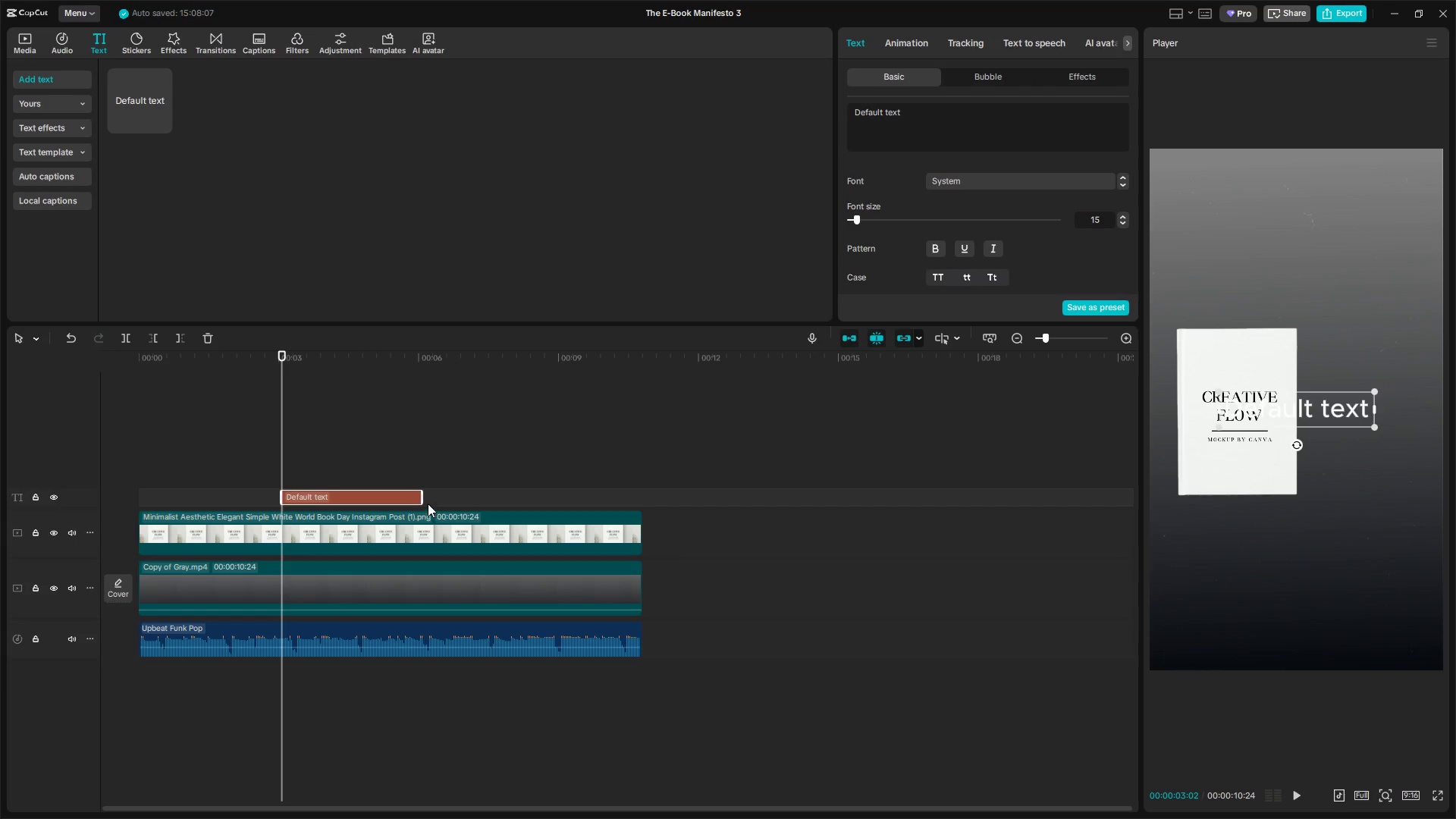 
left_click_drag(start_coordinate=[422, 500], to_coordinate=[446, 504])
 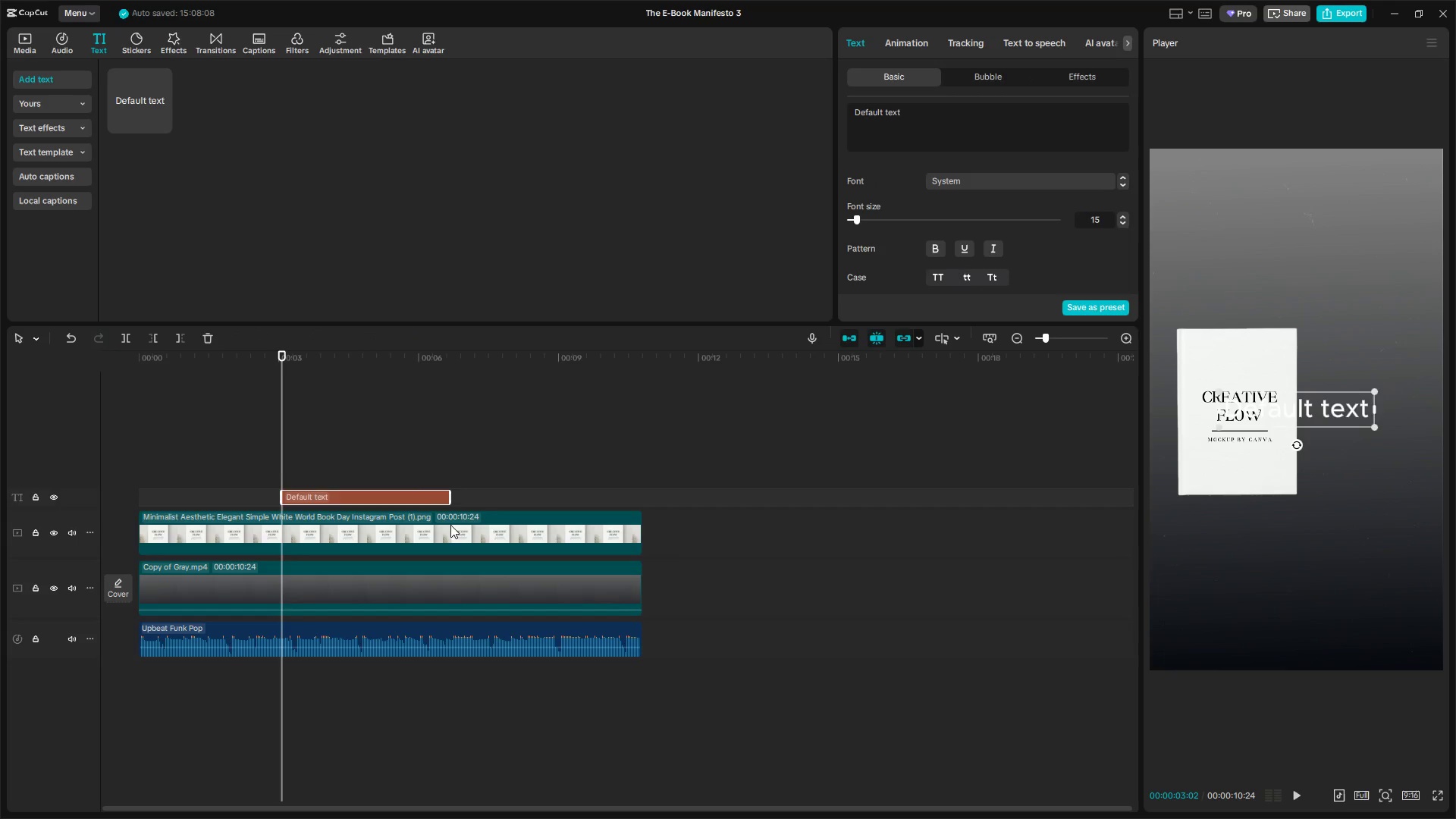 
left_click([450, 532])
 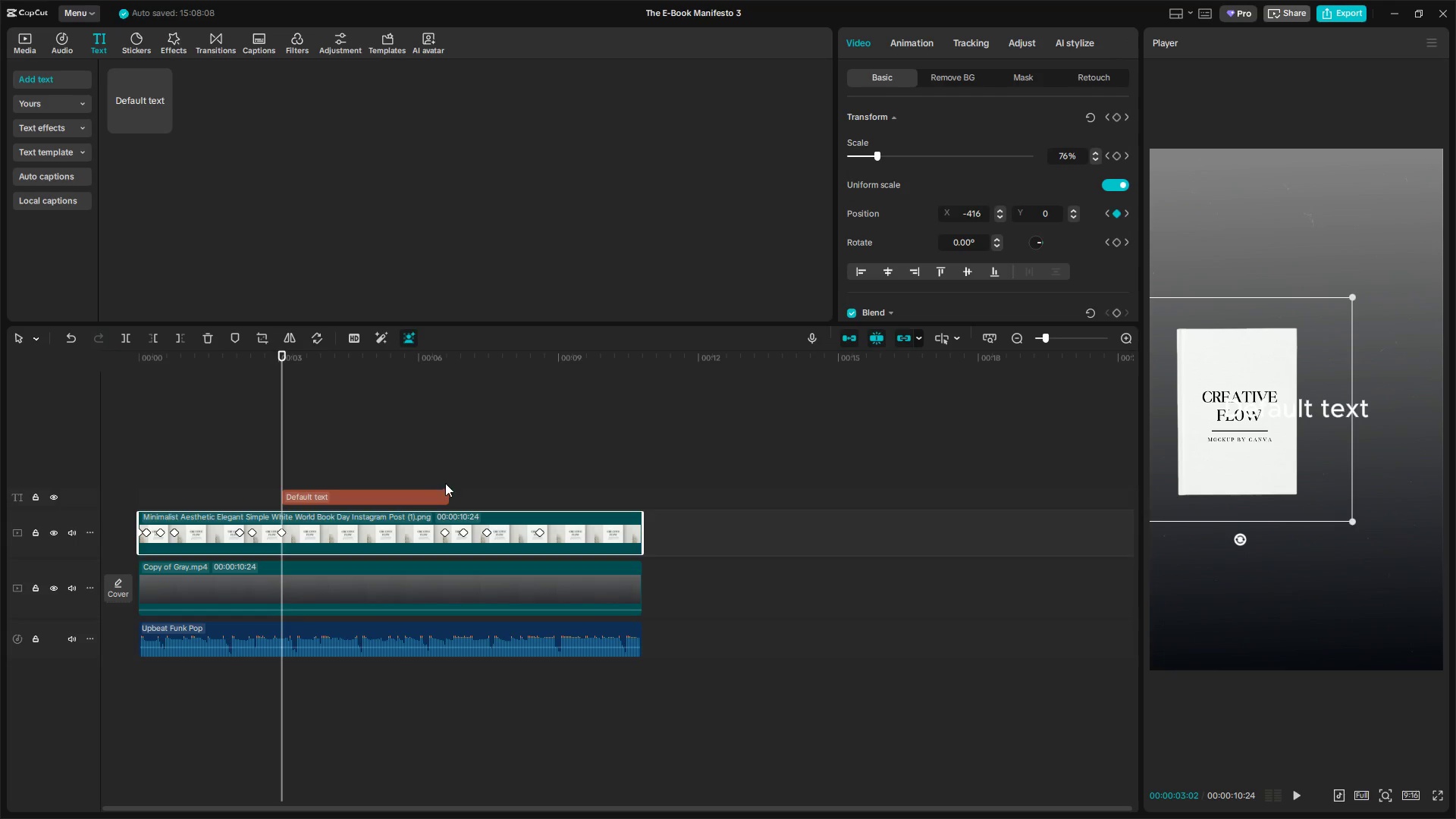 
left_click_drag(start_coordinate=[447, 494], to_coordinate=[445, 498])
 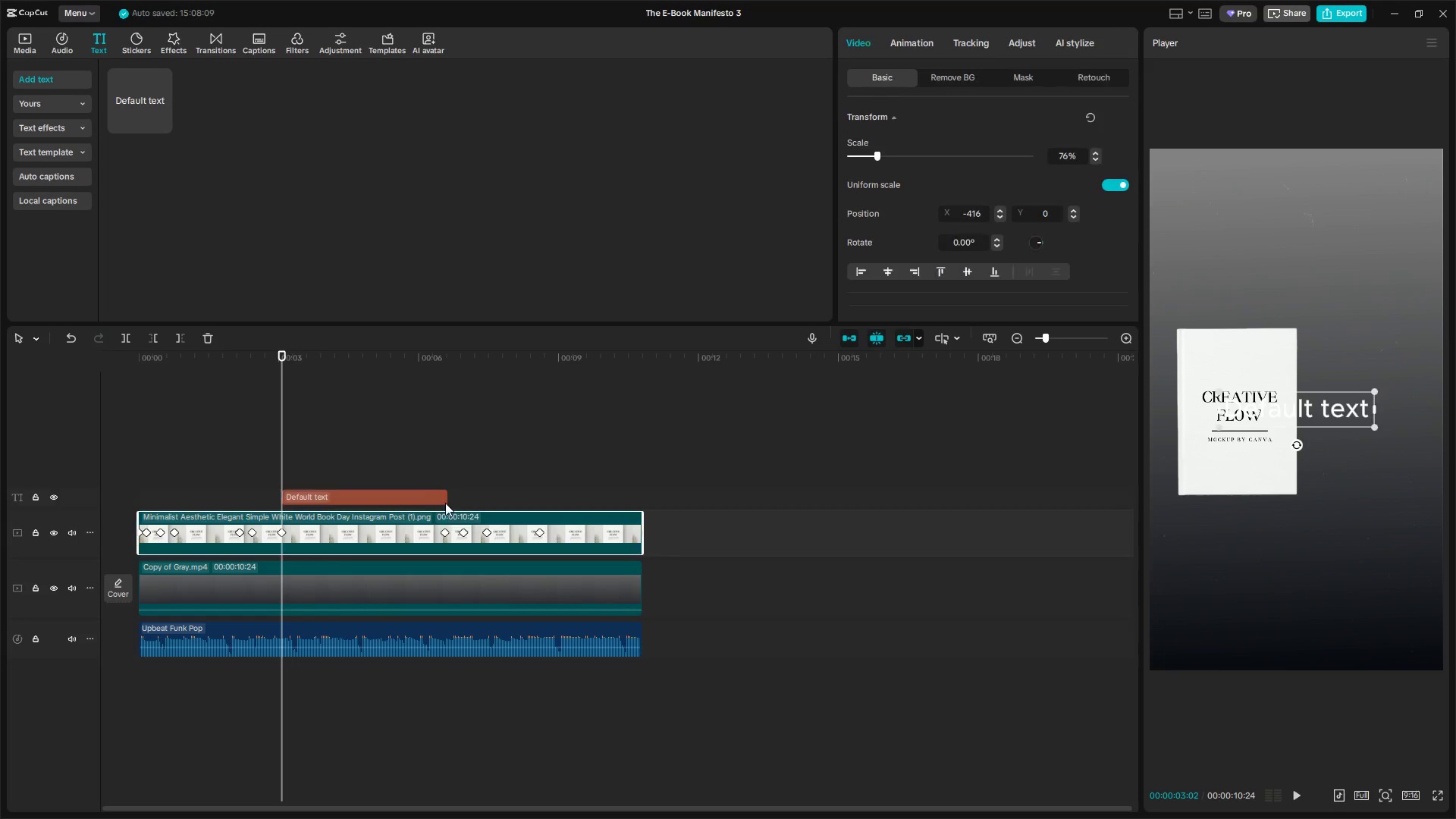 
double_click([438, 460])
 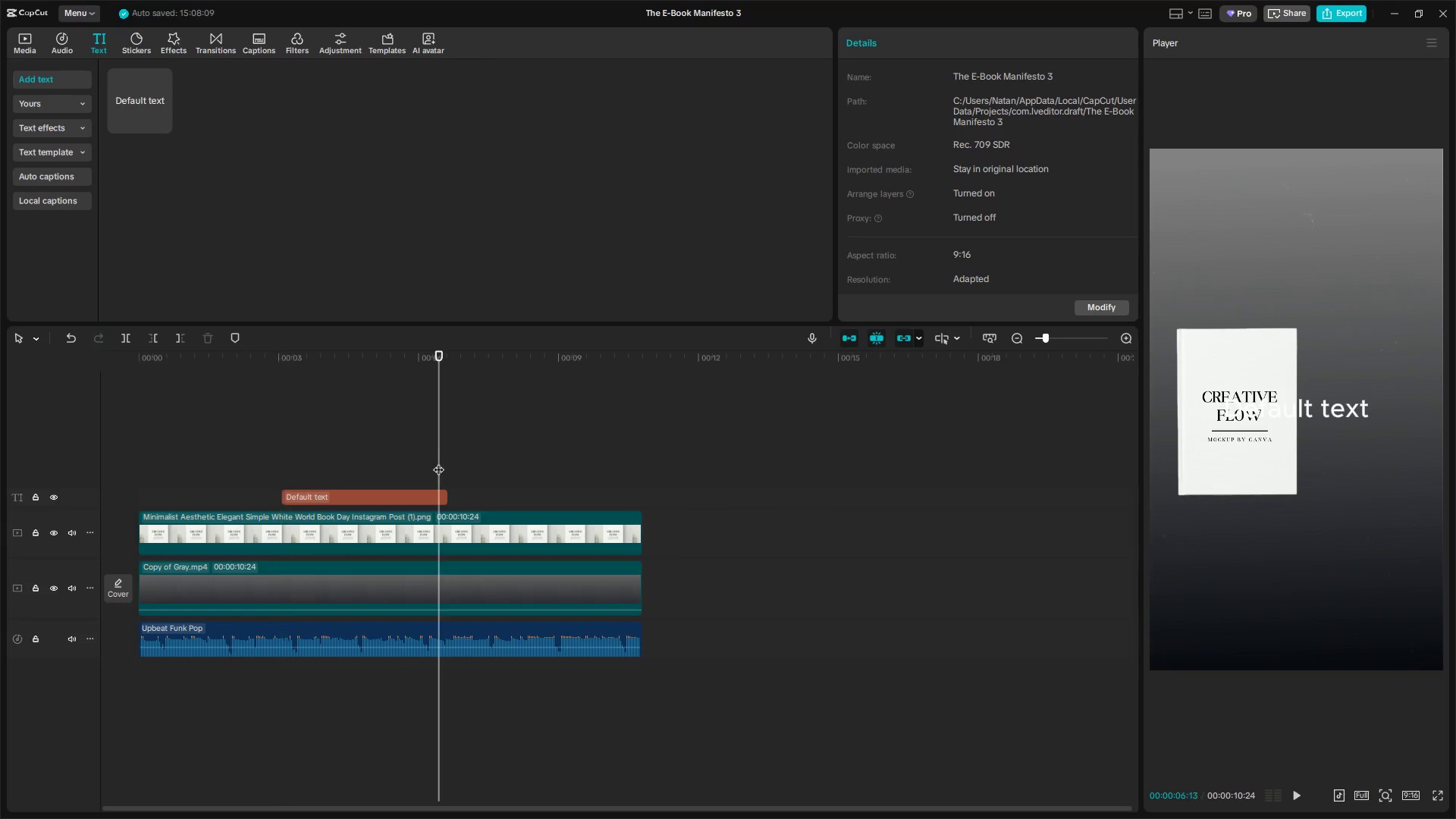 
left_click_drag(start_coordinate=[438, 465], to_coordinate=[440, 471])
 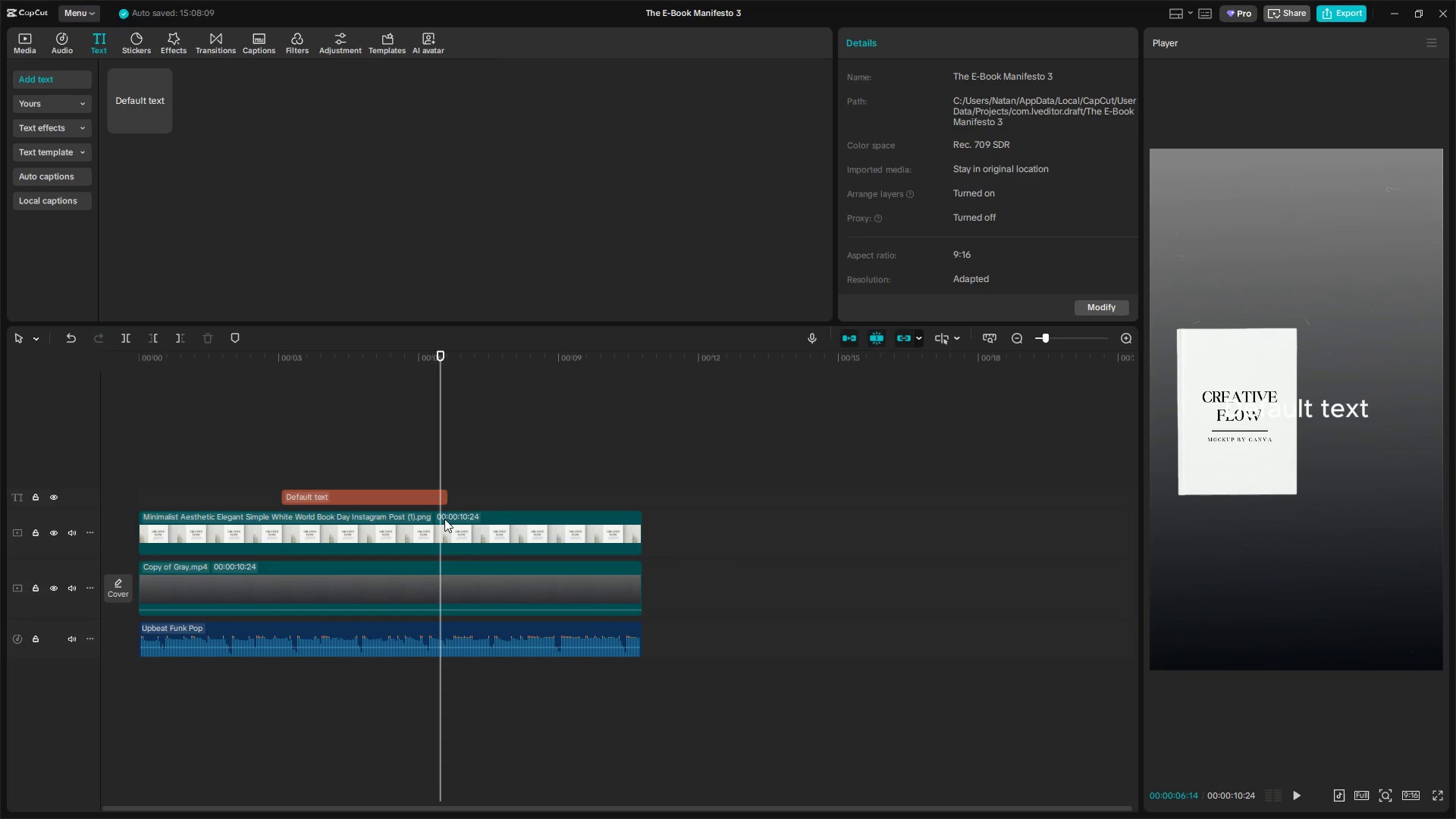 
left_click([446, 523])
 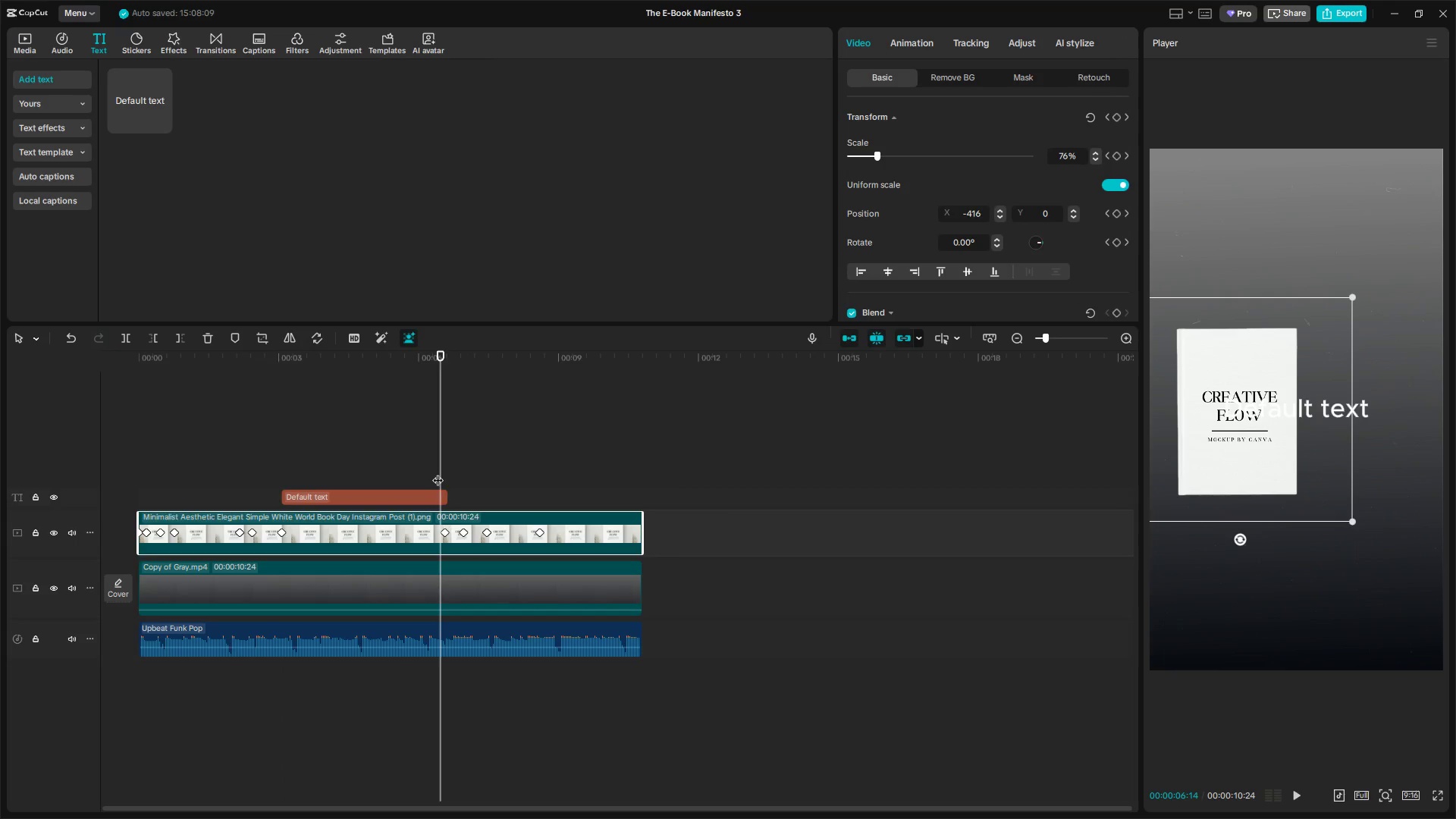 
left_click_drag(start_coordinate=[440, 471], to_coordinate=[444, 471])
 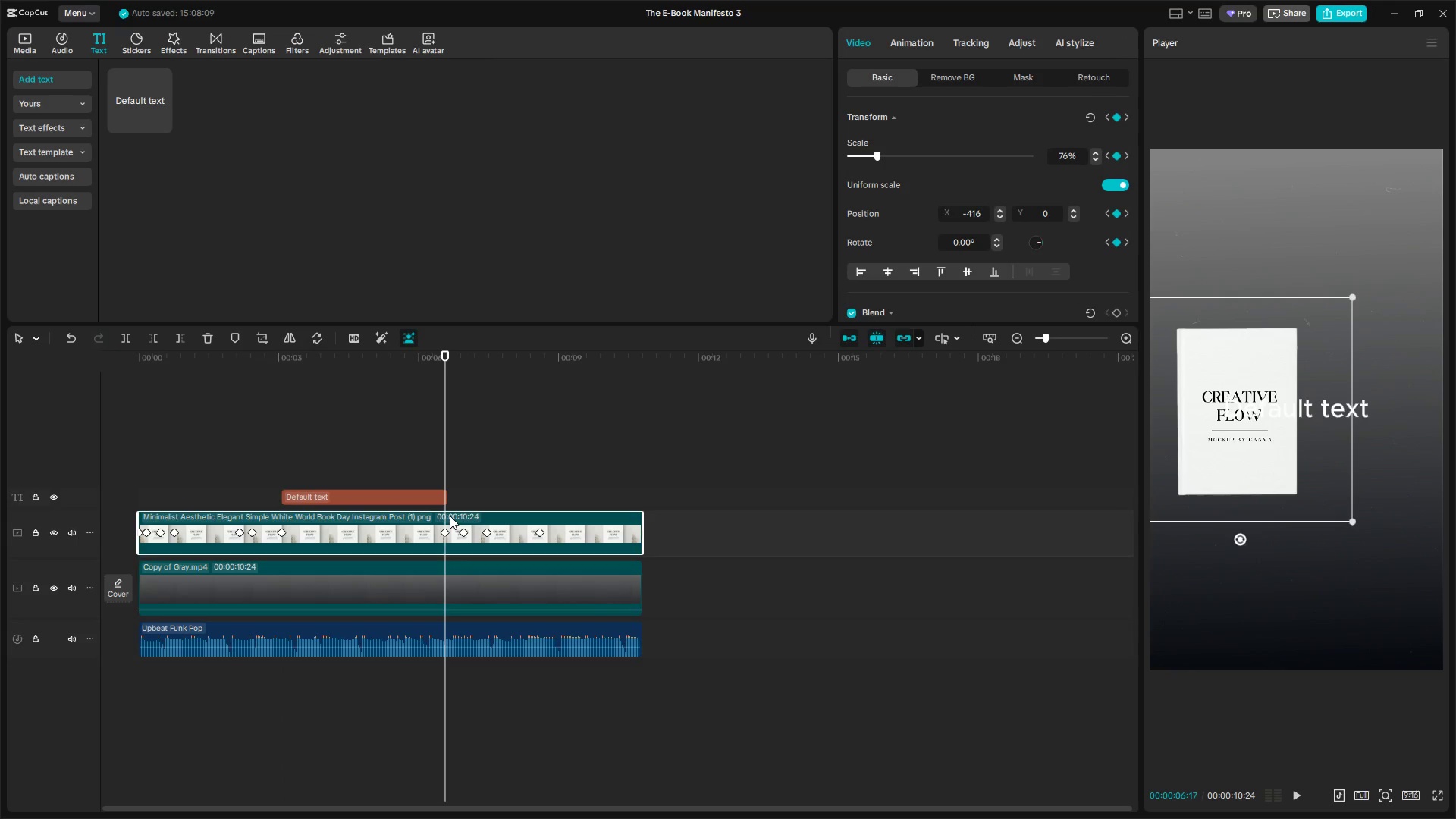 
key(M)
 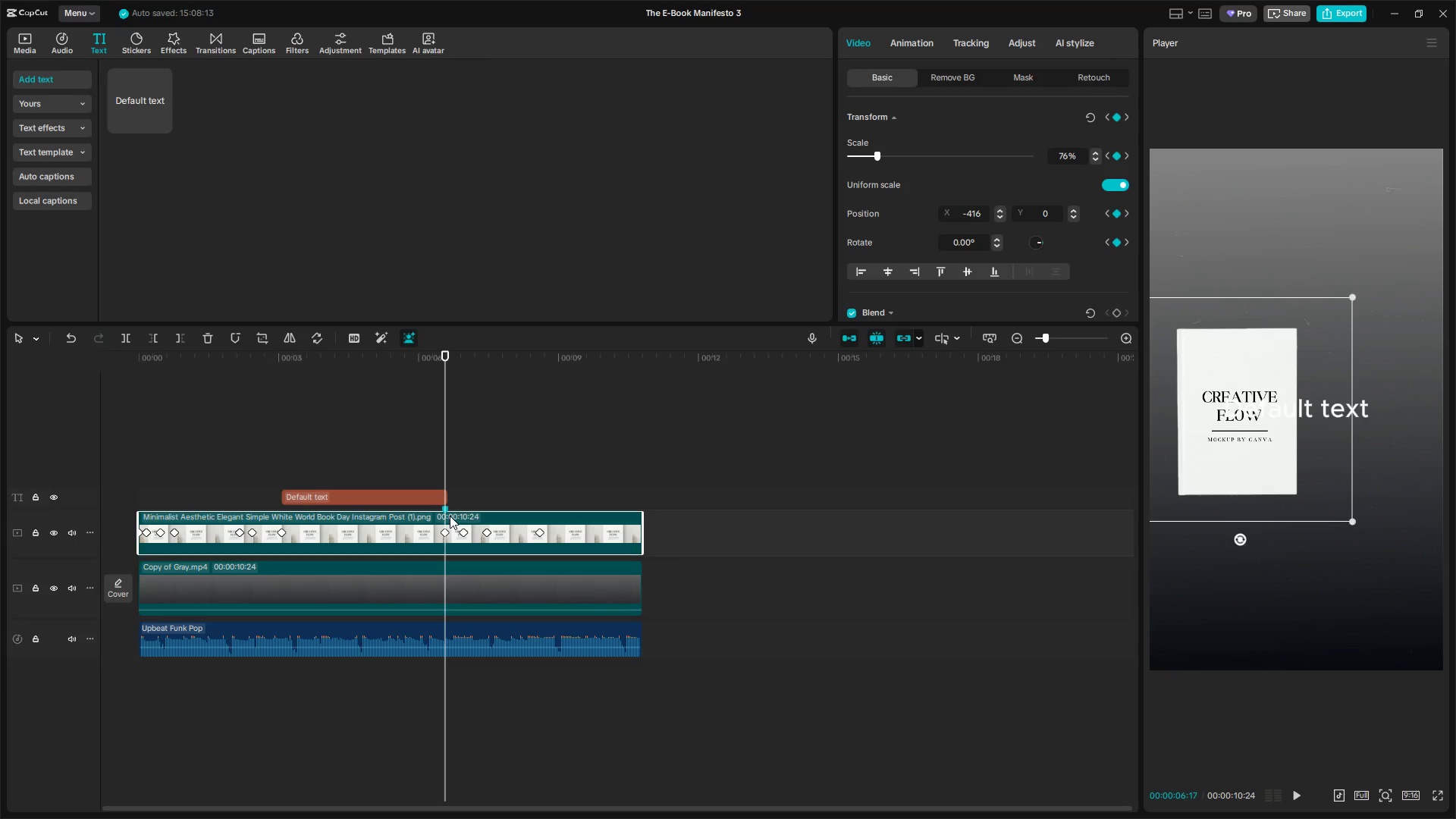 
hold_key(key=ControlLeft, duration=0.8)
scroll: coordinate [487, 477], scroll_direction: up, amount: 9.0
 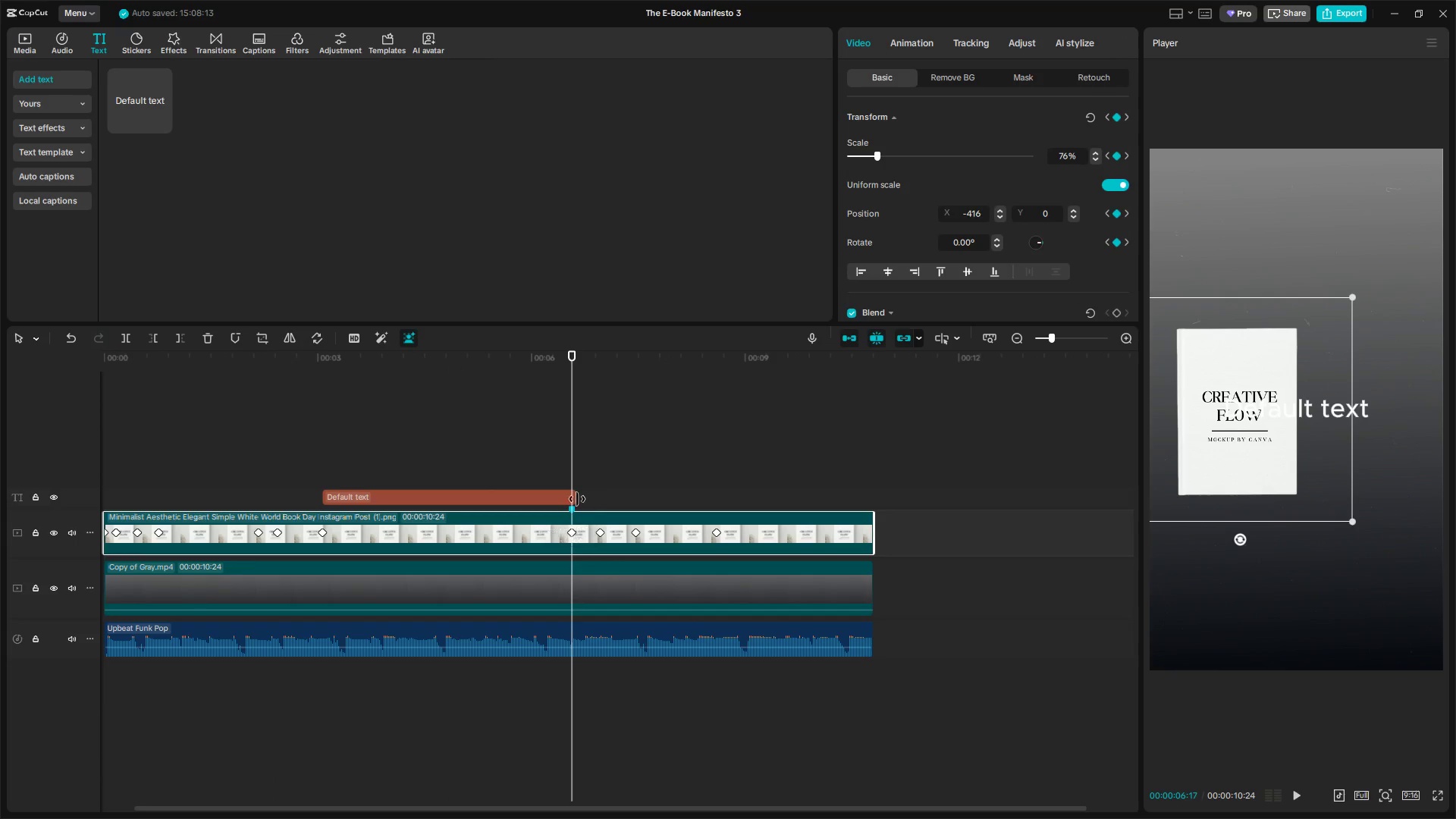 
left_click_drag(start_coordinate=[574, 498], to_coordinate=[569, 498])
 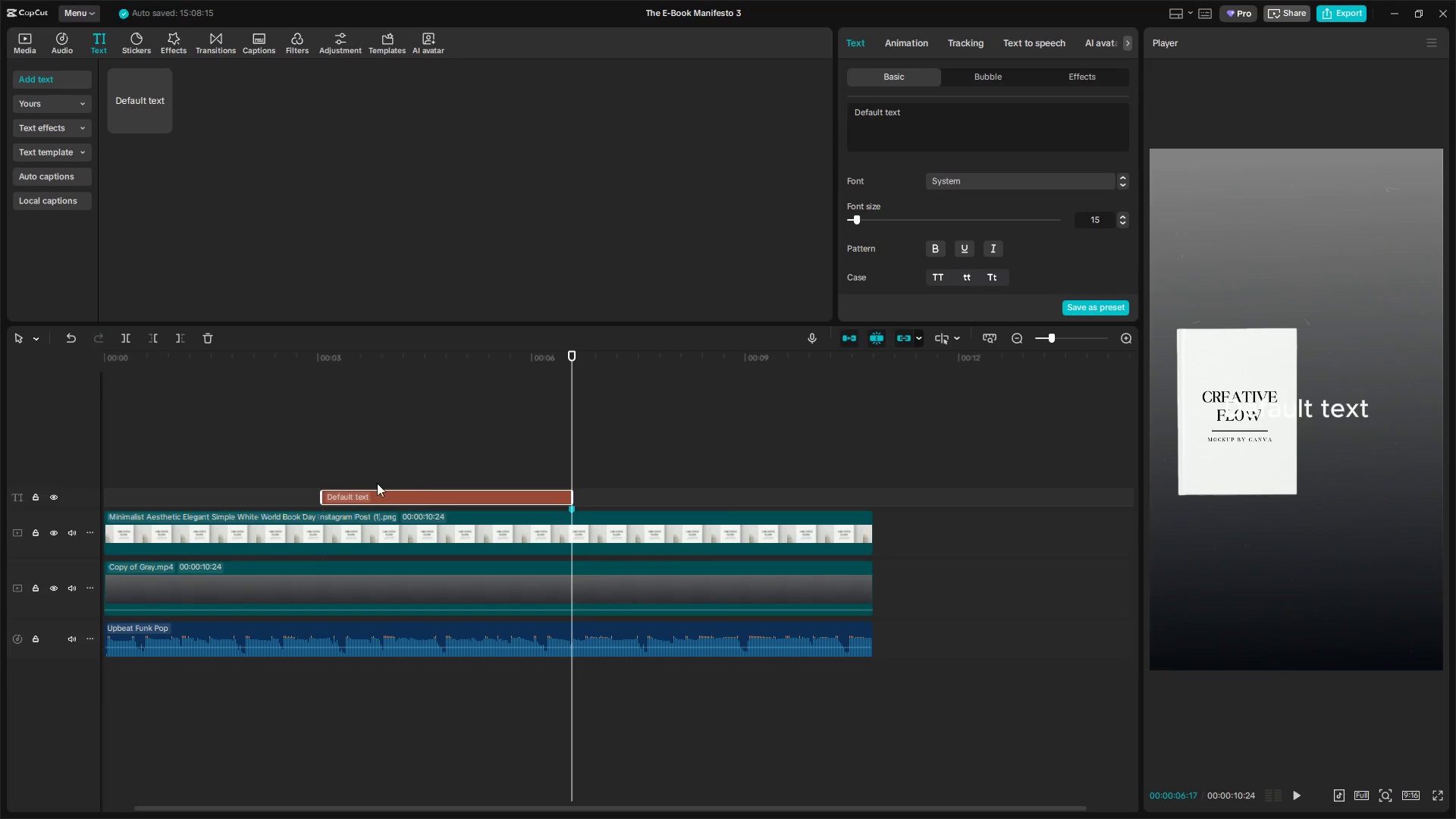 
left_click([352, 465])
 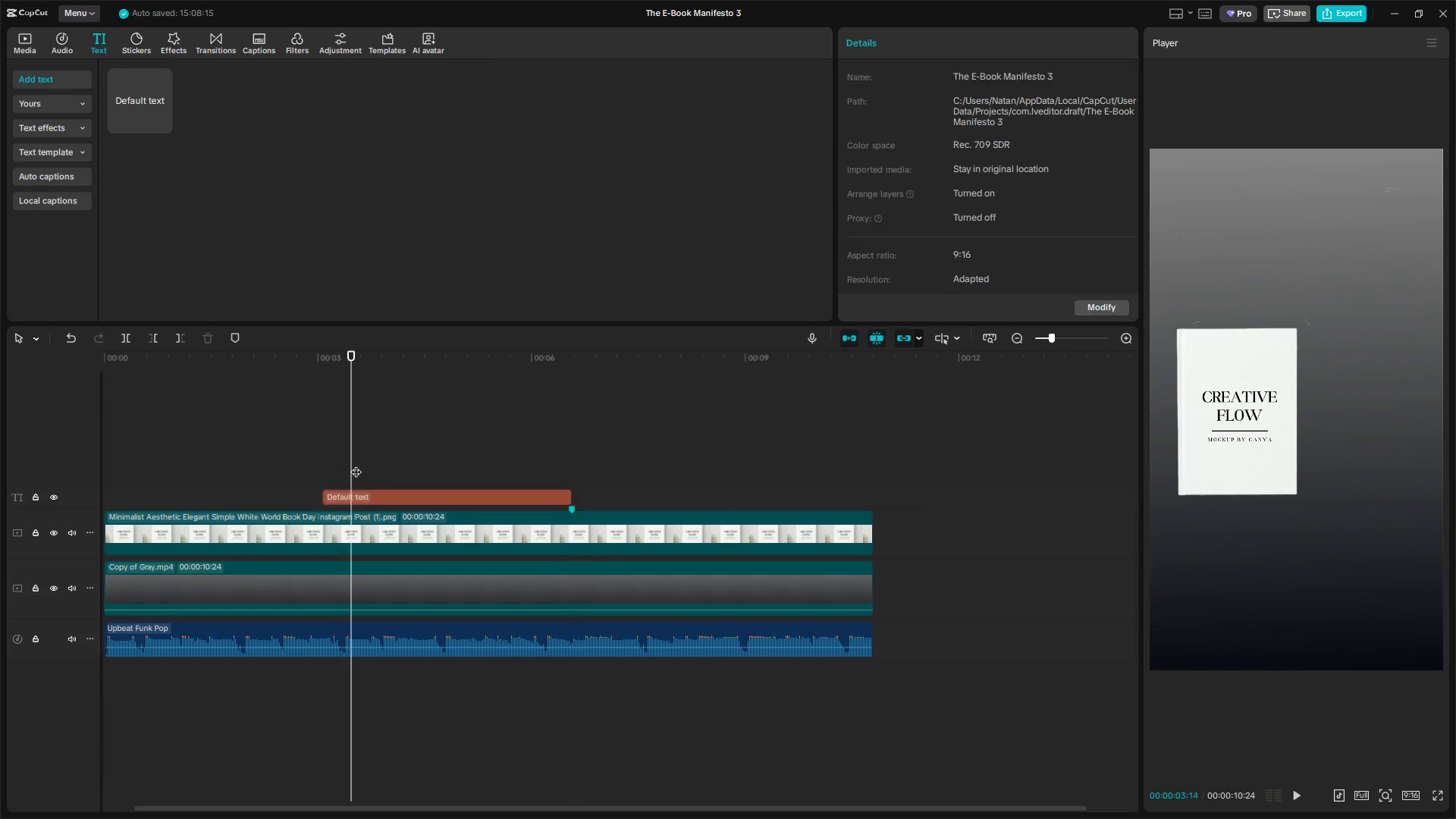 
left_click_drag(start_coordinate=[356, 464], to_coordinate=[323, 472])
 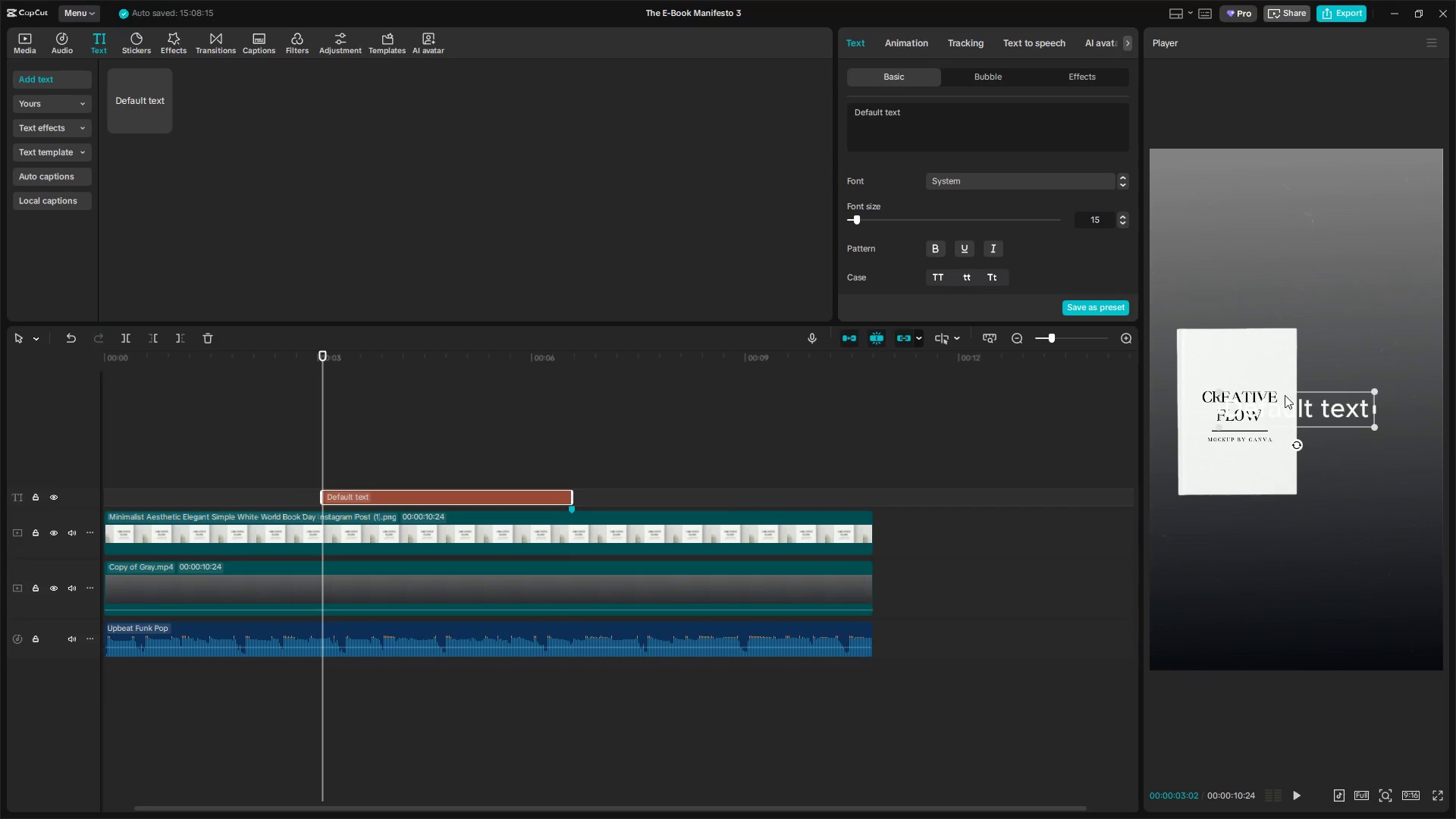 
left_click_drag(start_coordinate=[1376, 425], to_coordinate=[1341, 422])
 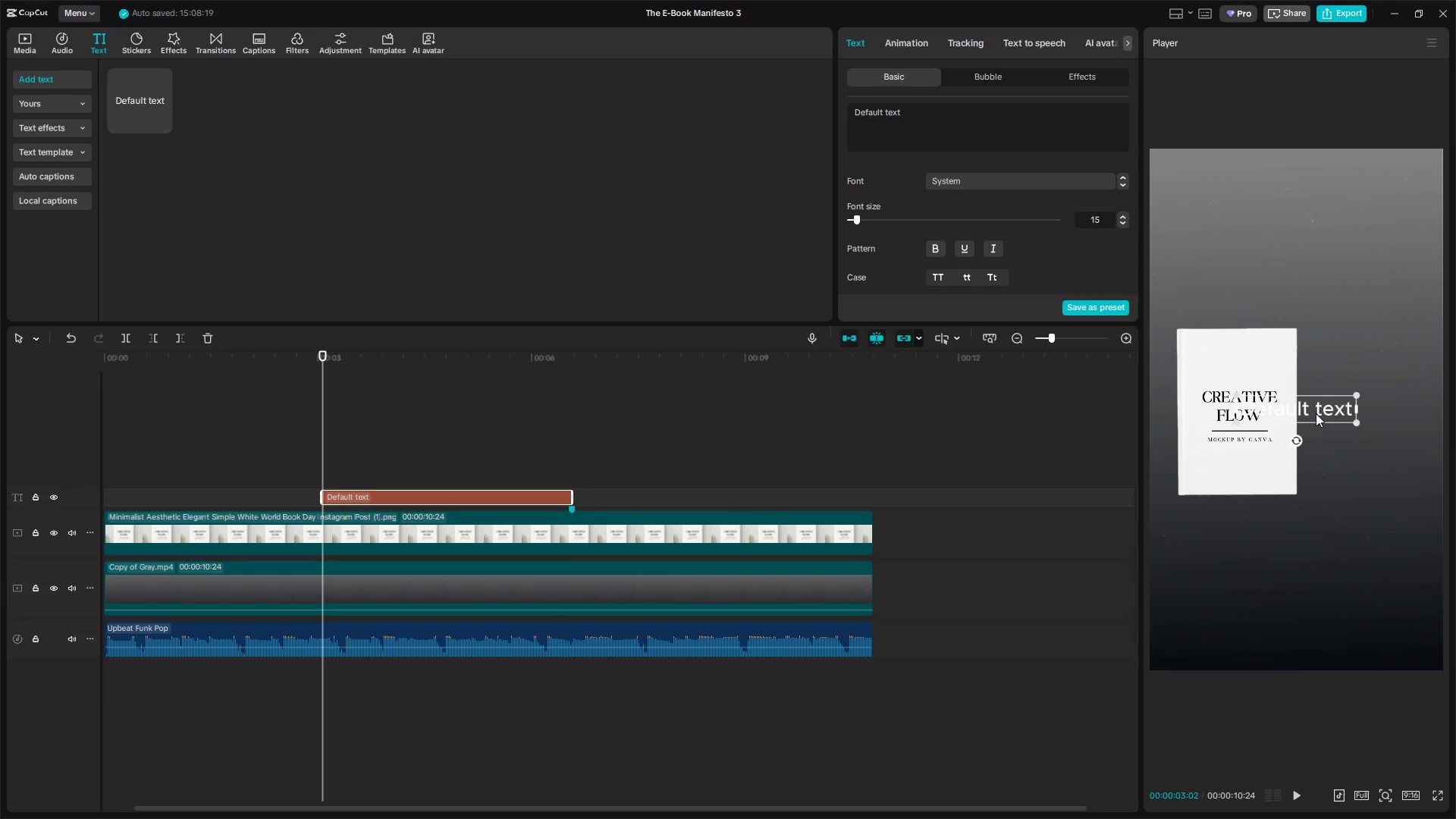 
left_click_drag(start_coordinate=[1310, 413], to_coordinate=[1383, 363])
 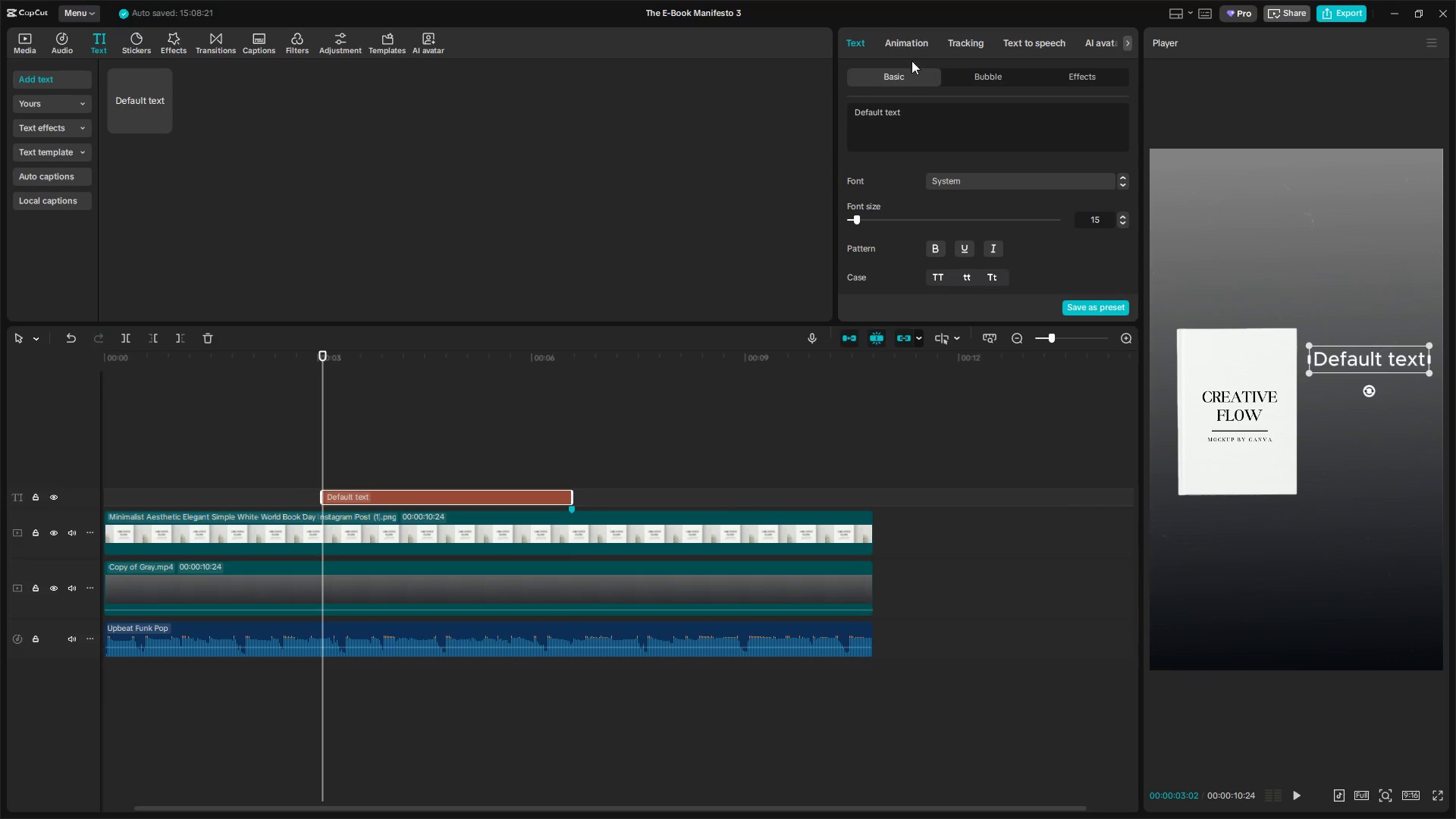 
left_click_drag(start_coordinate=[956, 108], to_coordinate=[623, 120])
 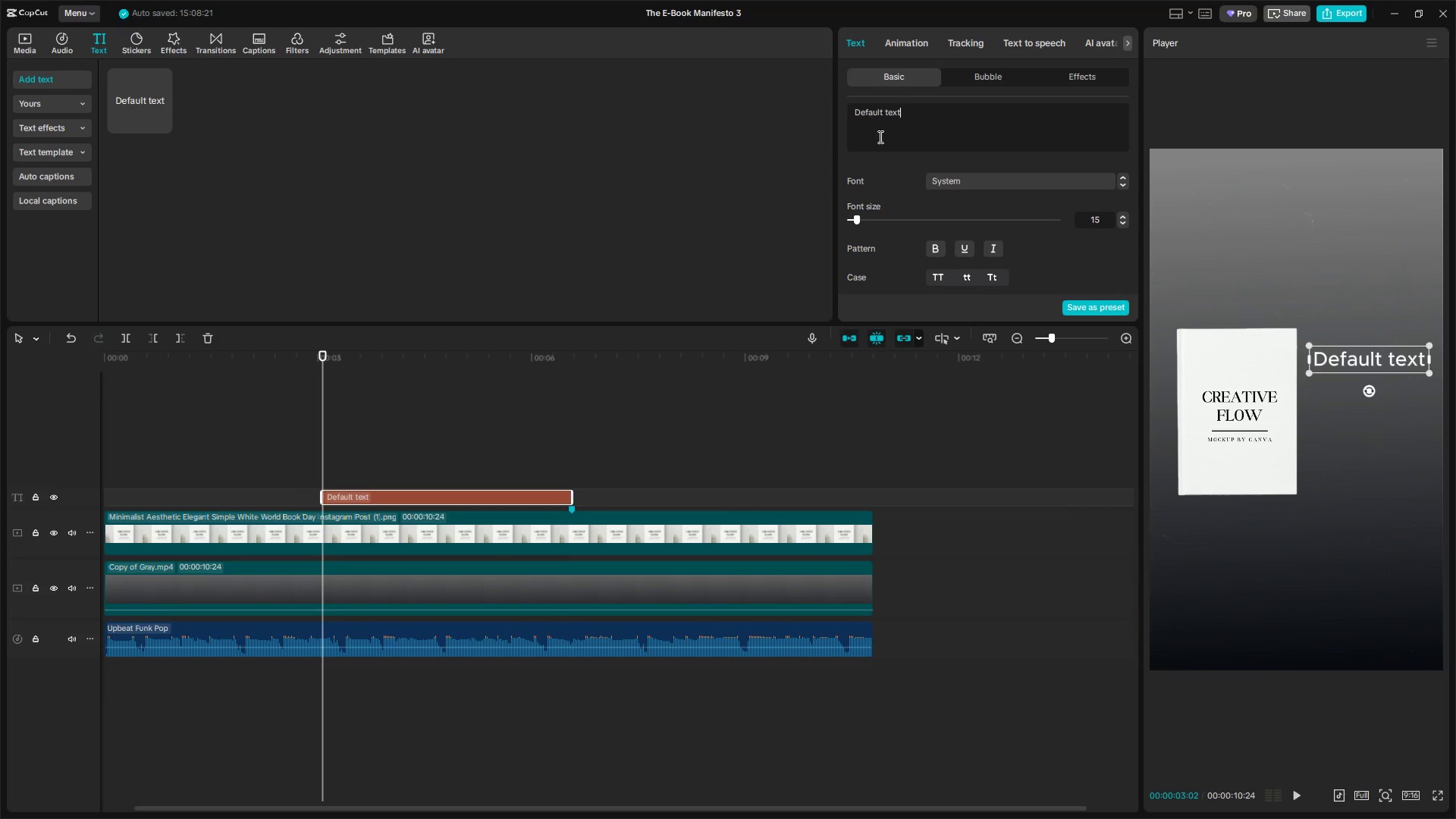 
left_click_drag(start_coordinate=[930, 118], to_coordinate=[752, 104])
 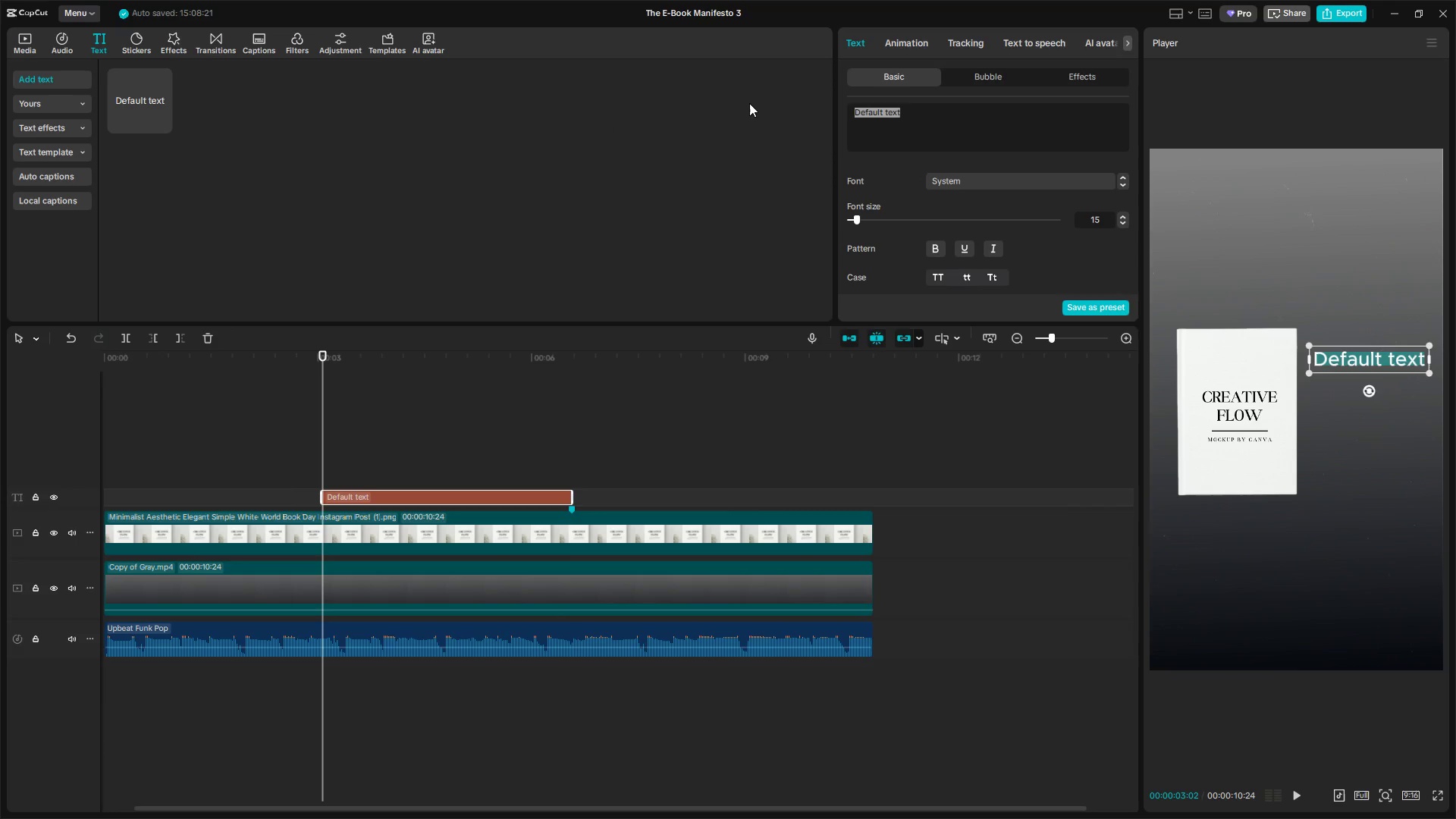 
type(Unleash Your Potentisl)
key(Backspace)
key(Backspace)
type(a)
key(Backspace)
key(Backspace)
key(Backspace)
key(Backspace)
key(Backspace)
key(Backspace)
key(Backspace)
key(Backspace)
key(Backspace)
 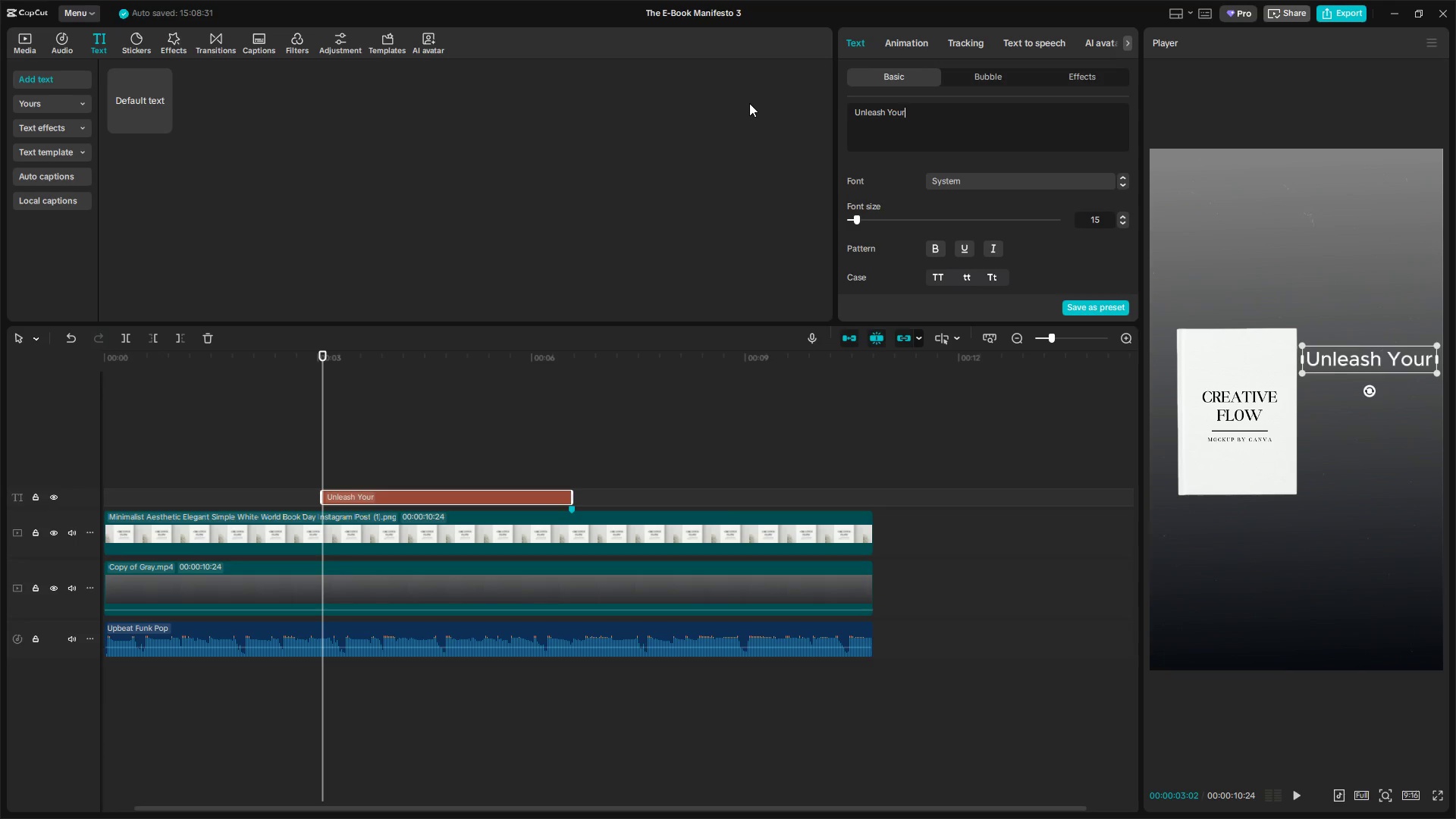 
key(Shift+Enter)
 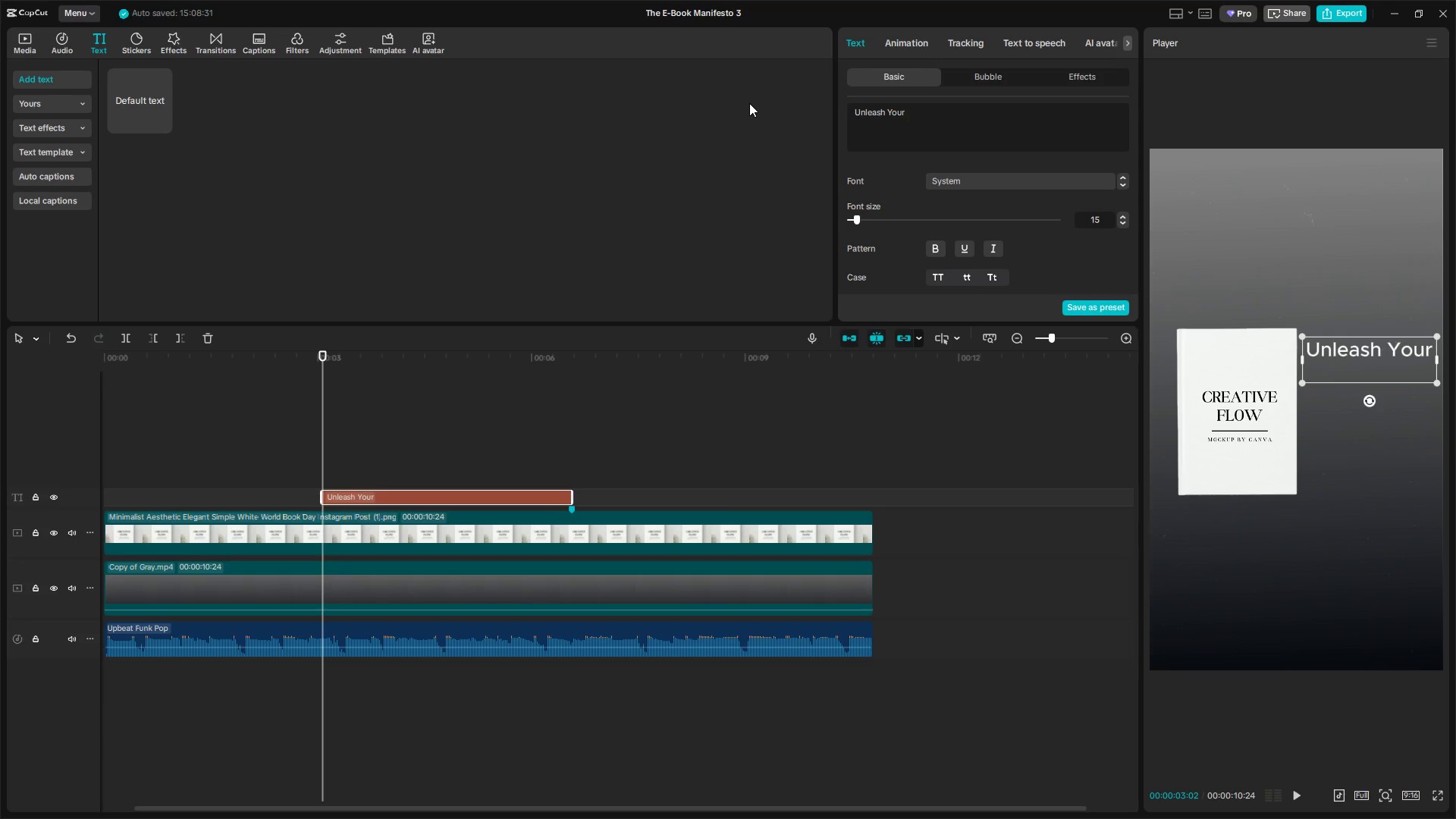 
type(Potential)
 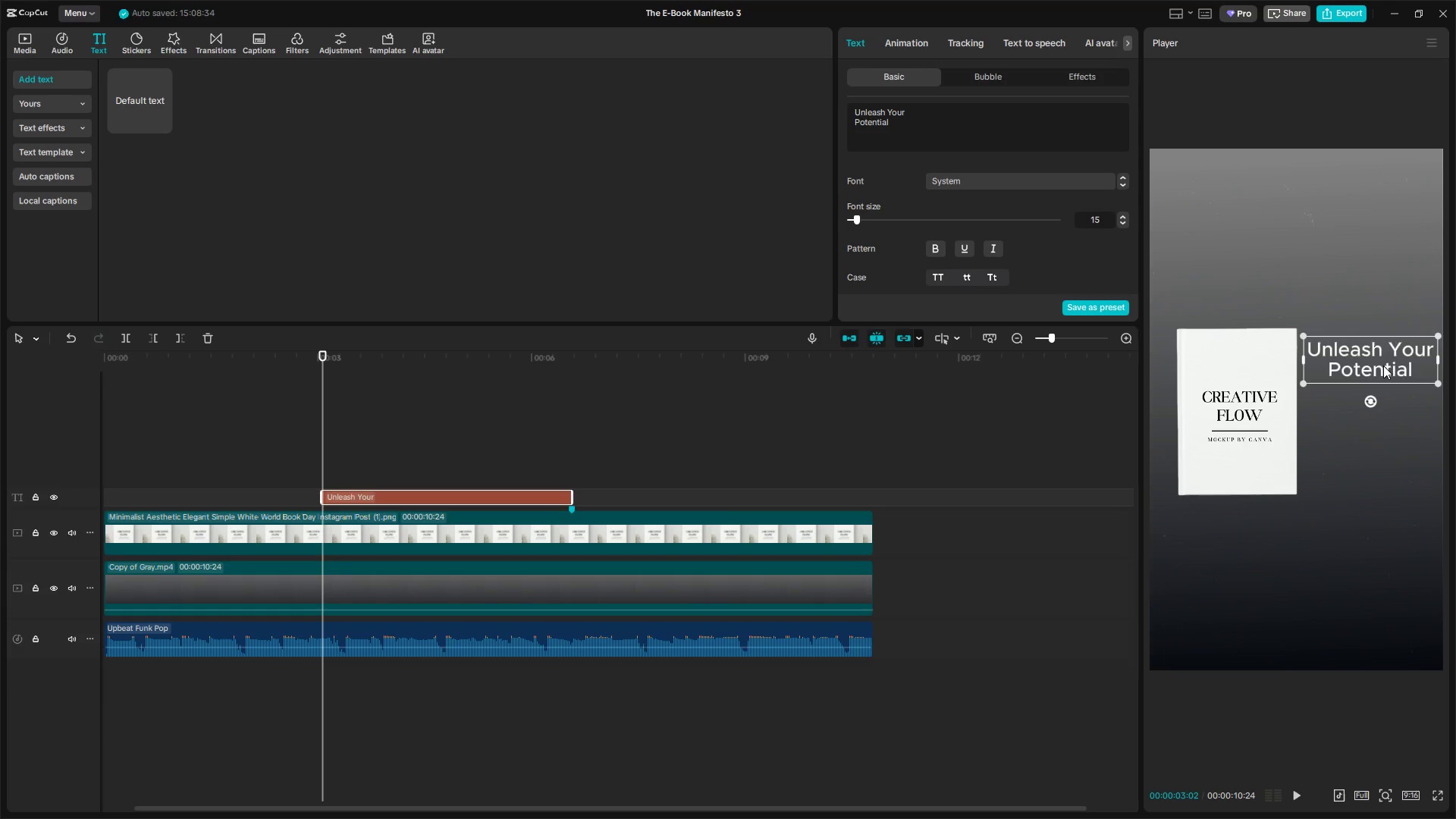 
wait(5.66)
 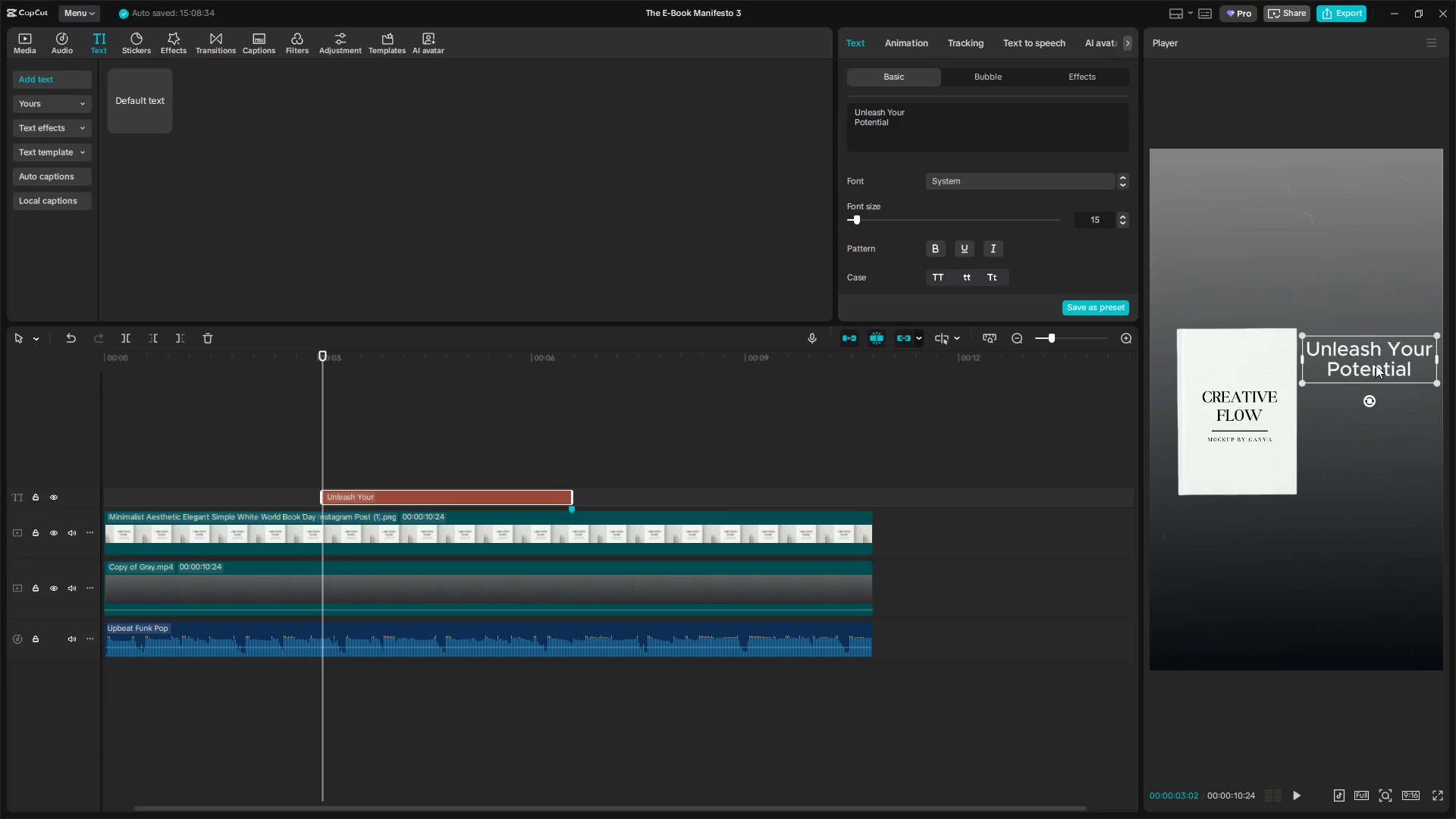 
left_click([971, 178])
 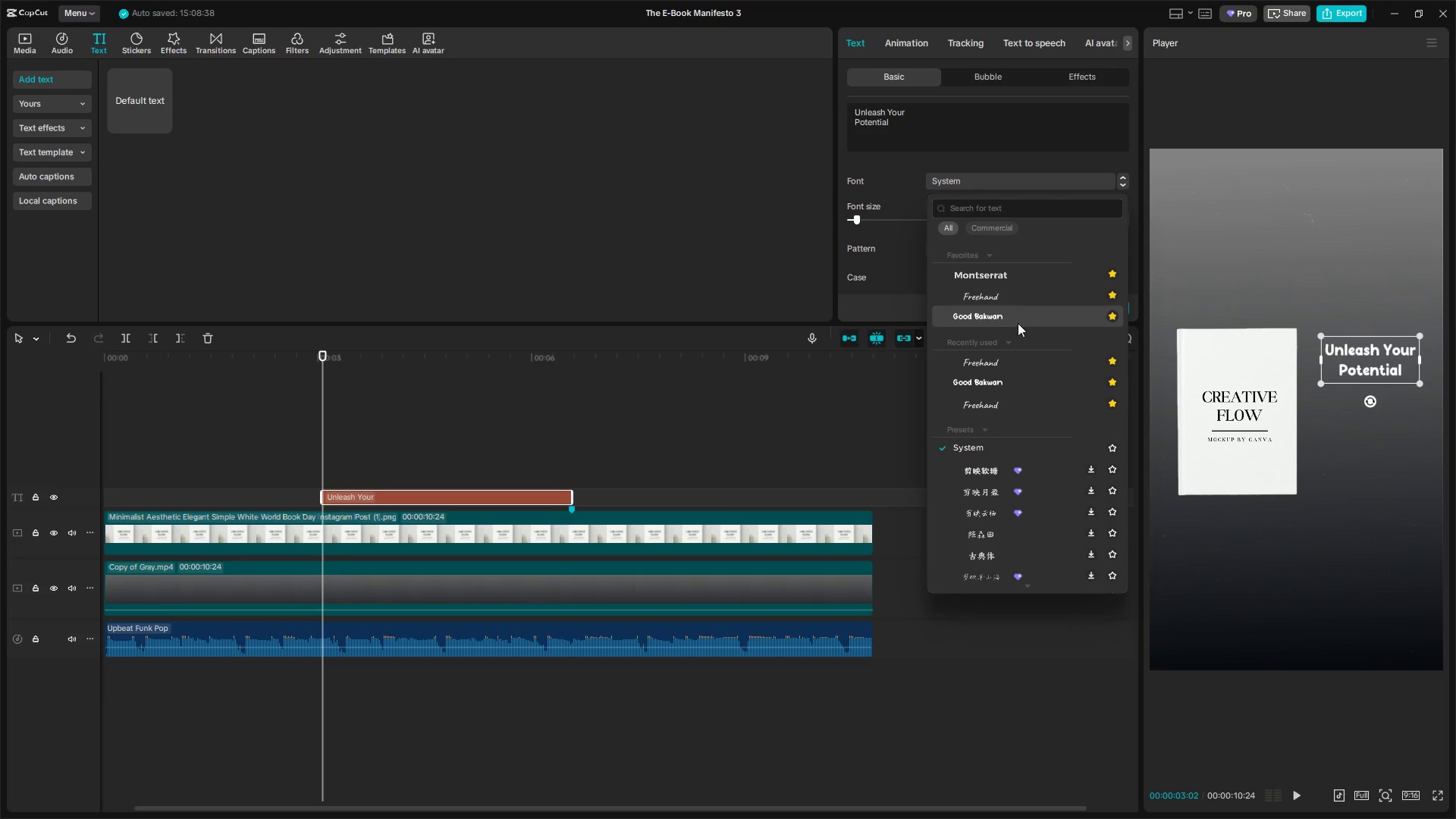 
scroll: coordinate [1032, 462], scroll_direction: down, amount: 21.0
 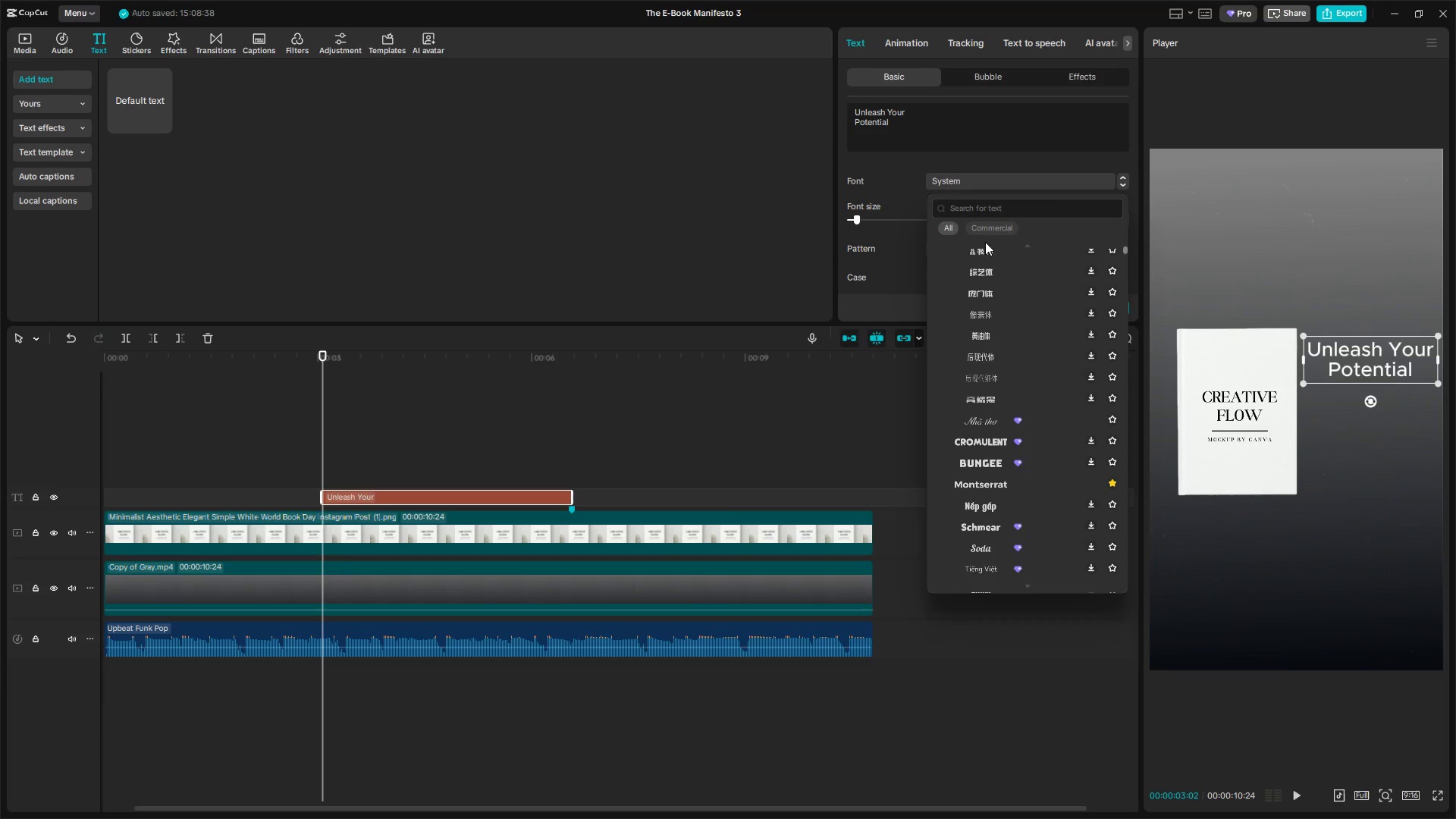 
left_click([987, 229])
 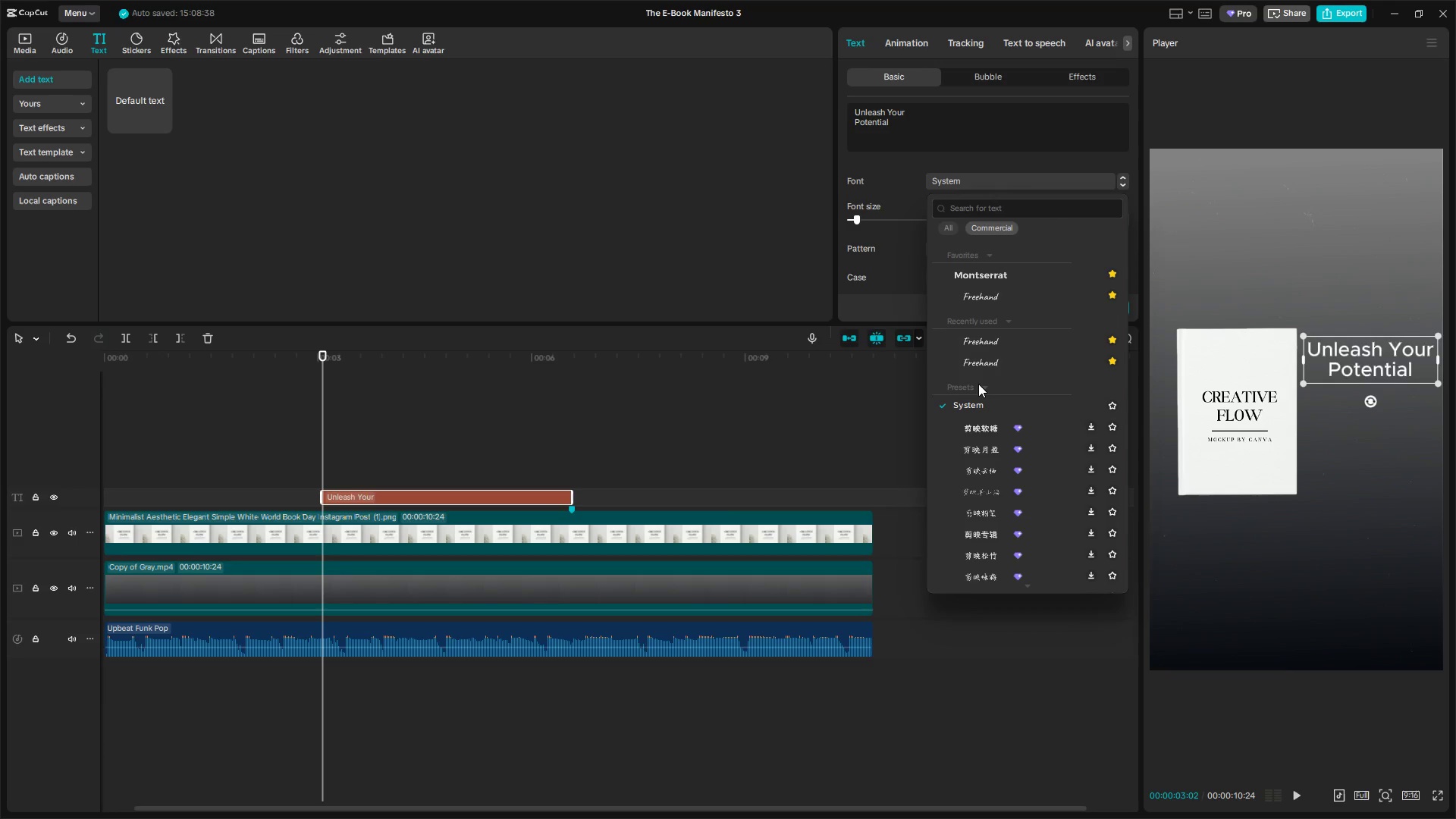 
left_click([1002, 321])
 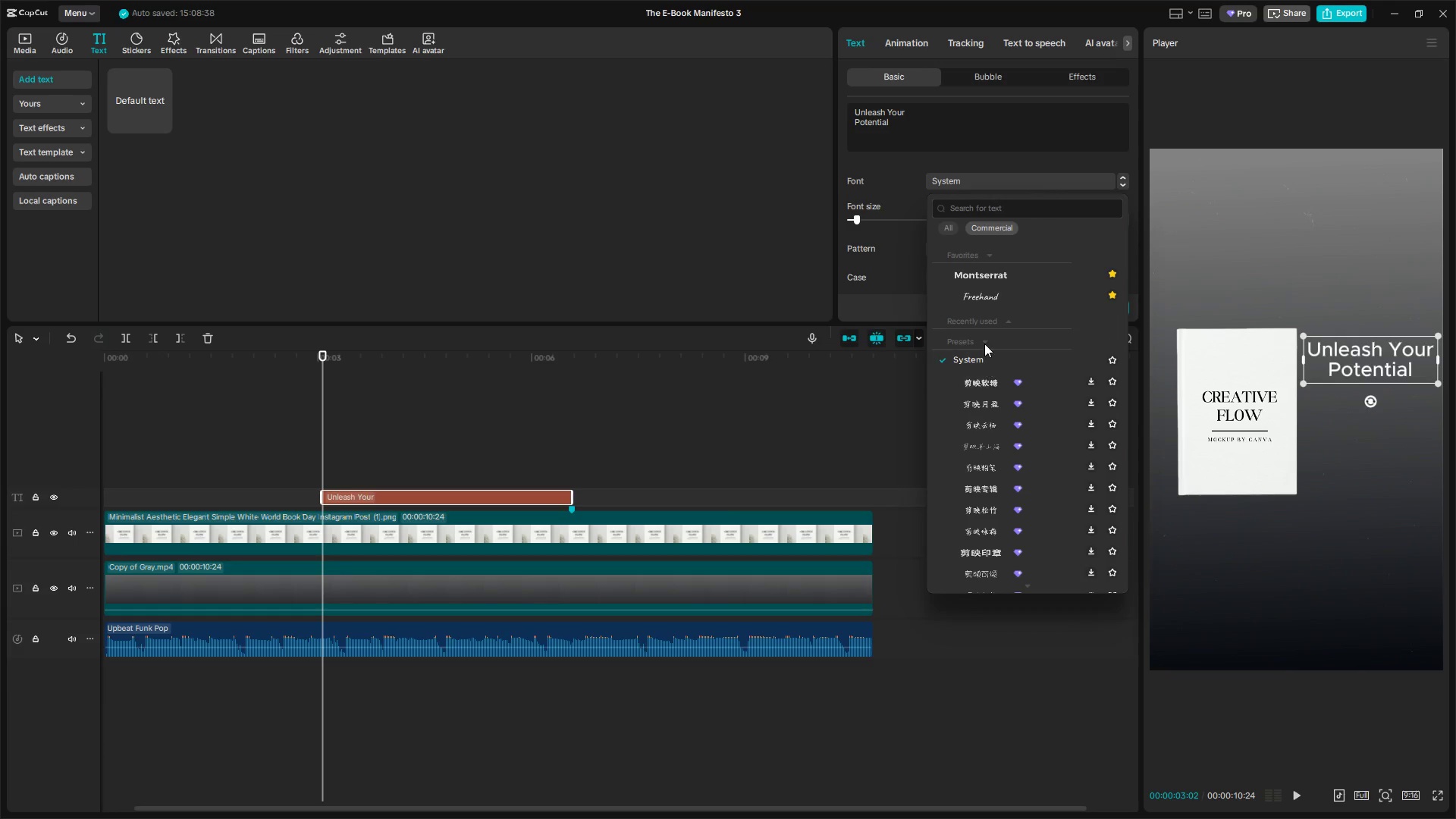 
left_click([984, 344])
 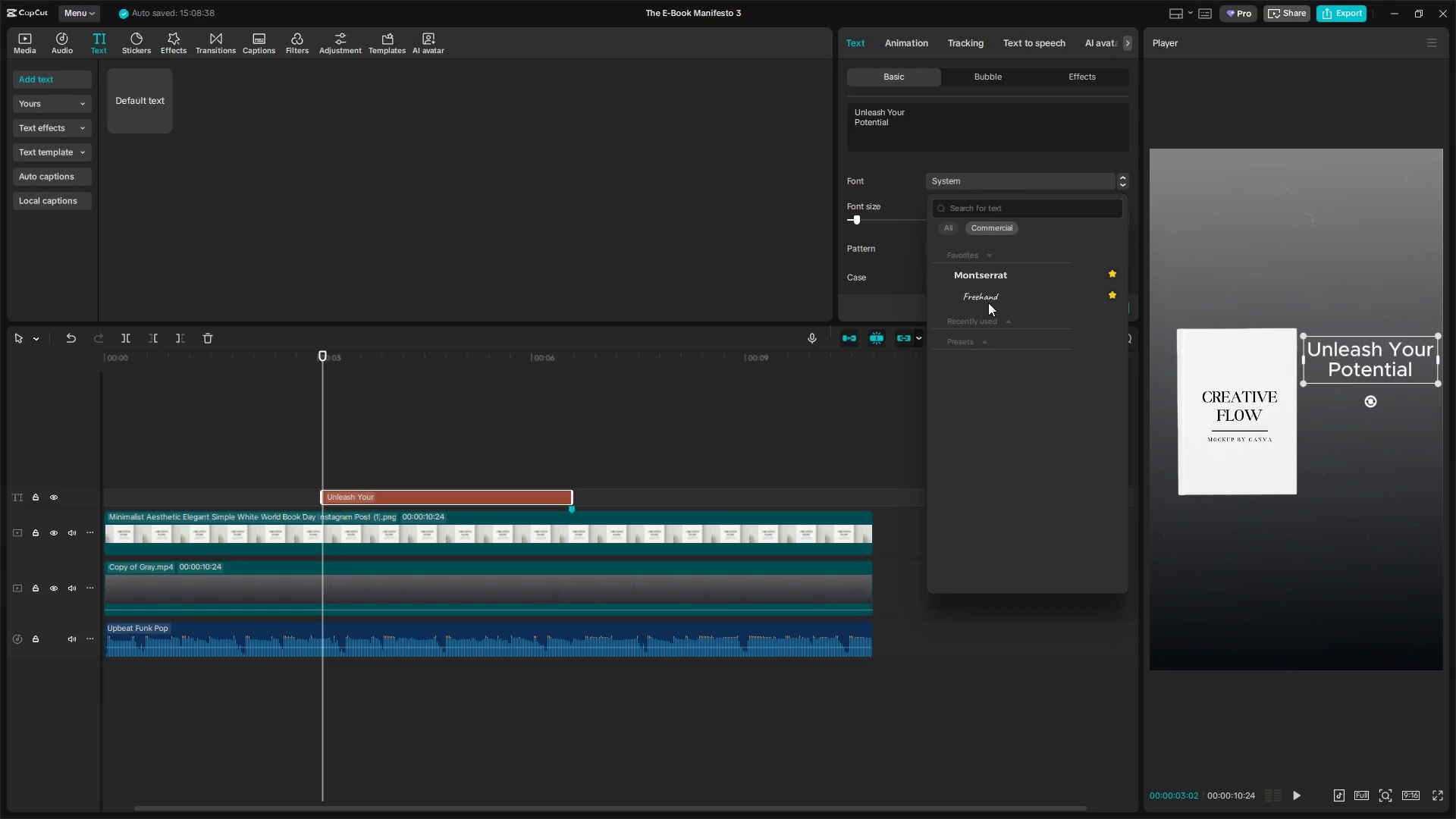 
left_click([953, 228])
 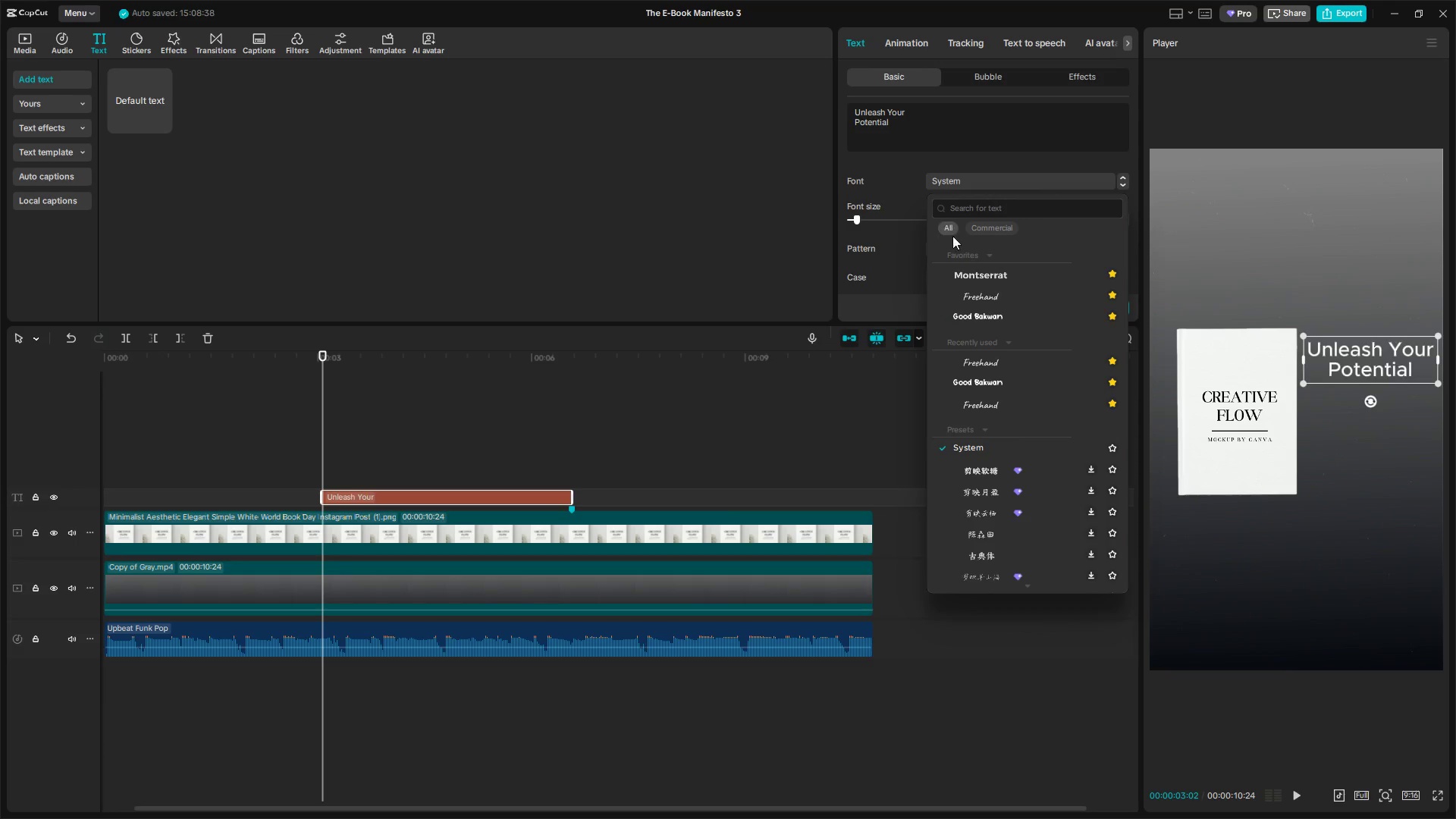 
left_click([996, 340])
 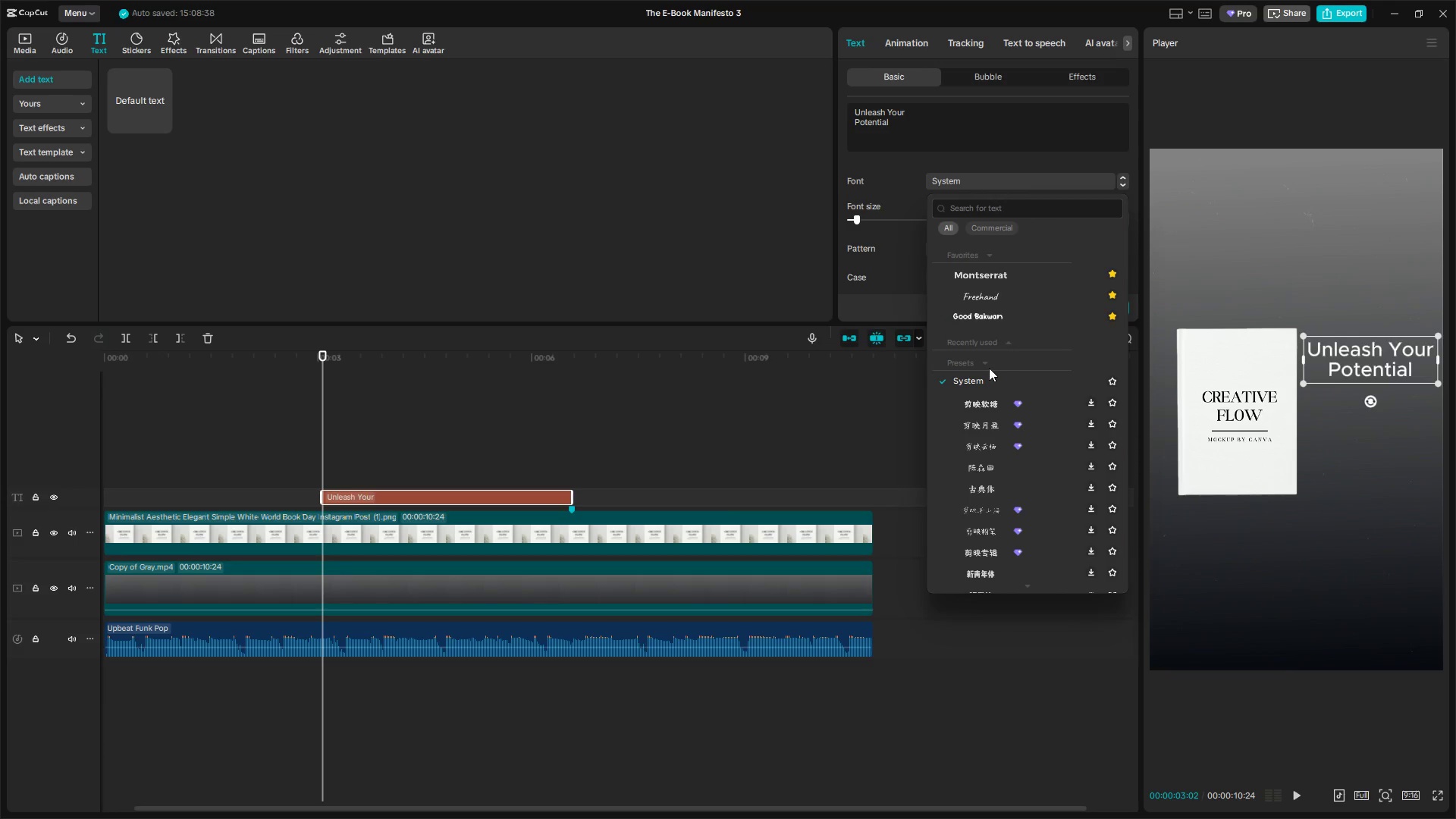 
left_click([983, 367])
 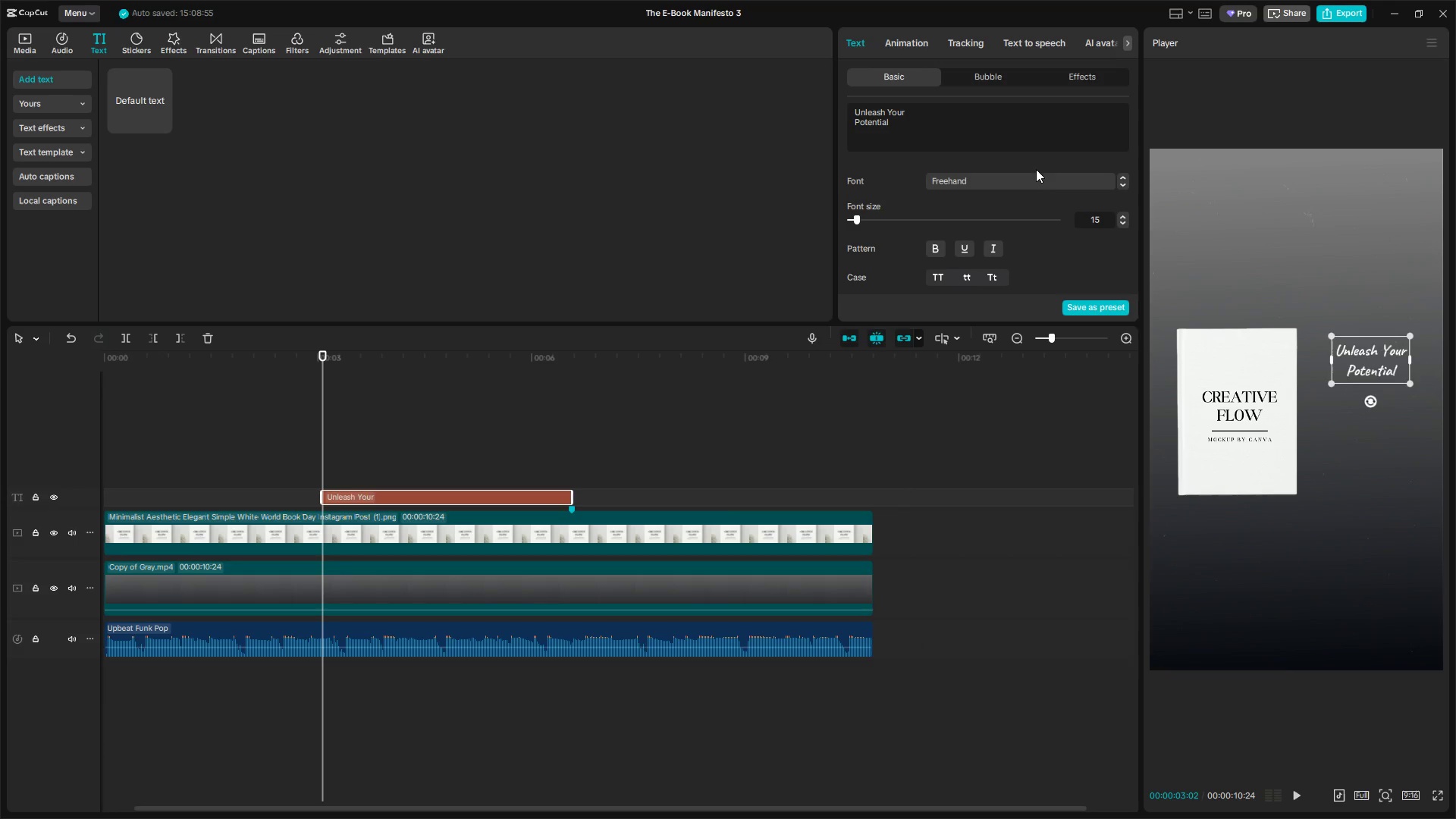 
left_click([1025, 180])
 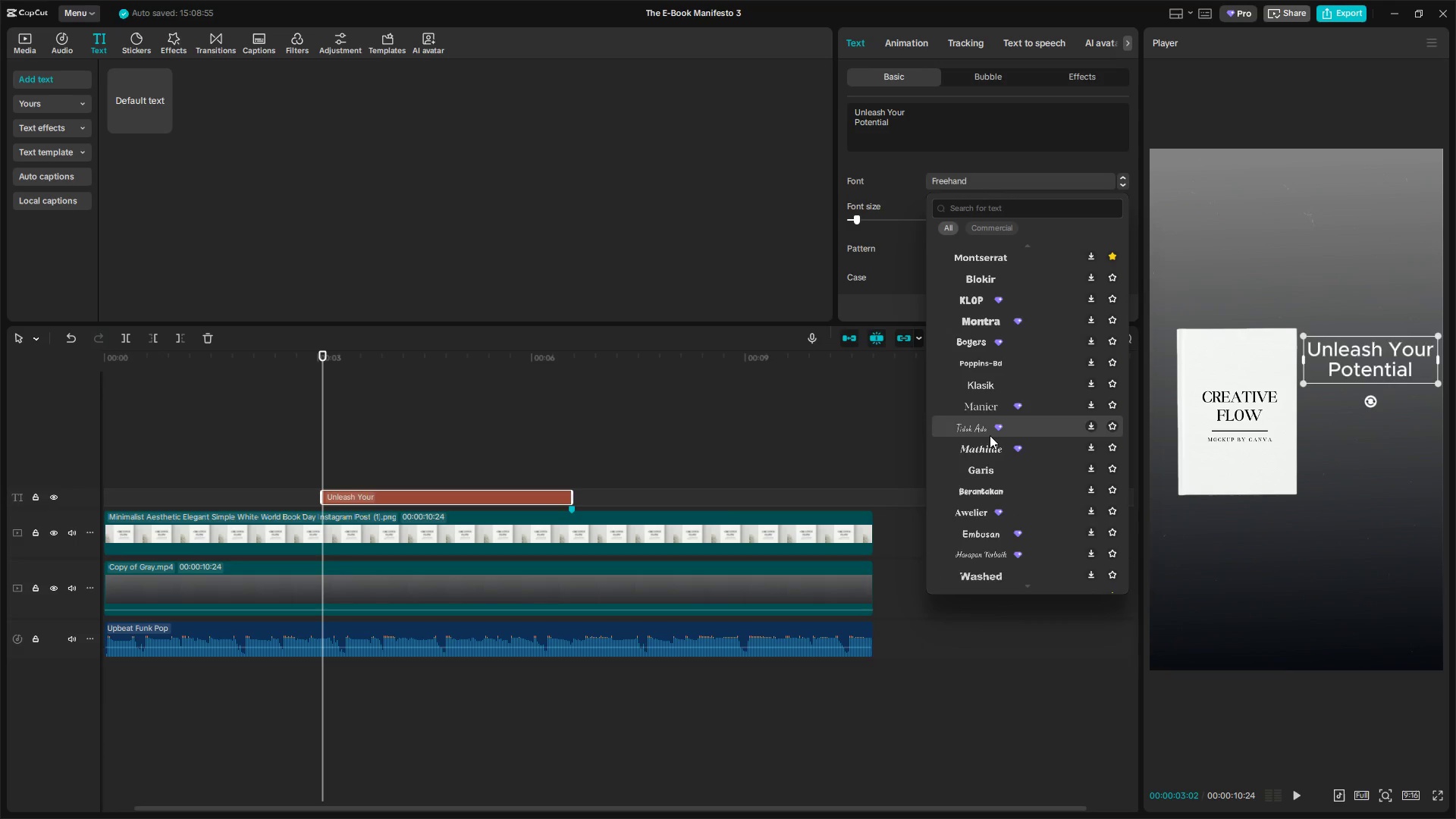 
scroll: coordinate [1004, 430], scroll_direction: up, amount: 14.0
 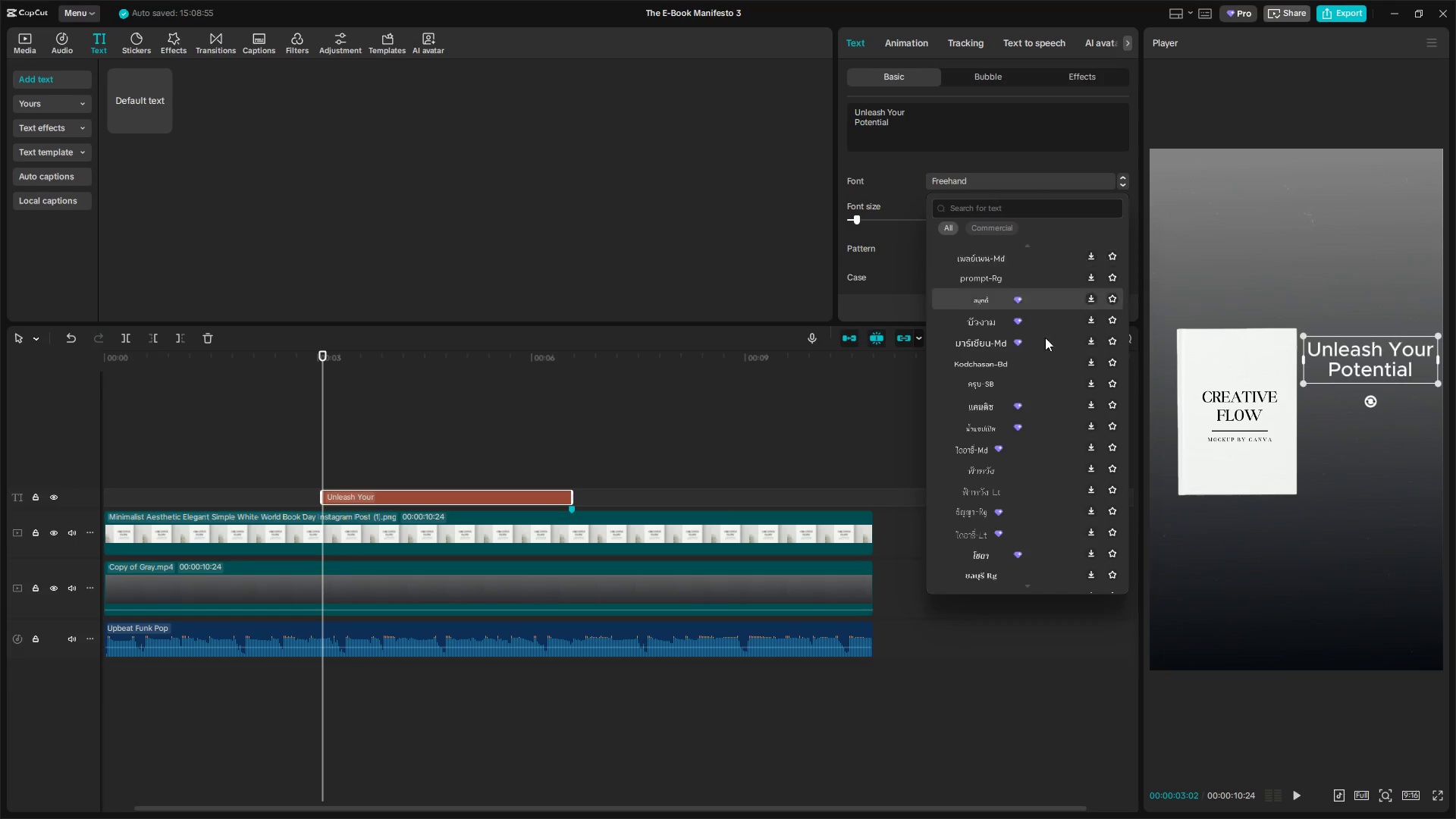 
scroll: coordinate [1068, 504], scroll_direction: down, amount: 5.0
 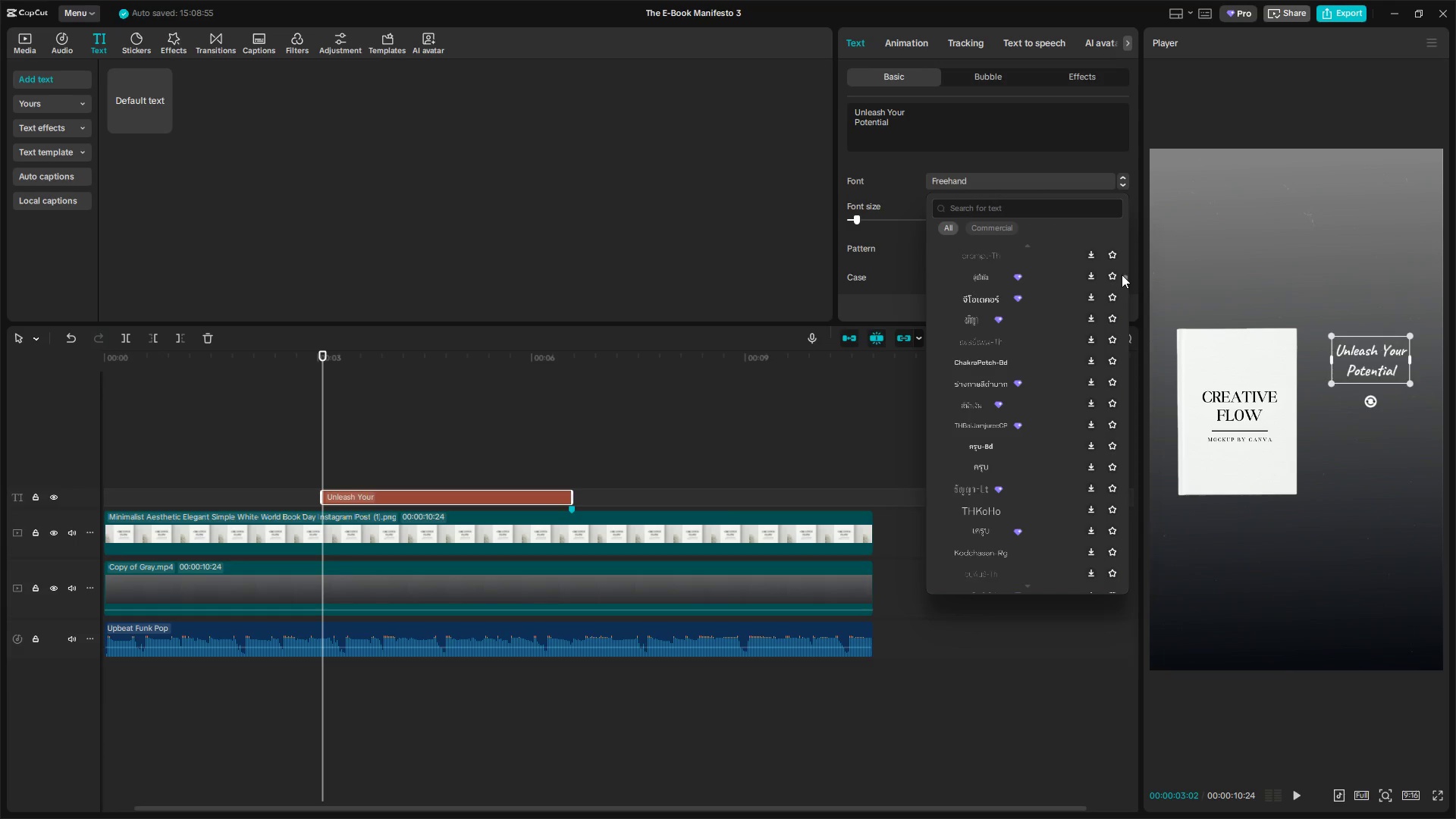 
left_click_drag(start_coordinate=[1127, 277], to_coordinate=[1131, 229])
 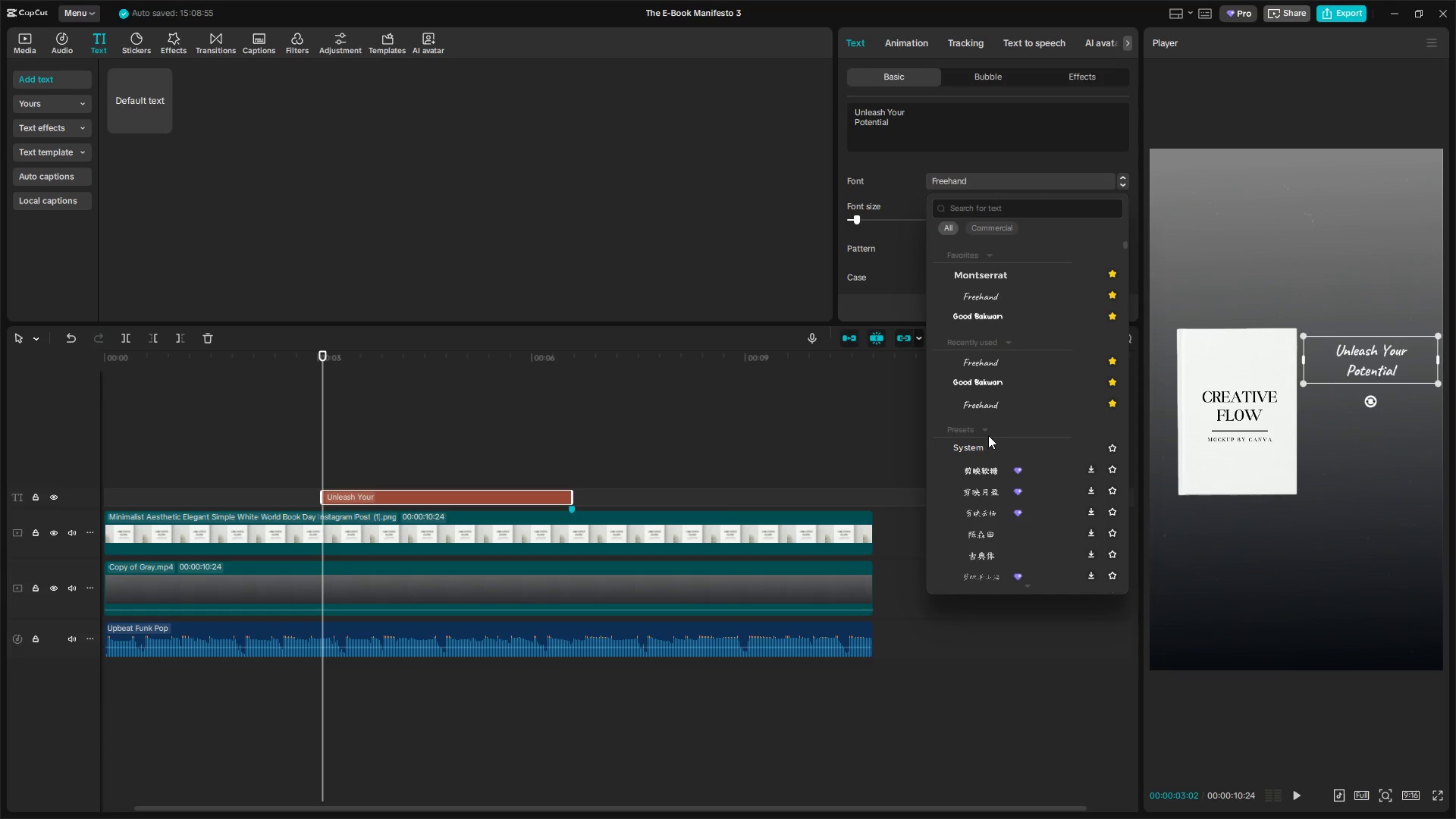 
left_click([987, 429])
 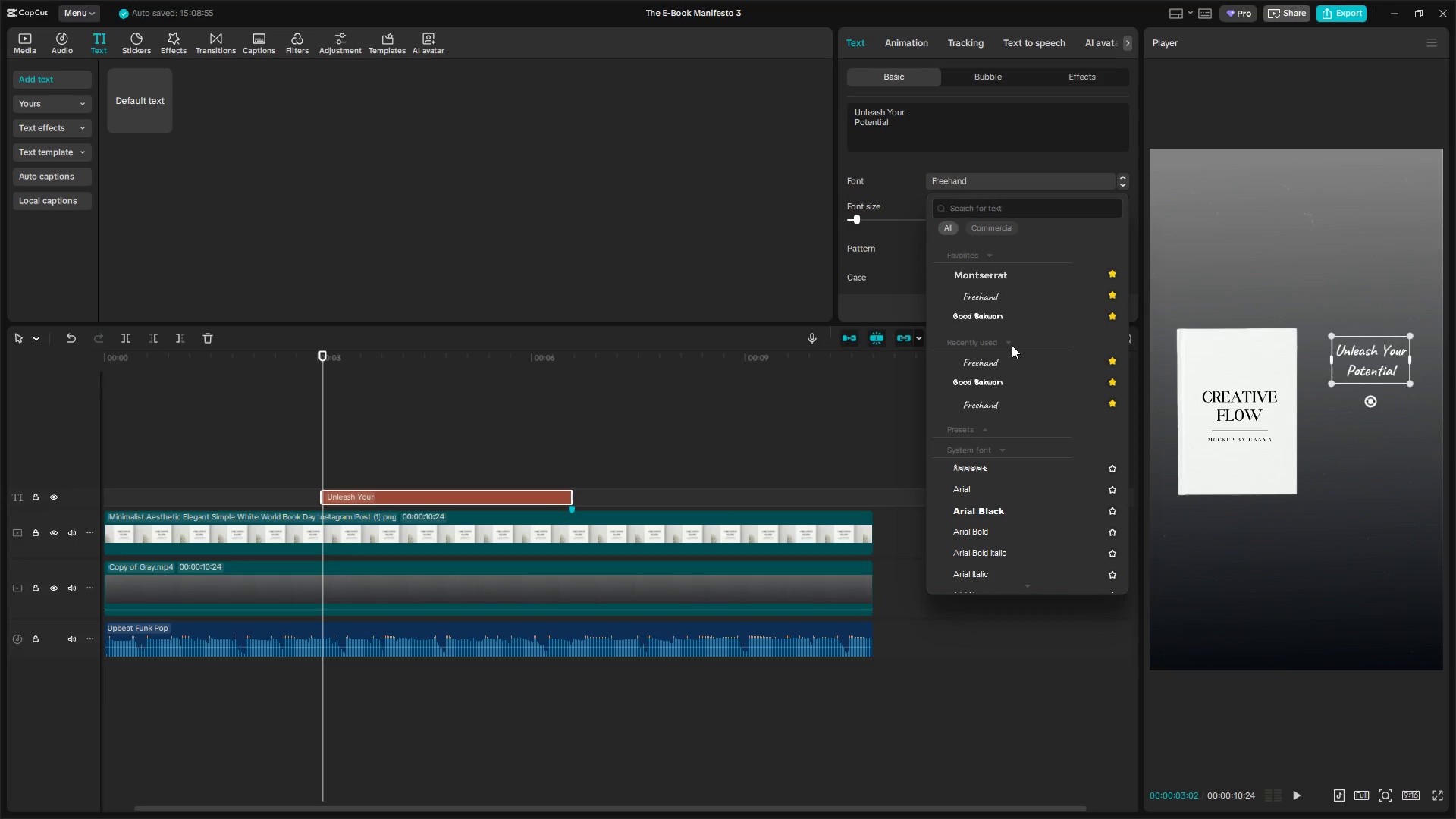 
left_click([1009, 340])
 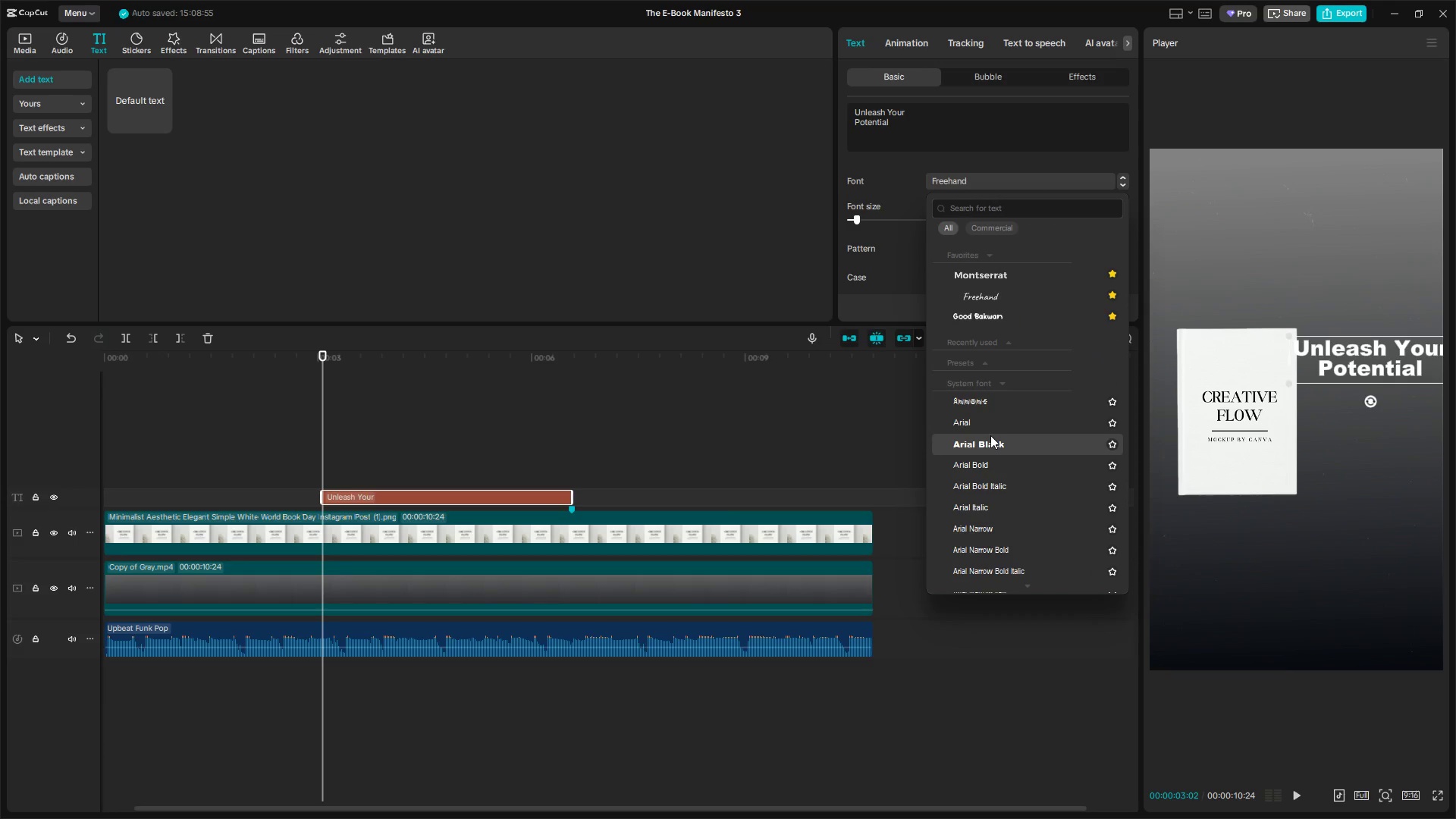 
left_click([990, 438])
 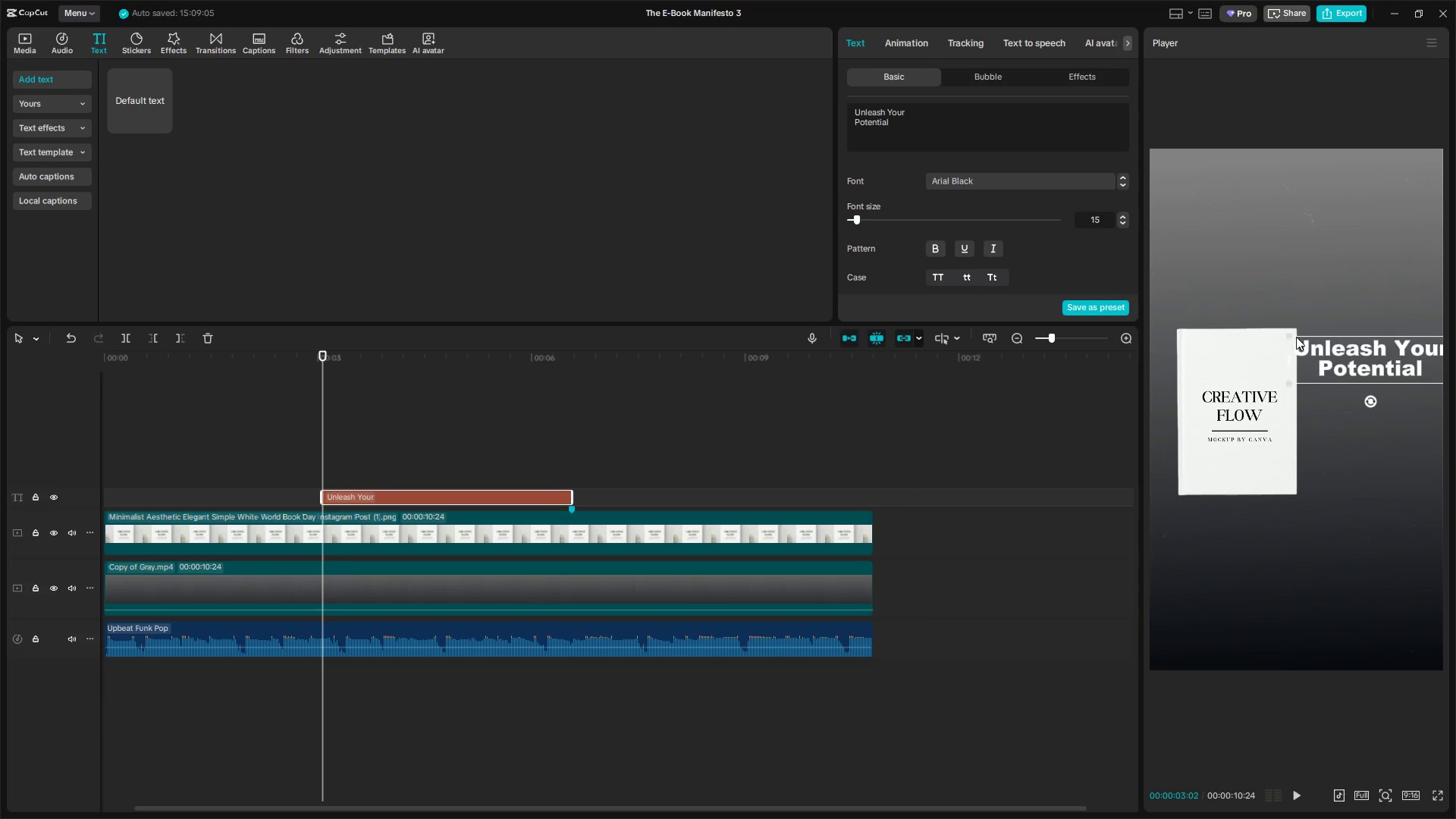 
left_click_drag(start_coordinate=[1291, 333], to_coordinate=[1329, 349])
 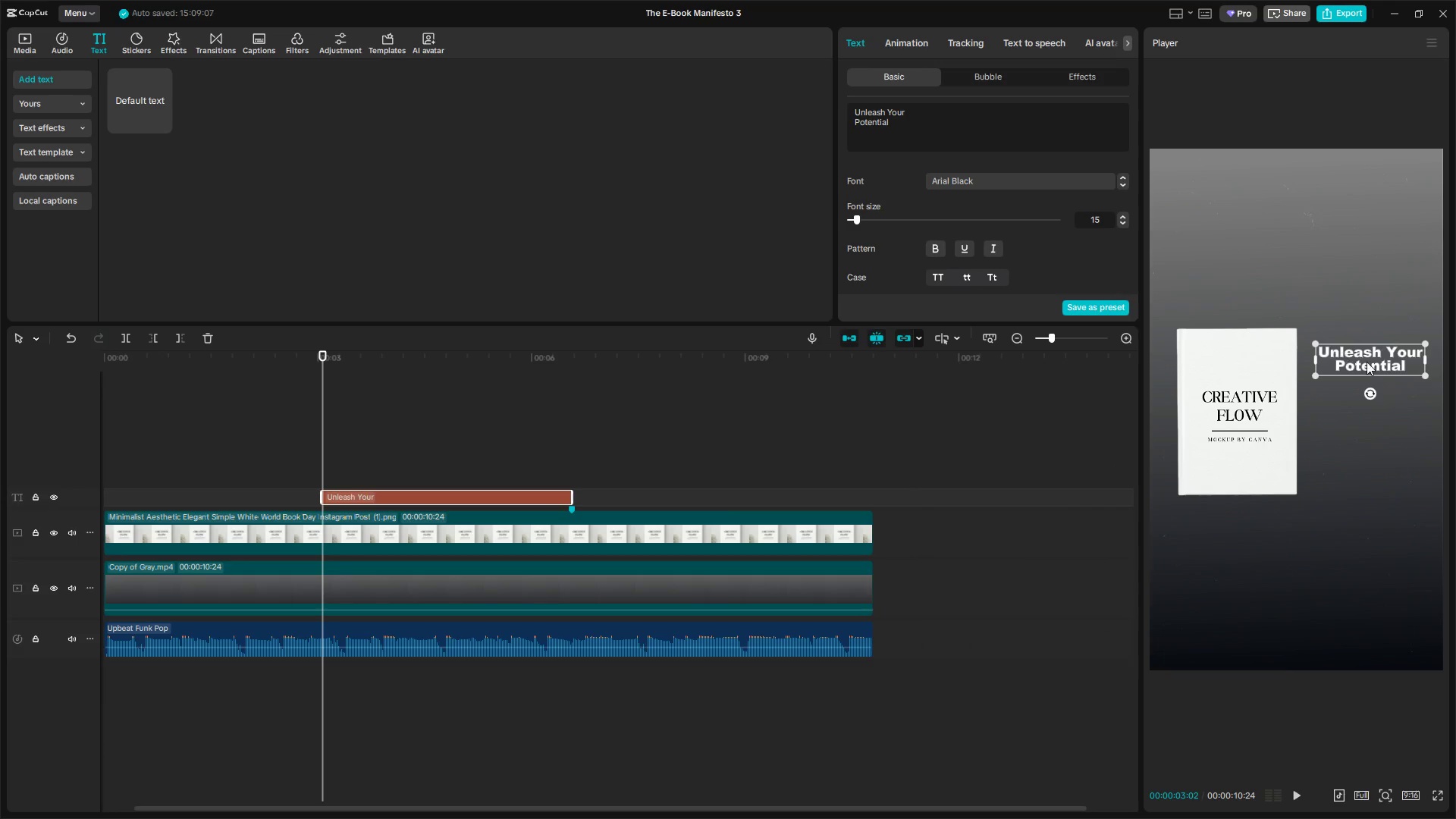 
left_click_drag(start_coordinate=[1369, 362], to_coordinate=[1369, 356])
 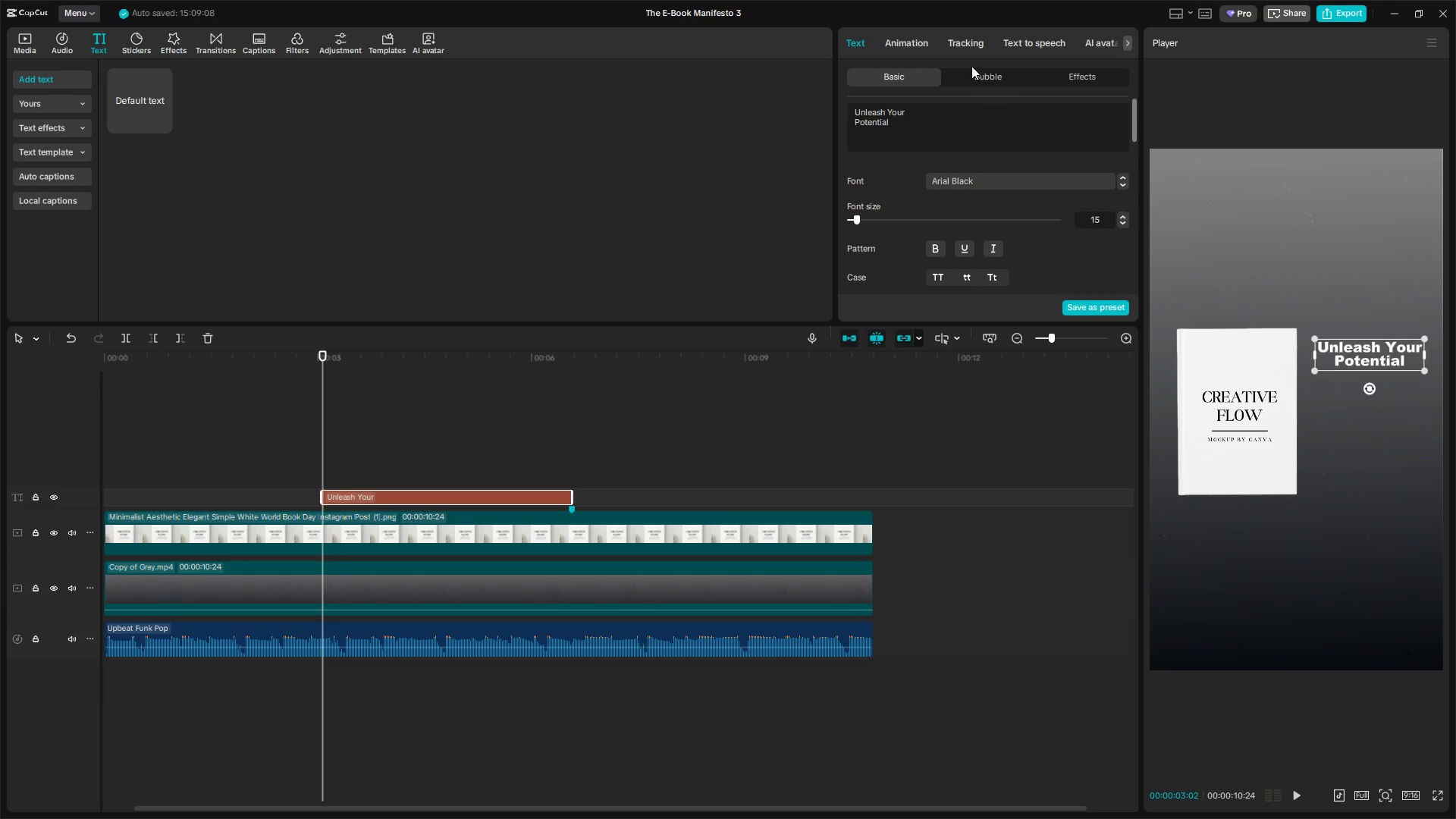 
left_click([921, 46])
 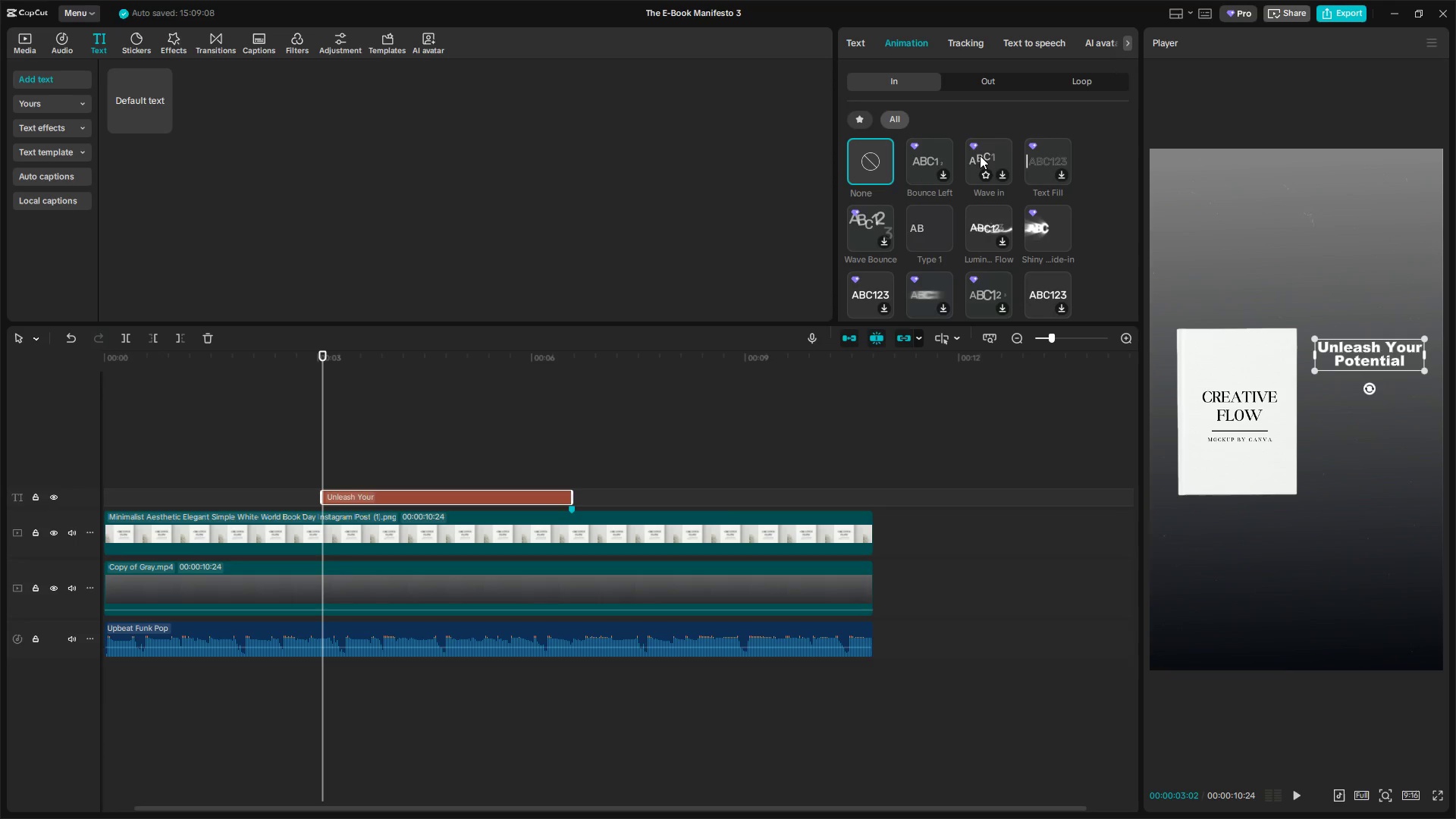 
left_click([1003, 221])
 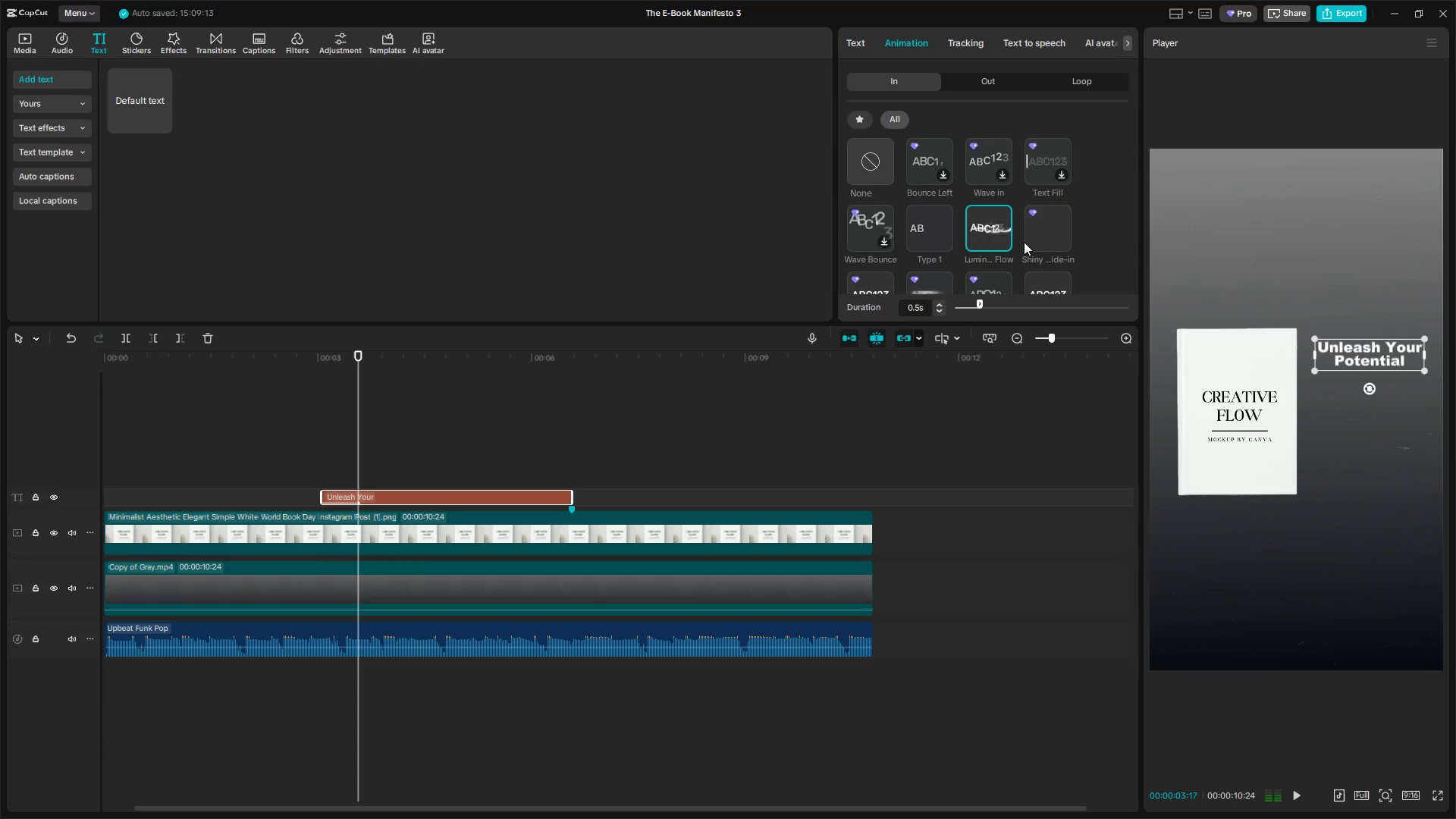 
key(Space)
 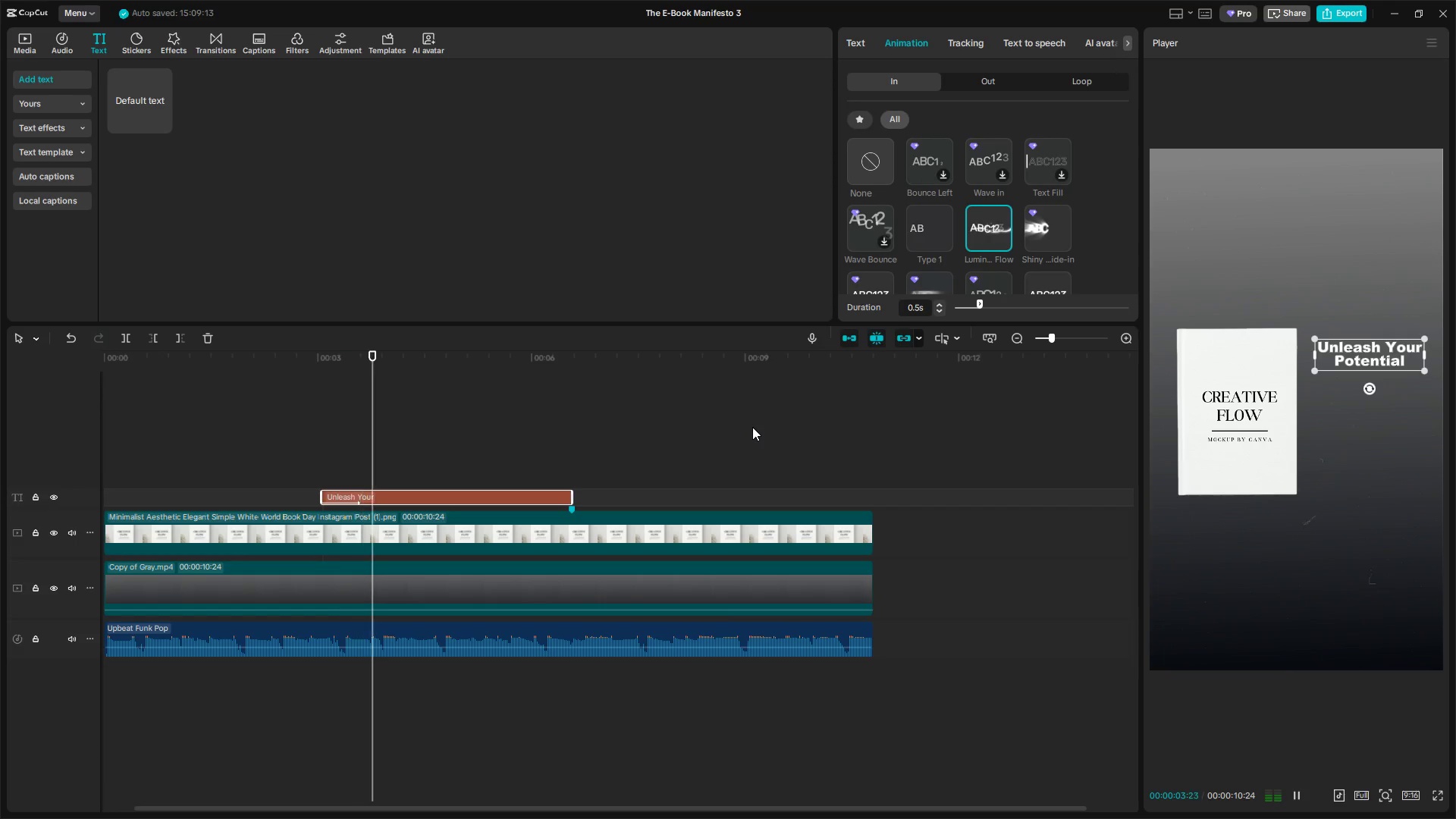 
key(Space)
 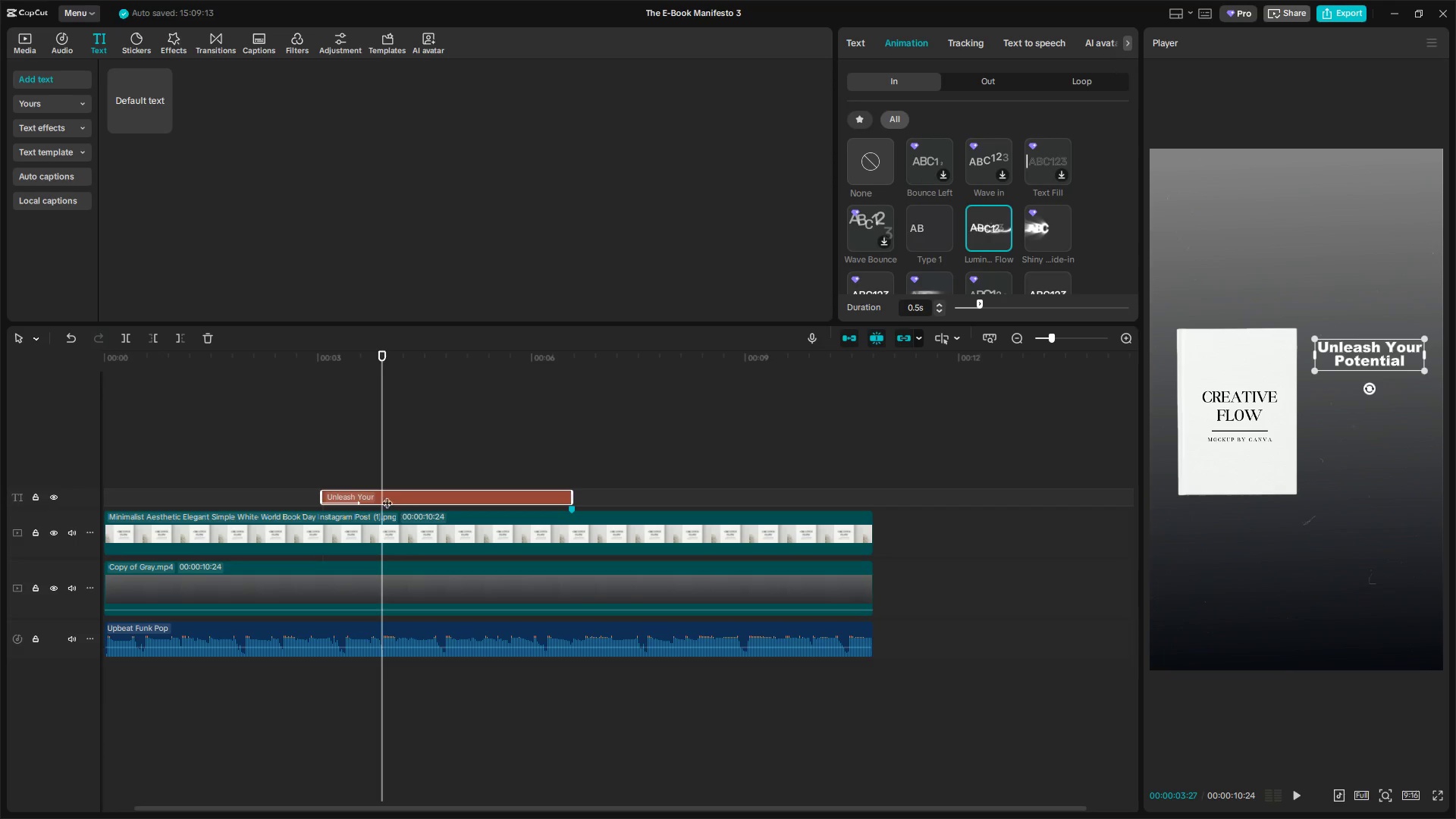 
key(Control+V)
 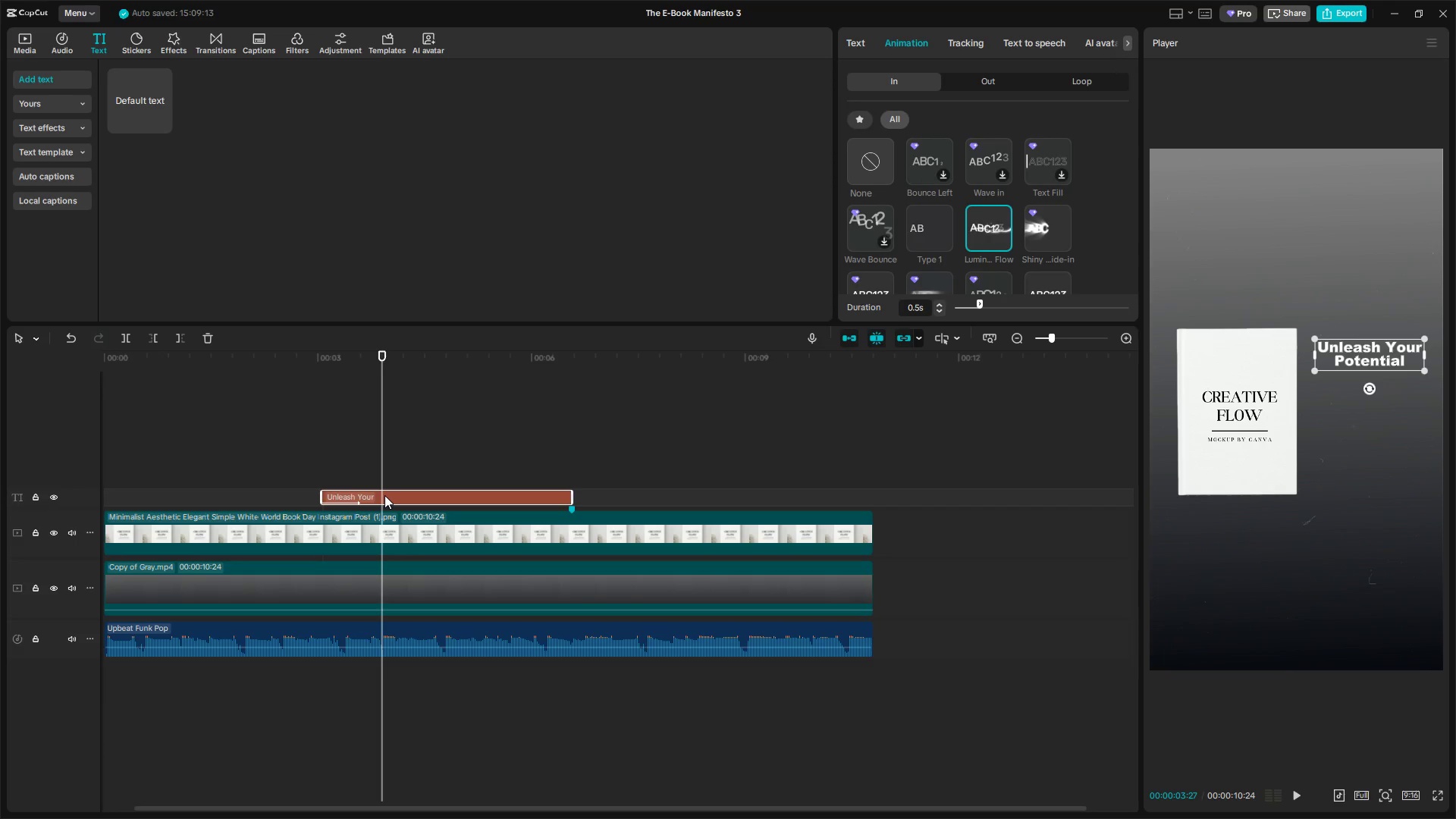 
key(Control+C)
 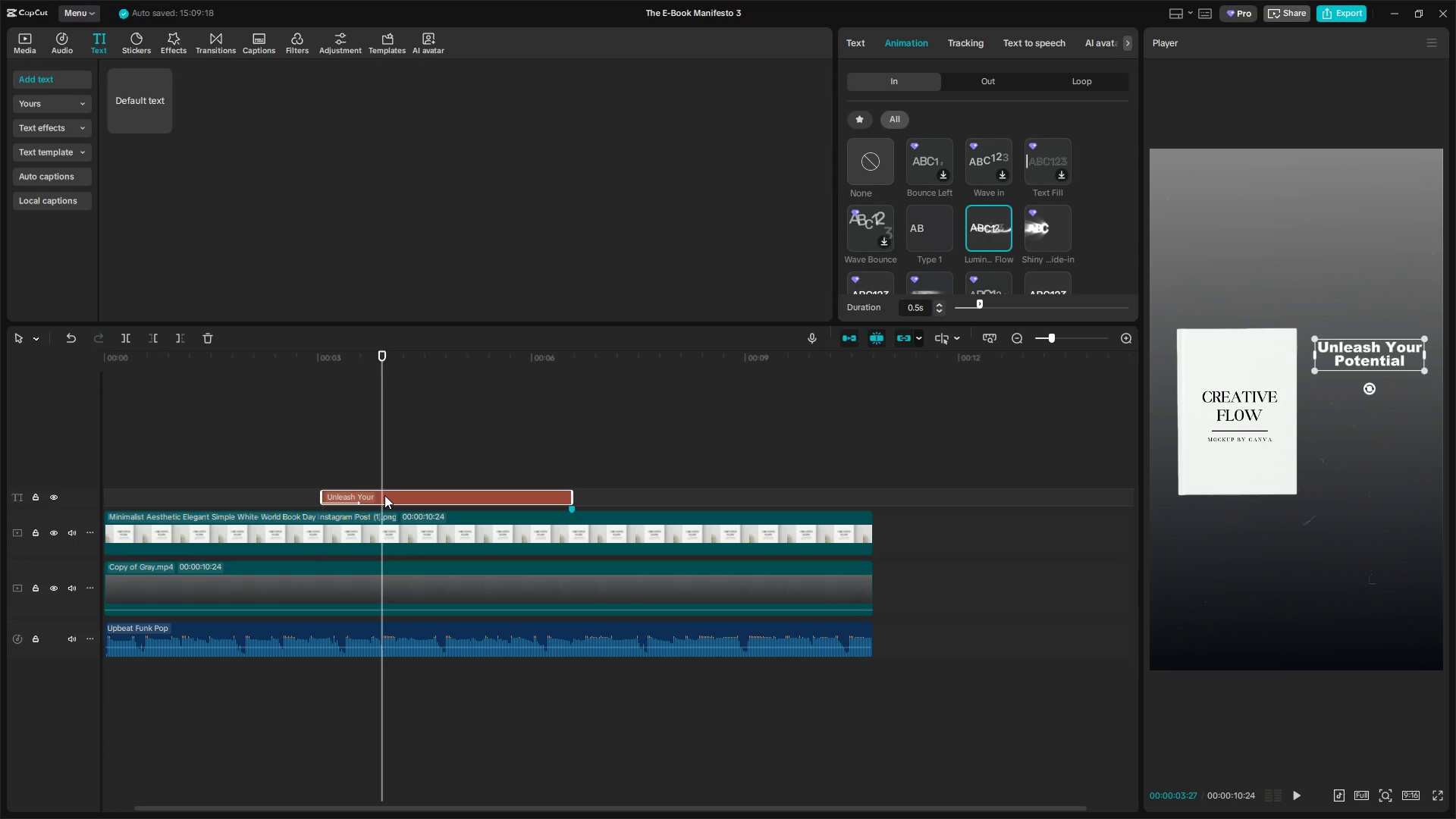 
key(Control+C)
 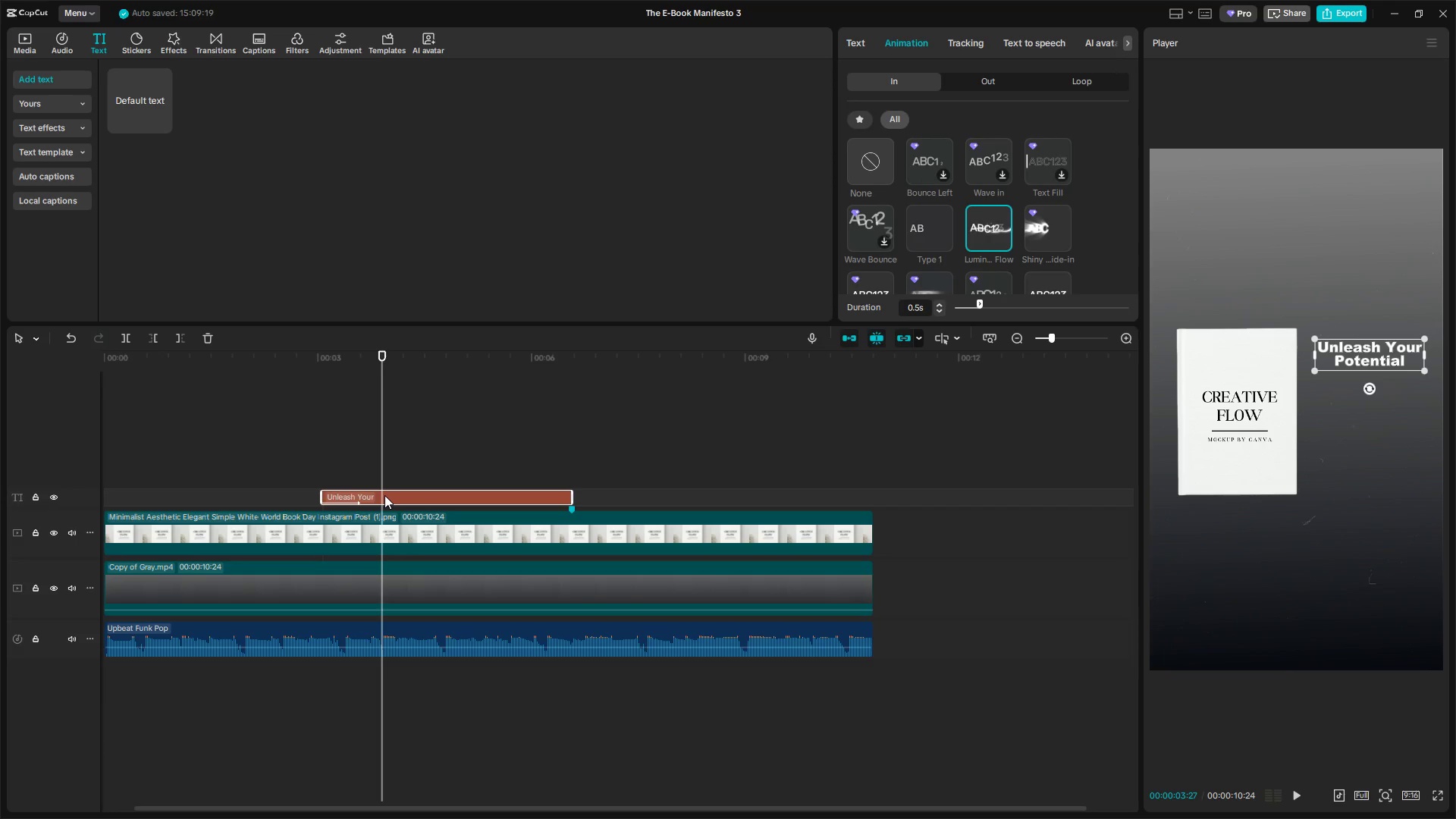 
key(Control+C)
 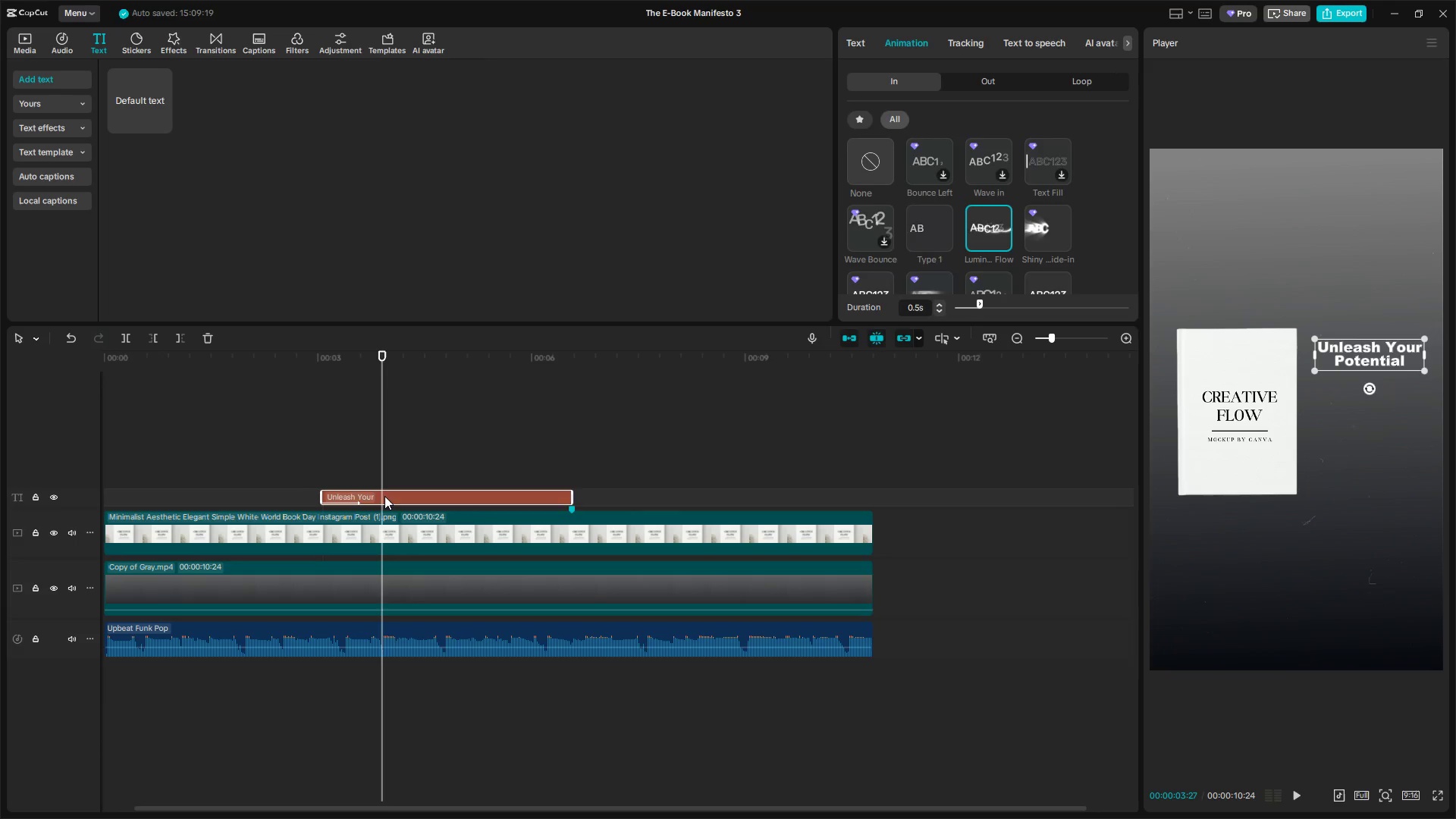 
key(Control+V)
 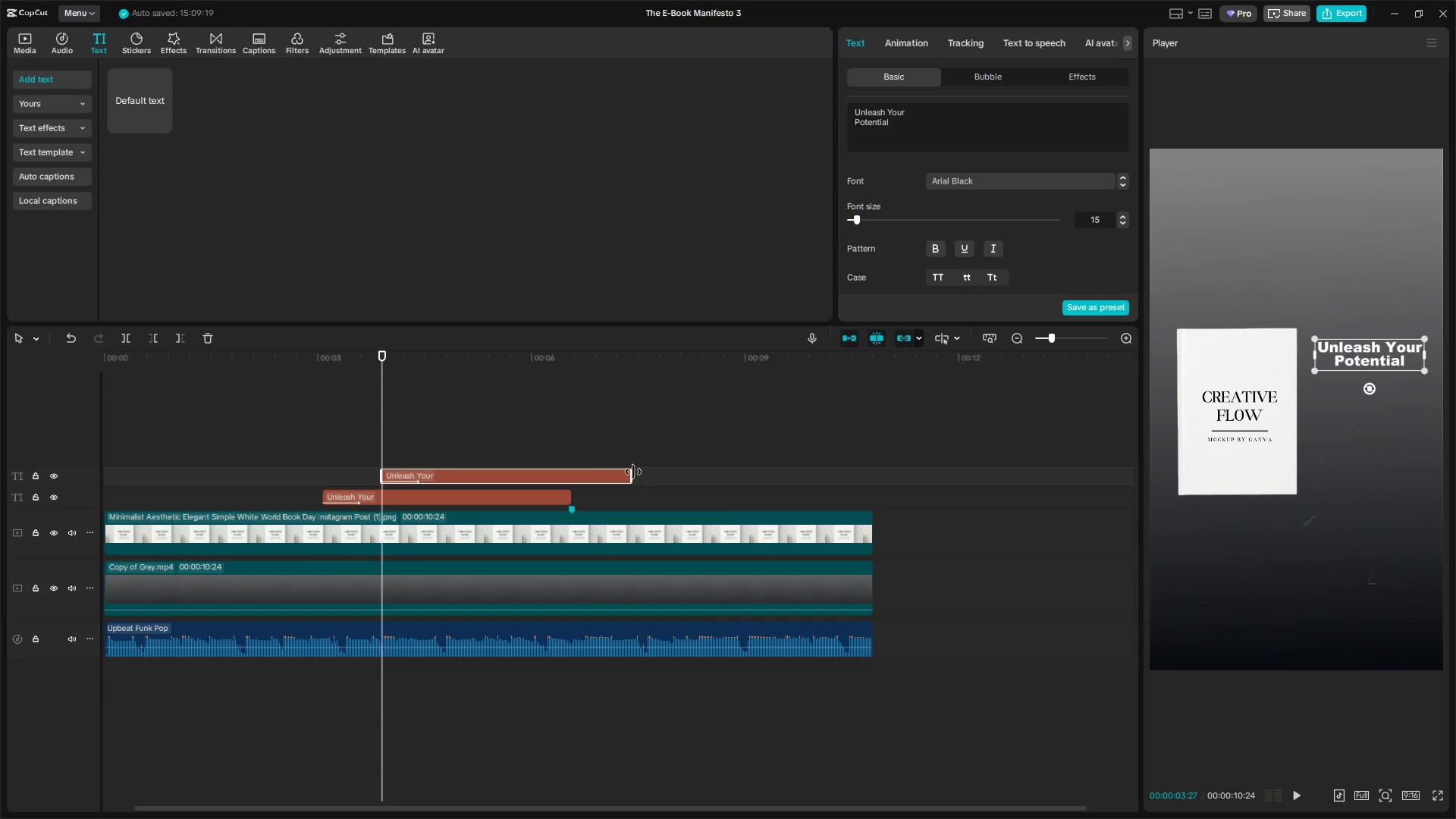 
left_click_drag(start_coordinate=[632, 472], to_coordinate=[572, 482])
 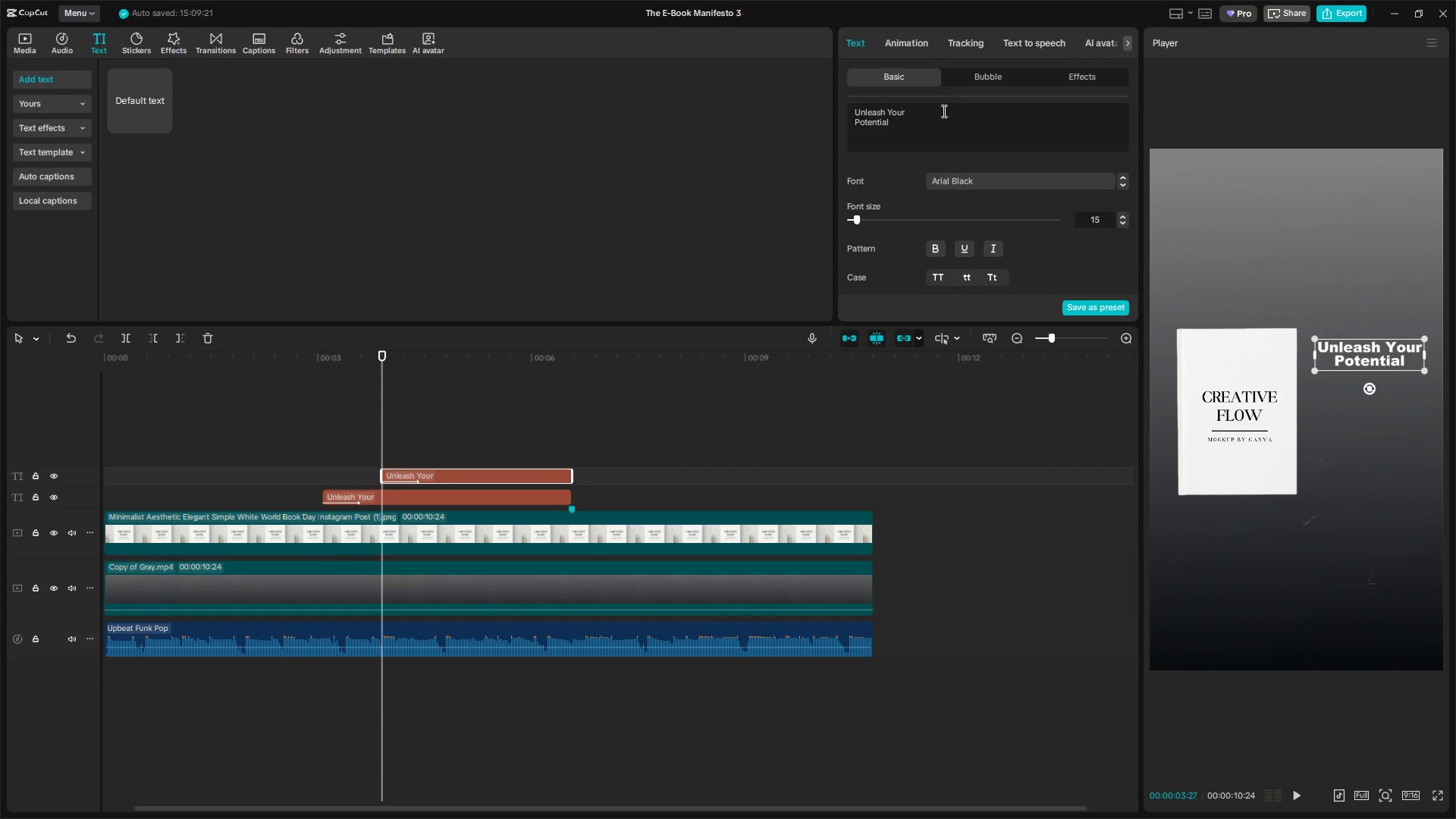 
left_click_drag(start_coordinate=[921, 128], to_coordinate=[813, 105])
 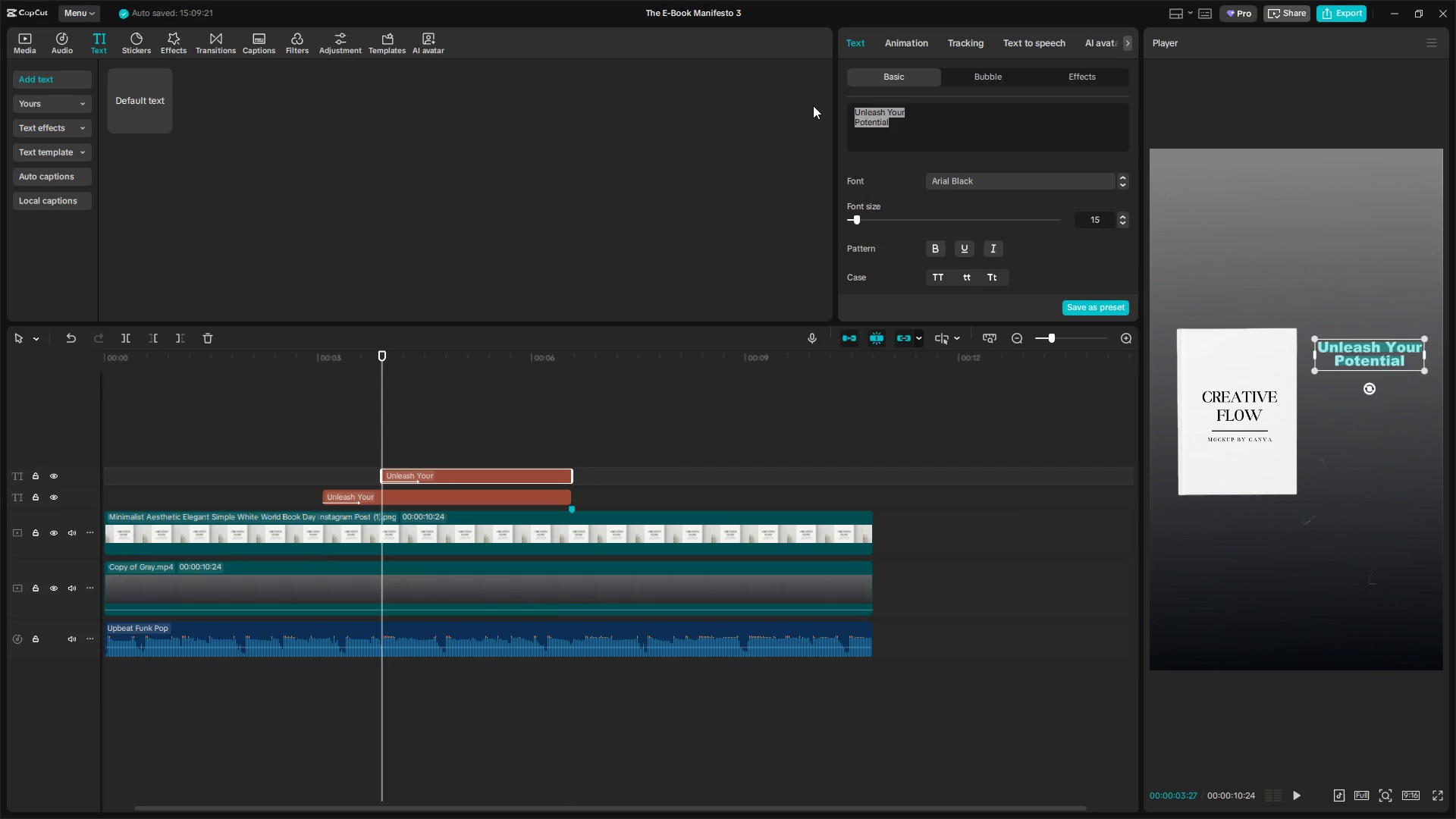 
type(Linites)
key(Backspace)
type(D Time S)
key(Backspace)
key(Backspace)
key(Backspace)
key(Backspace)
key(Backspace)
key(Backspace)
key(Backspace)
key(Backspace)
key(Backspace)
 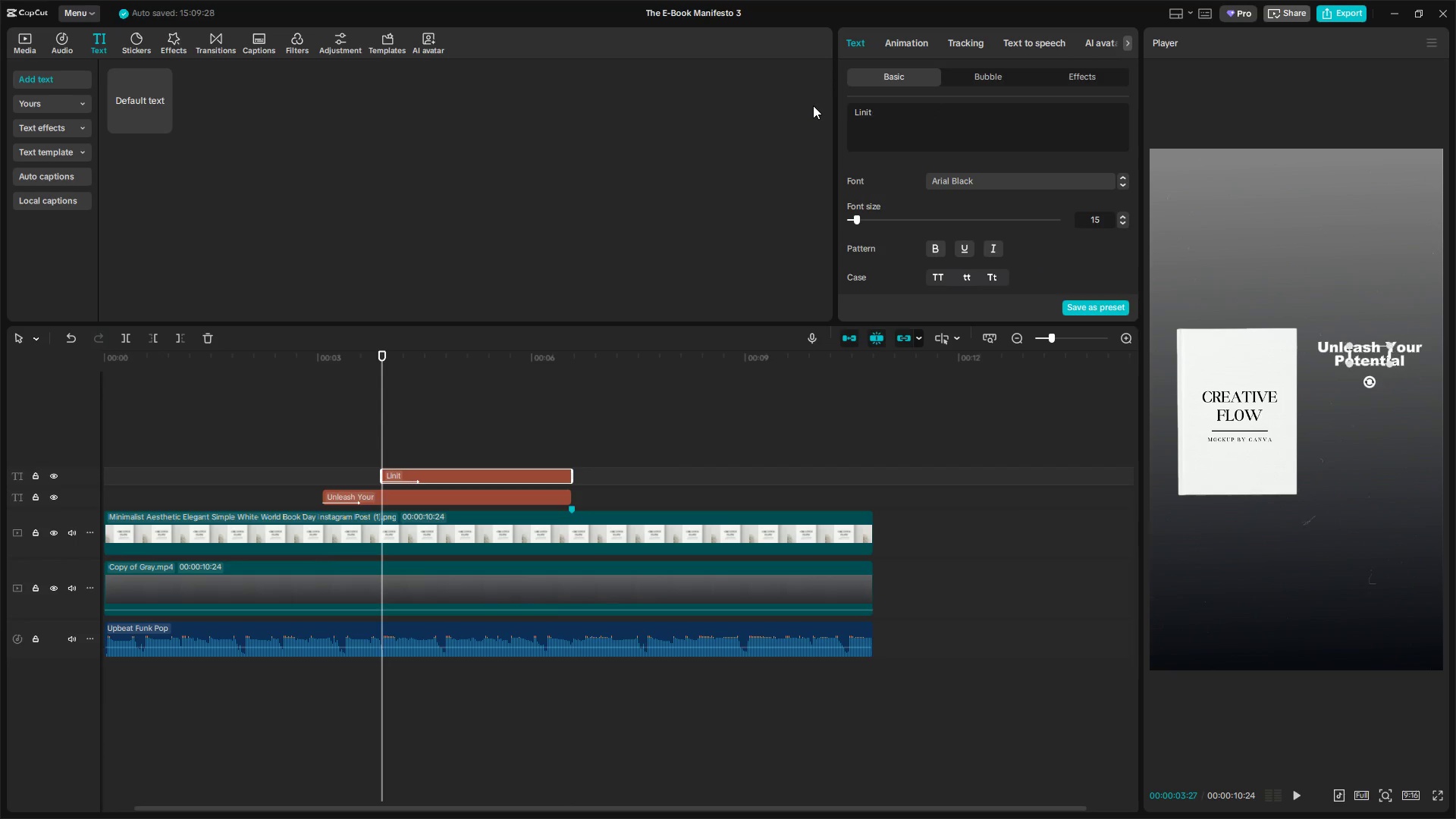 
key(Control+ControlLeft)
 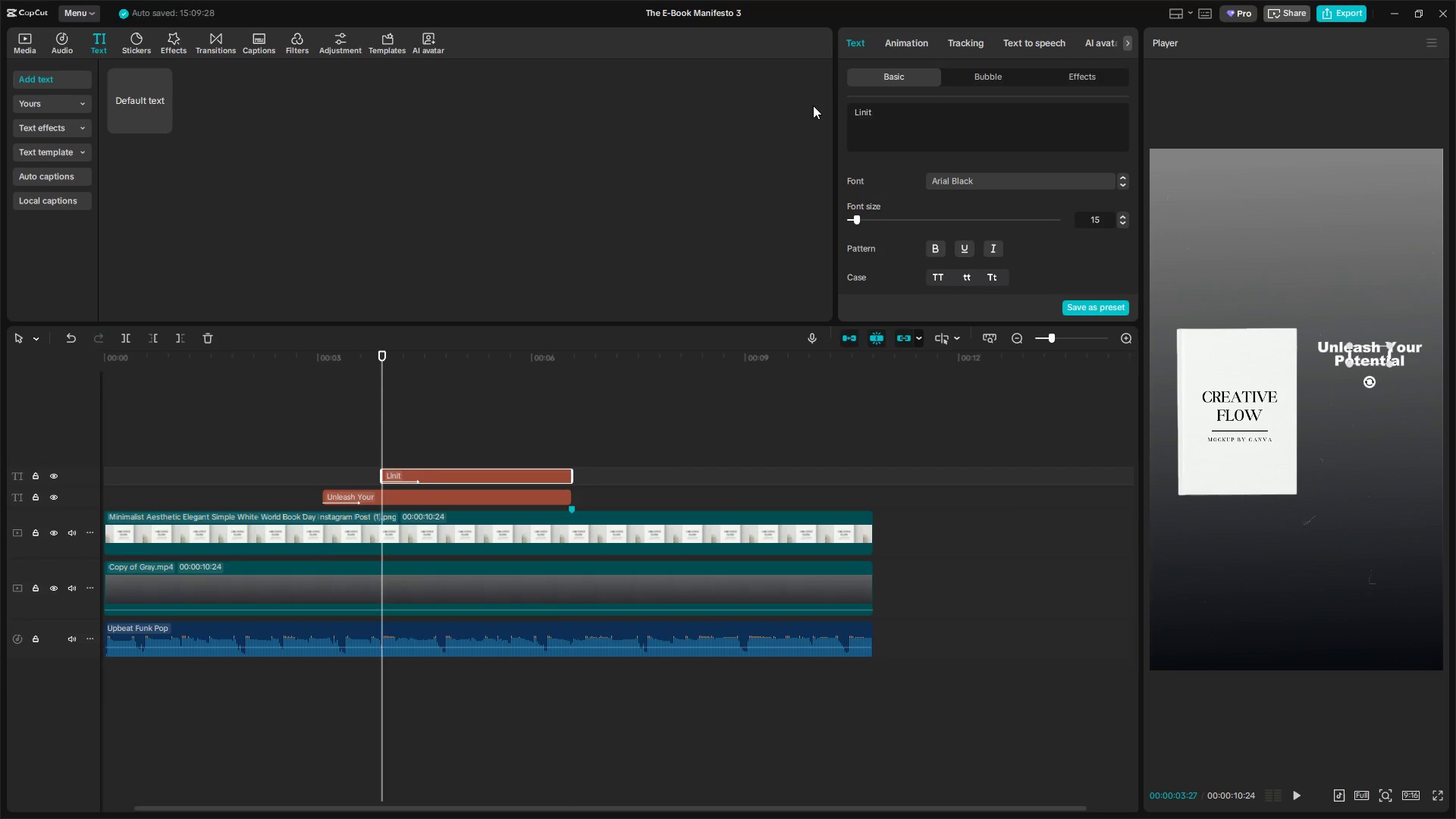 
key(Control+A)
 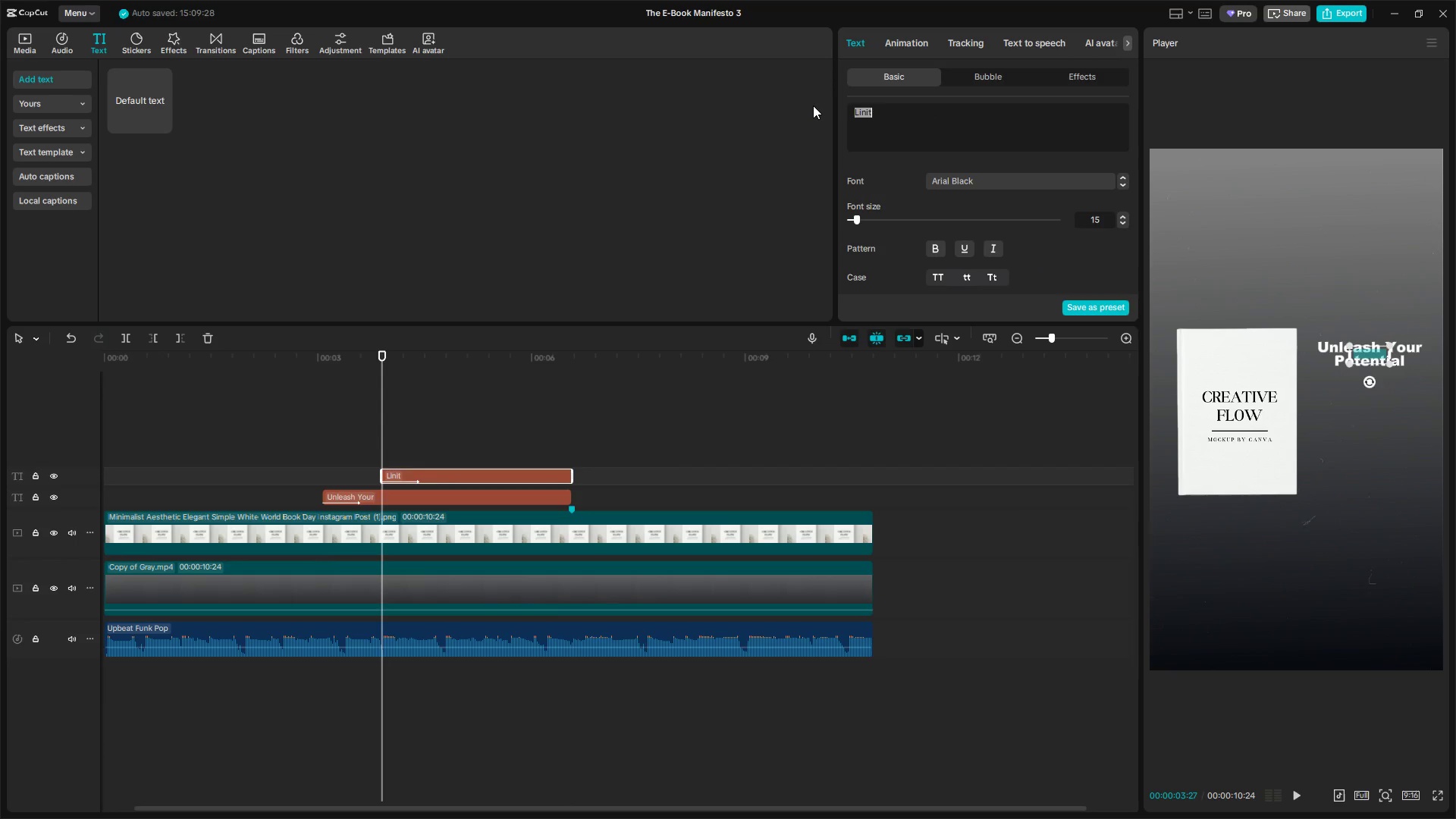 
key(Backspace)
type(Limited Time Sale)
 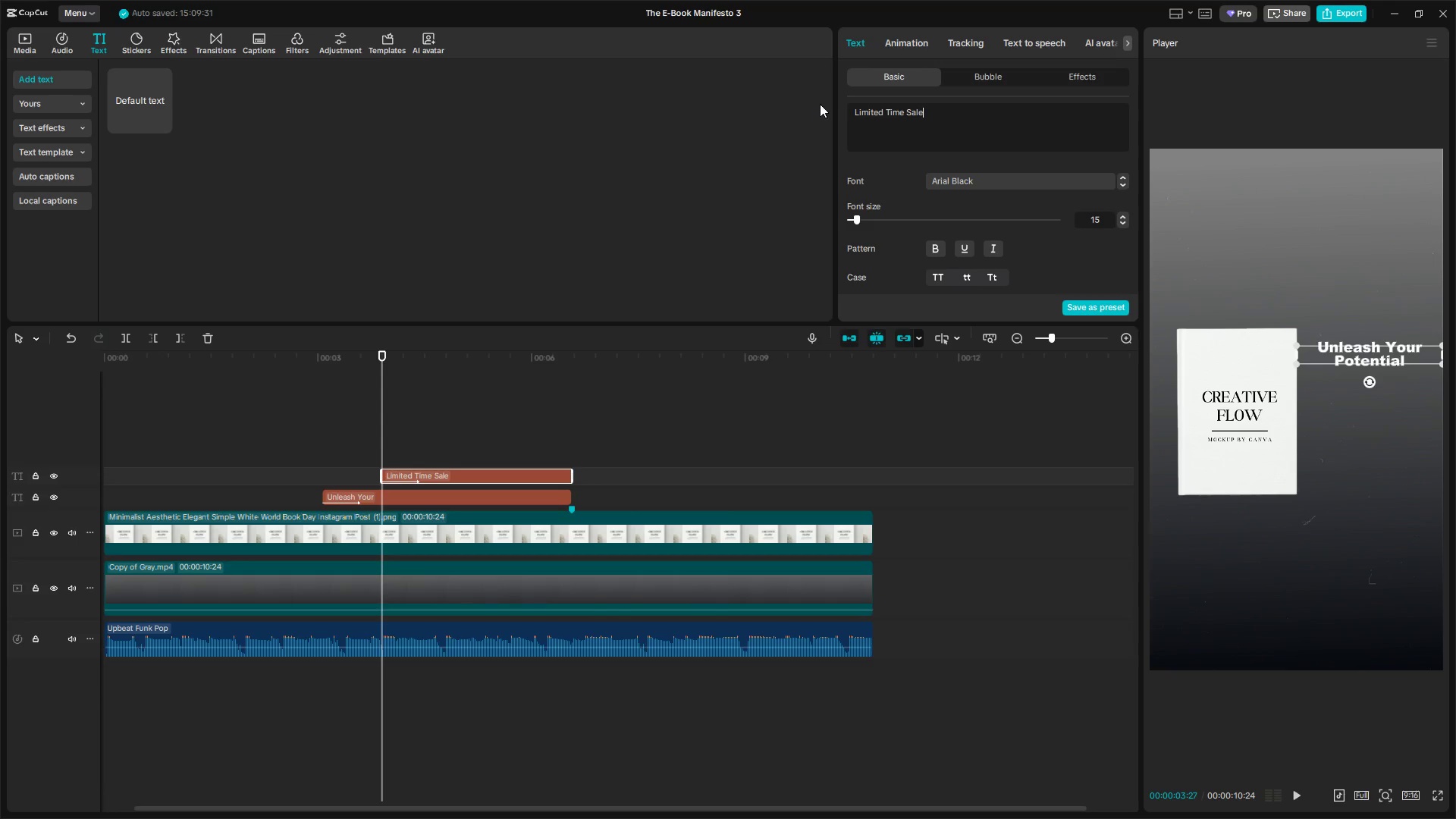 
left_click_drag(start_coordinate=[1393, 354], to_coordinate=[1391, 385])
 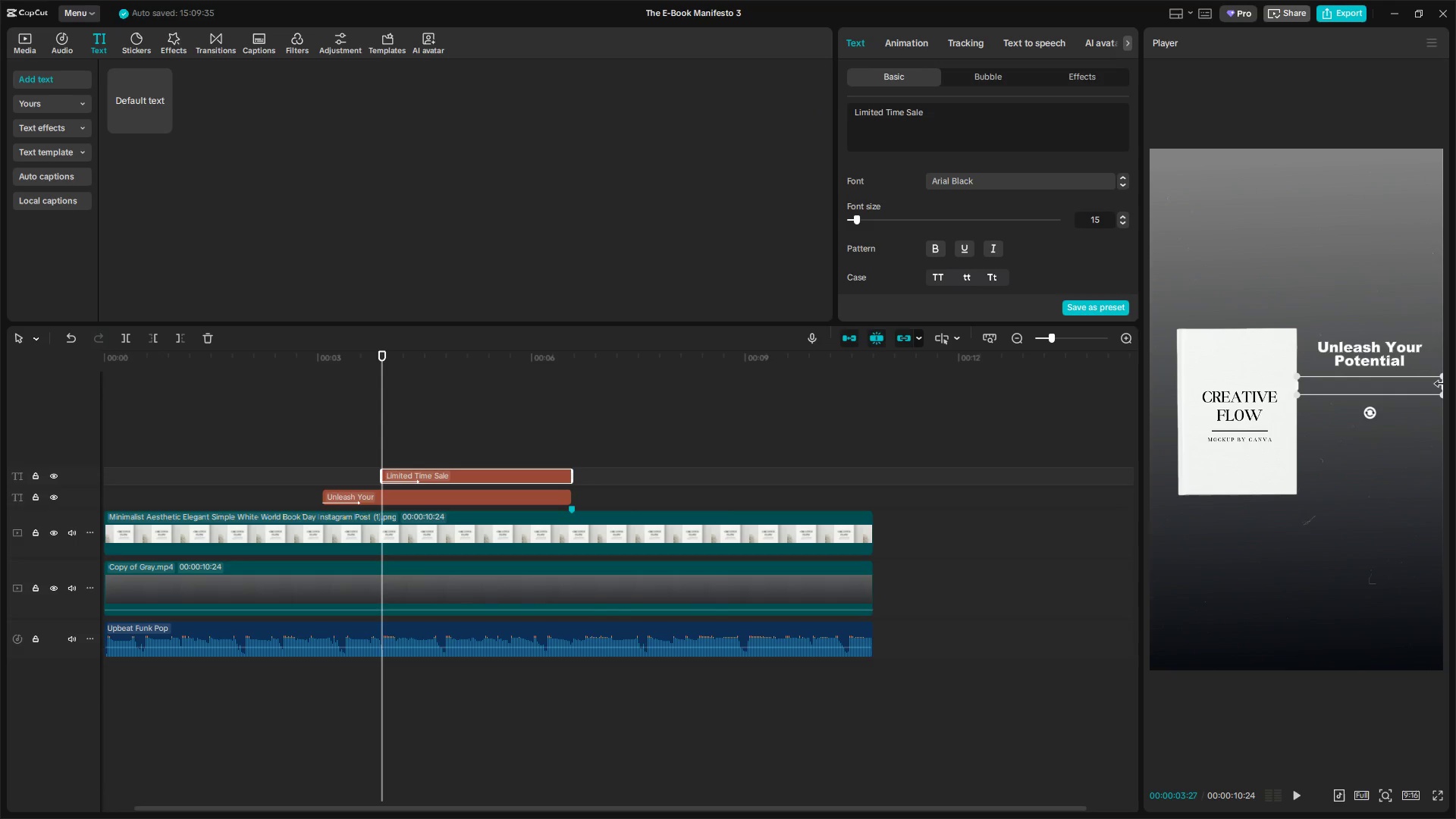 
left_click_drag(start_coordinate=[1442, 384], to_coordinate=[1417, 384])
 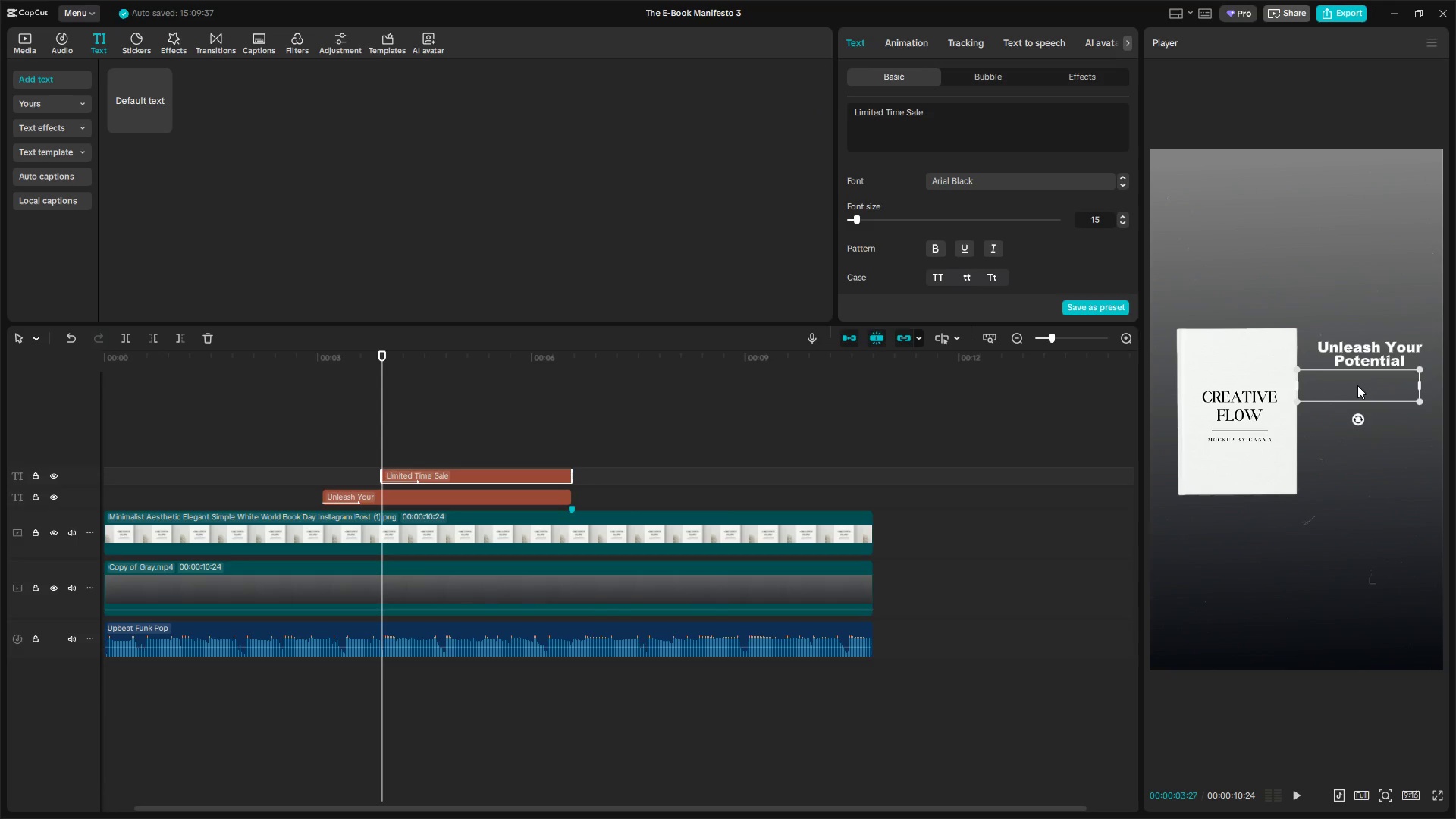 
left_click_drag(start_coordinate=[1357, 385], to_coordinate=[1372, 440])
 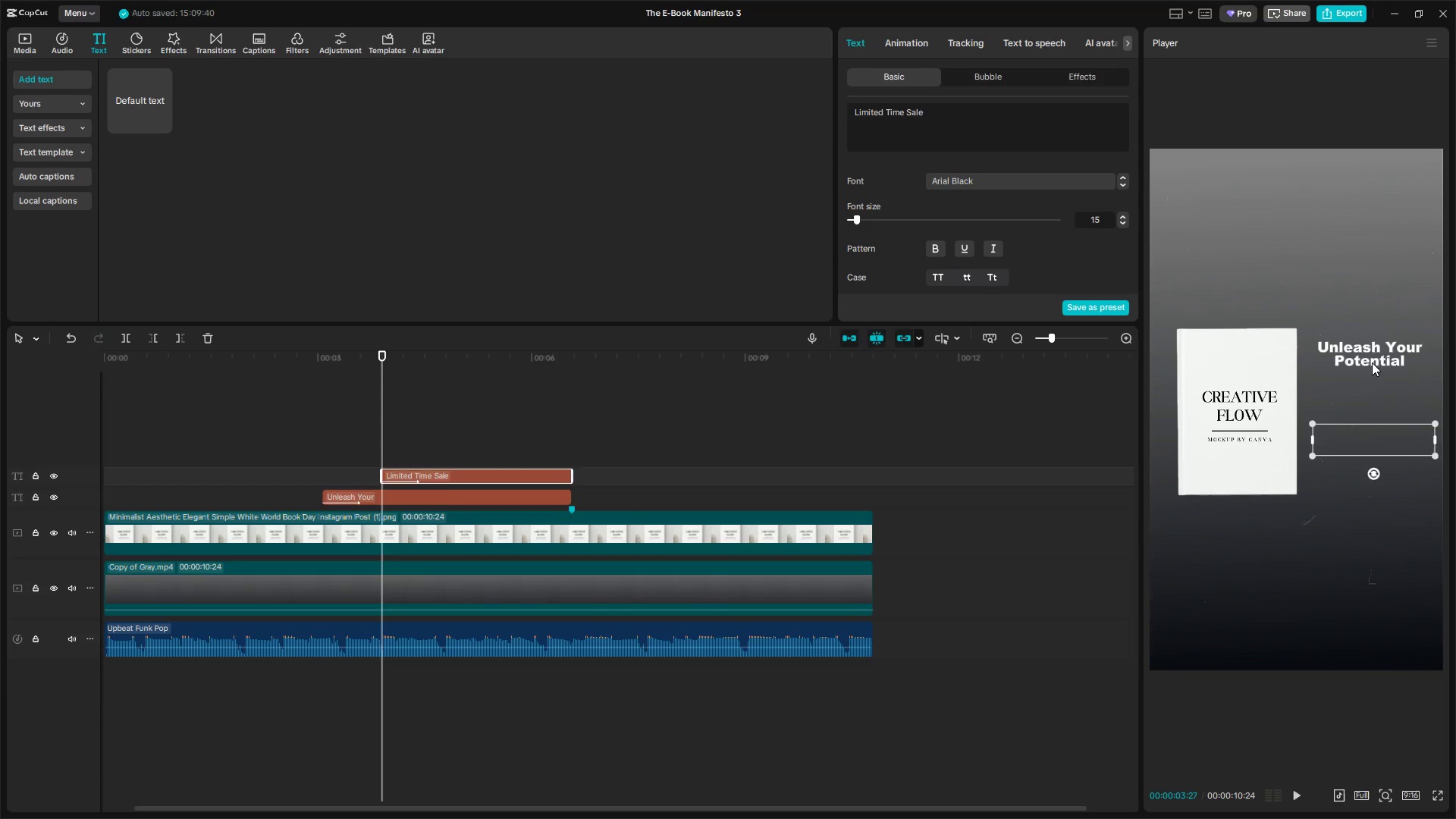 
left_click([1372, 356])
 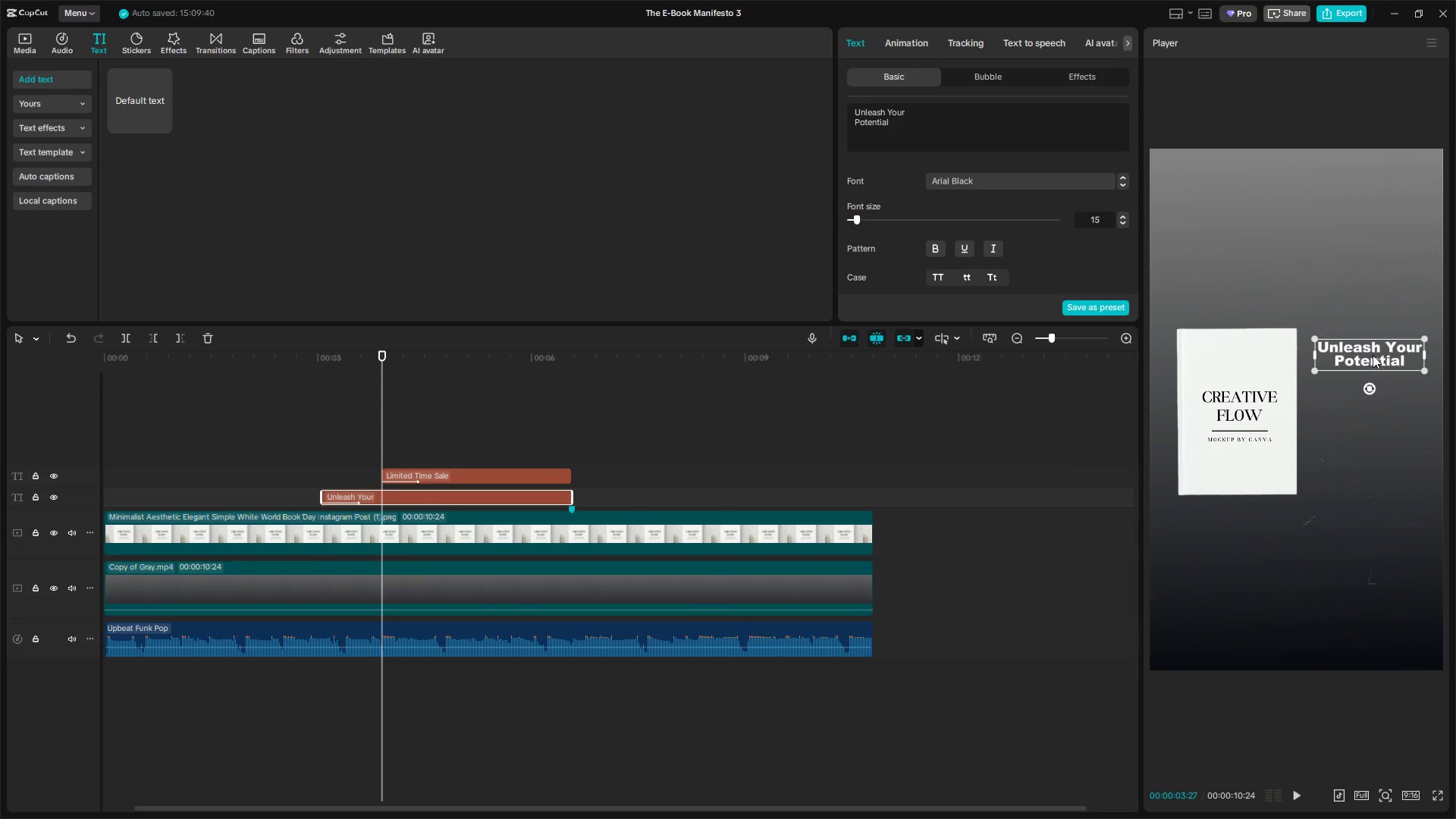 
left_click_drag(start_coordinate=[1373, 350], to_coordinate=[1373, 383])
 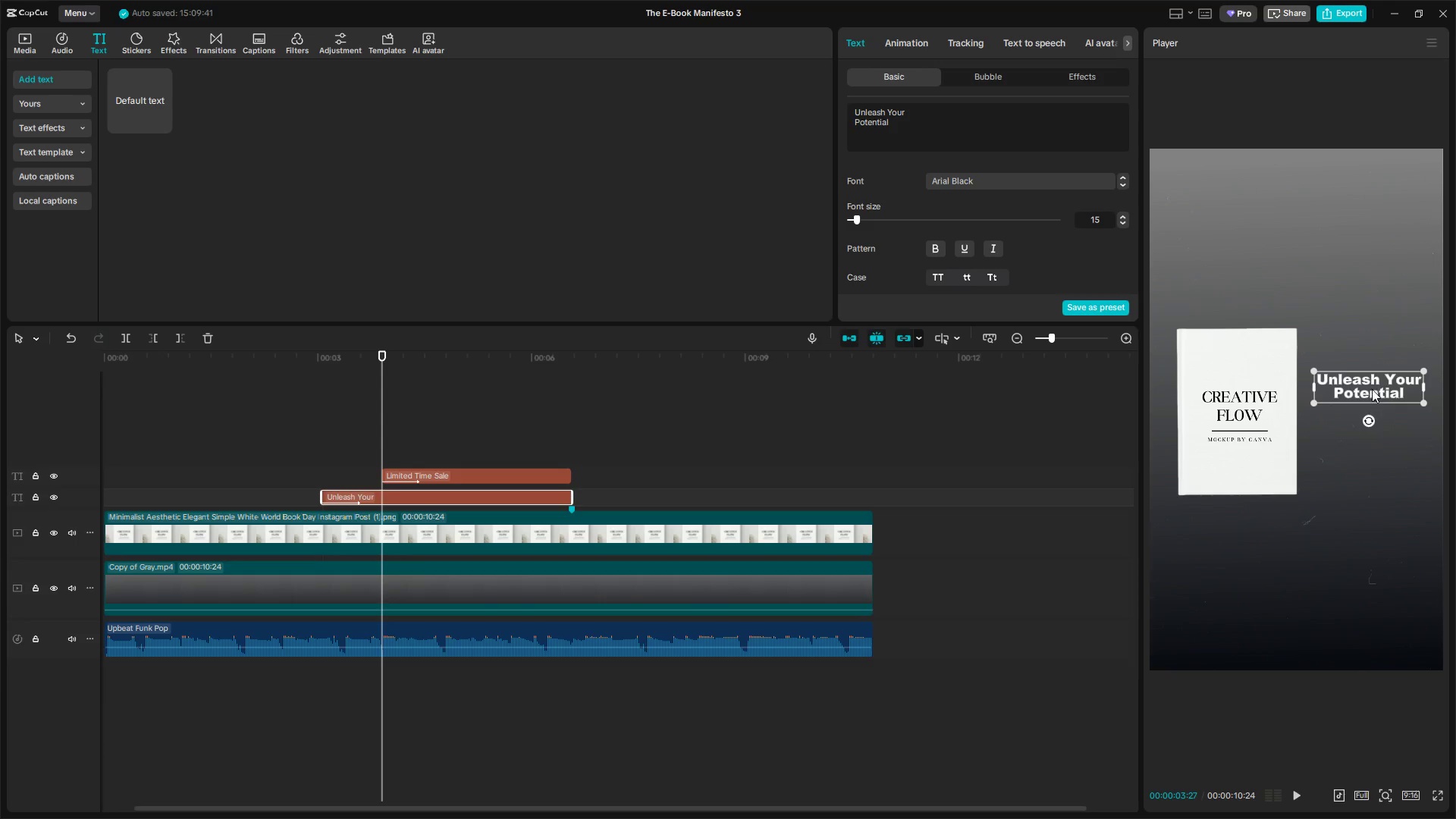 
left_click_drag(start_coordinate=[1373, 381], to_coordinate=[1371, 388])
 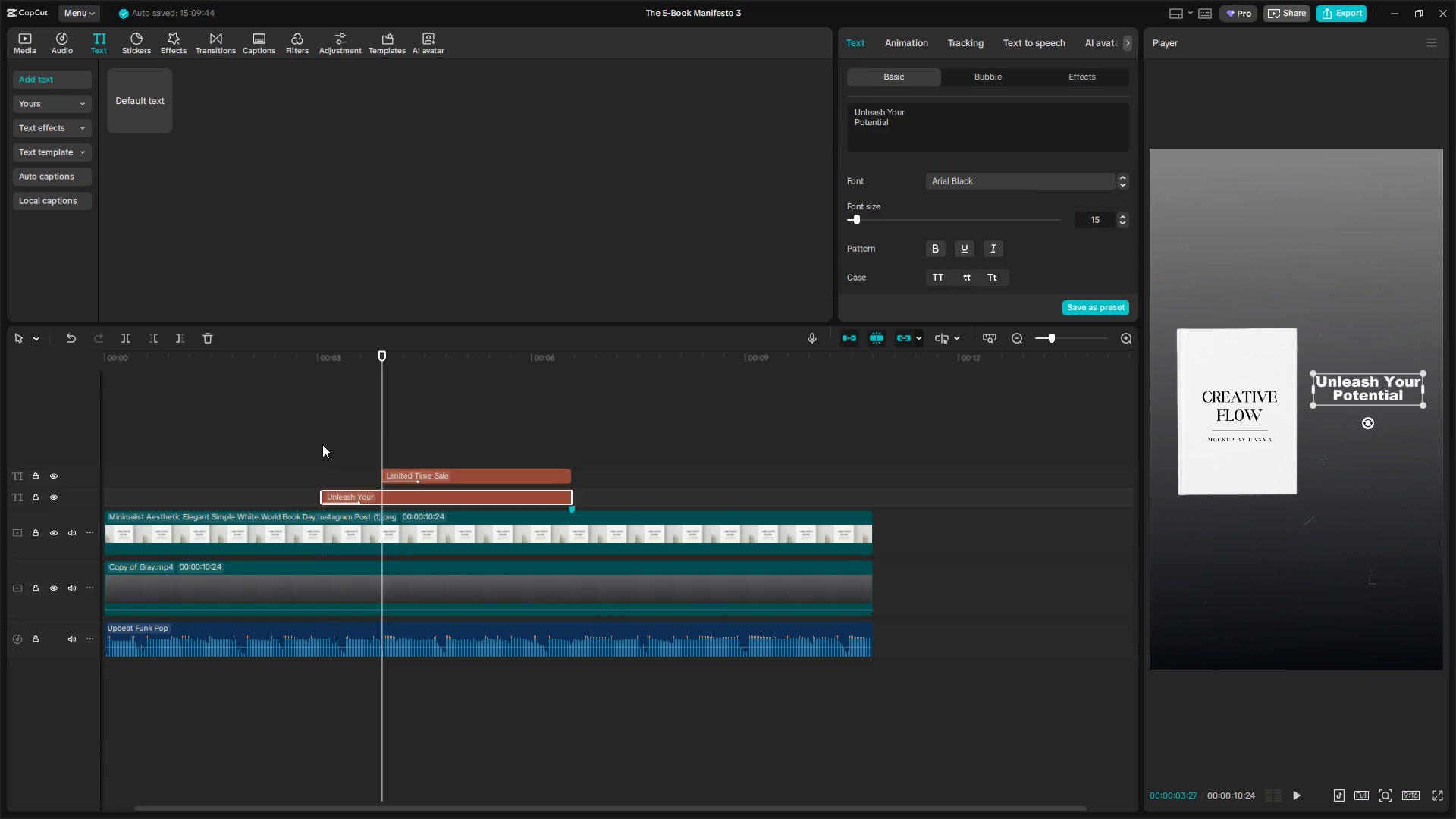 
left_click_drag(start_coordinate=[322, 444], to_coordinate=[312, 447])
 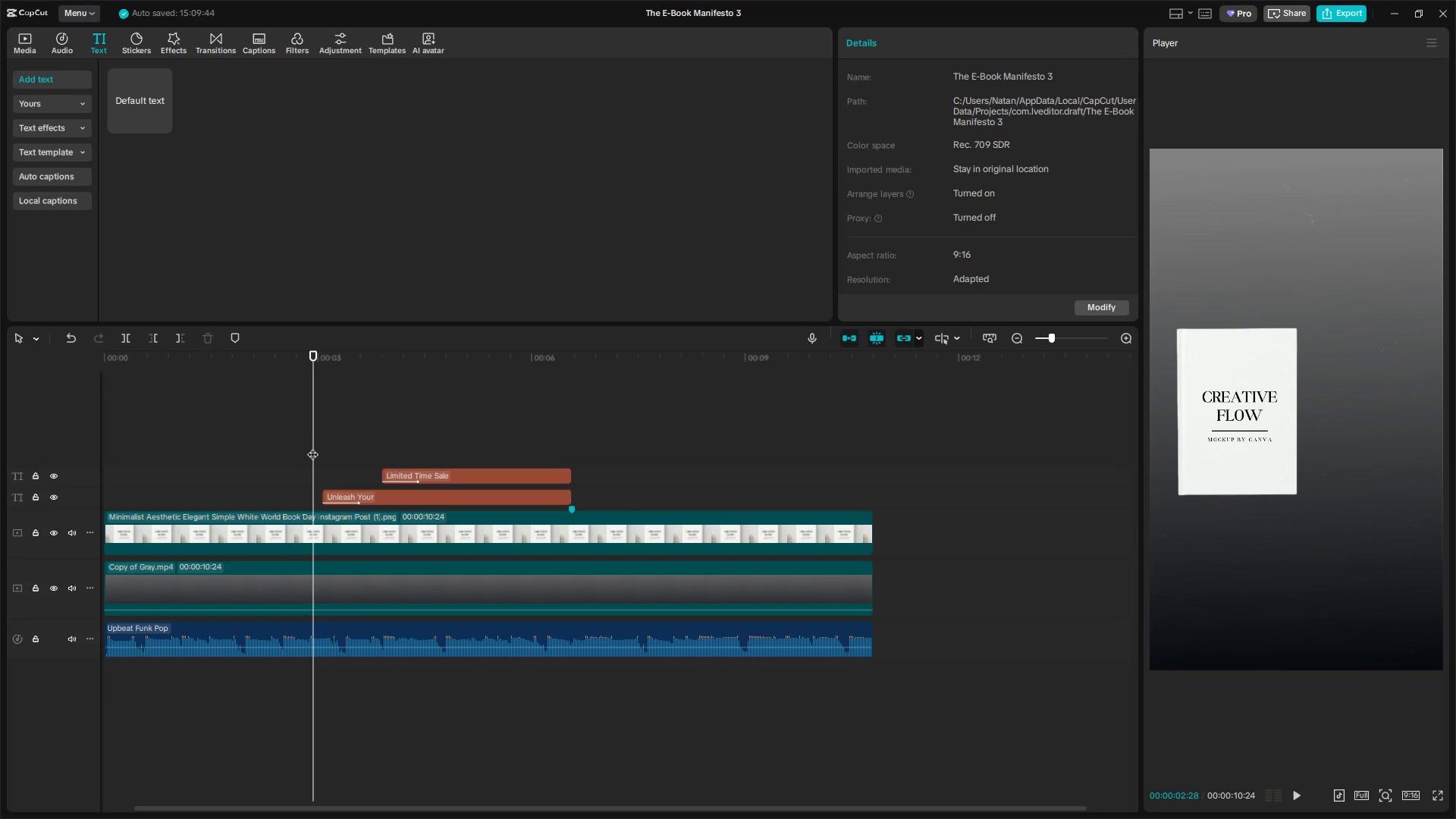 
key(Space)
 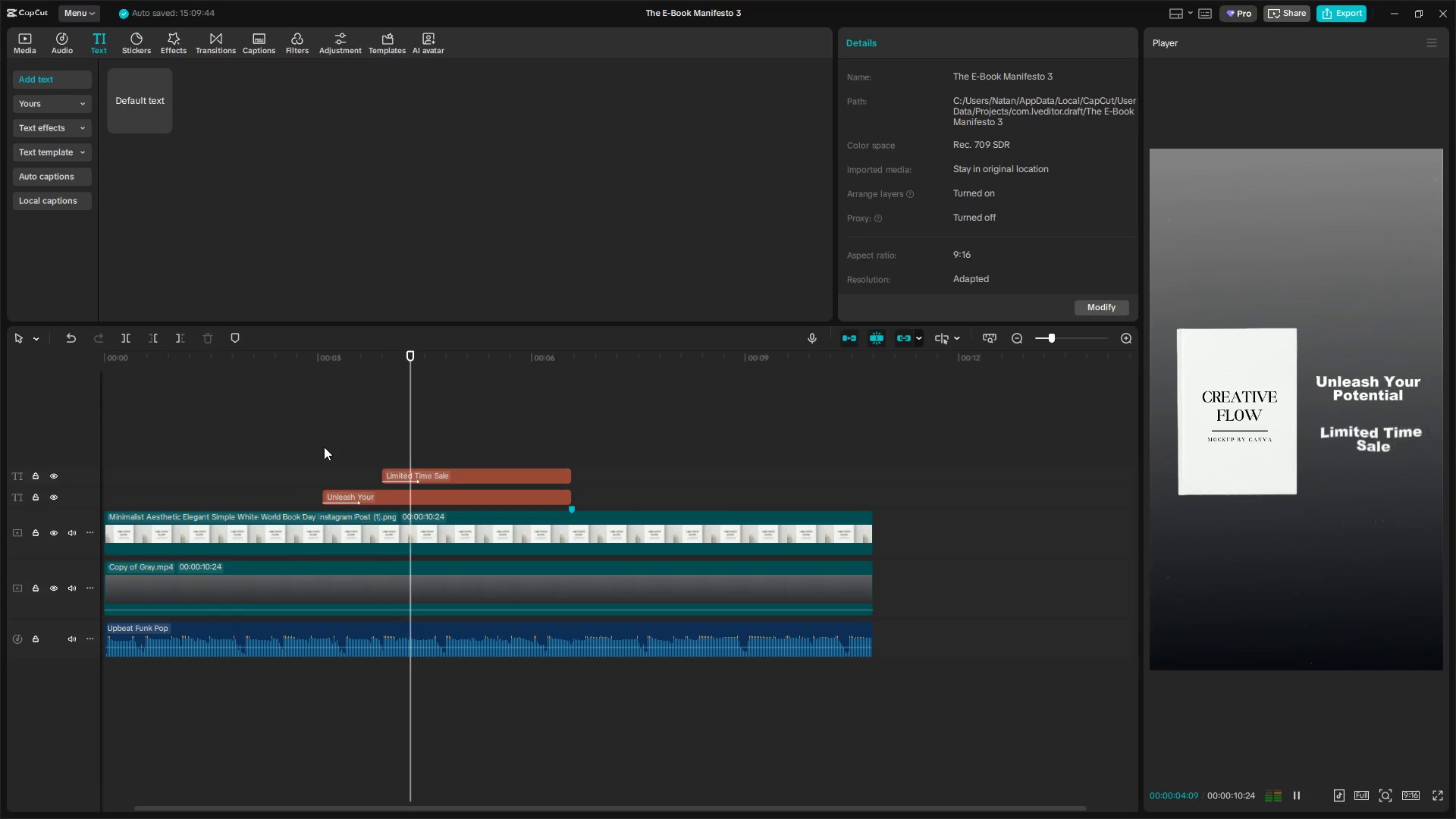 
key(Space)
 